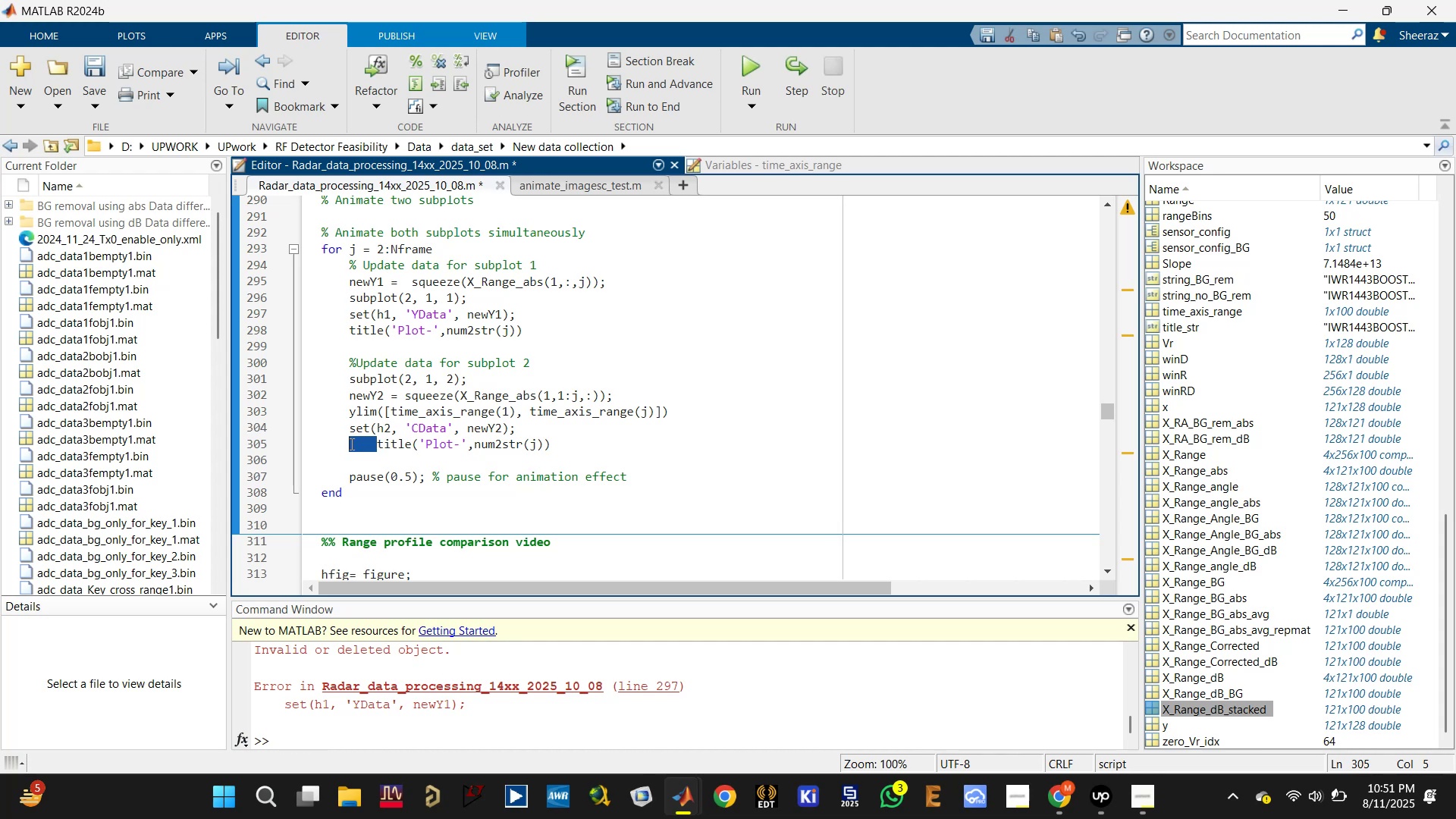 
key(Backspace)
 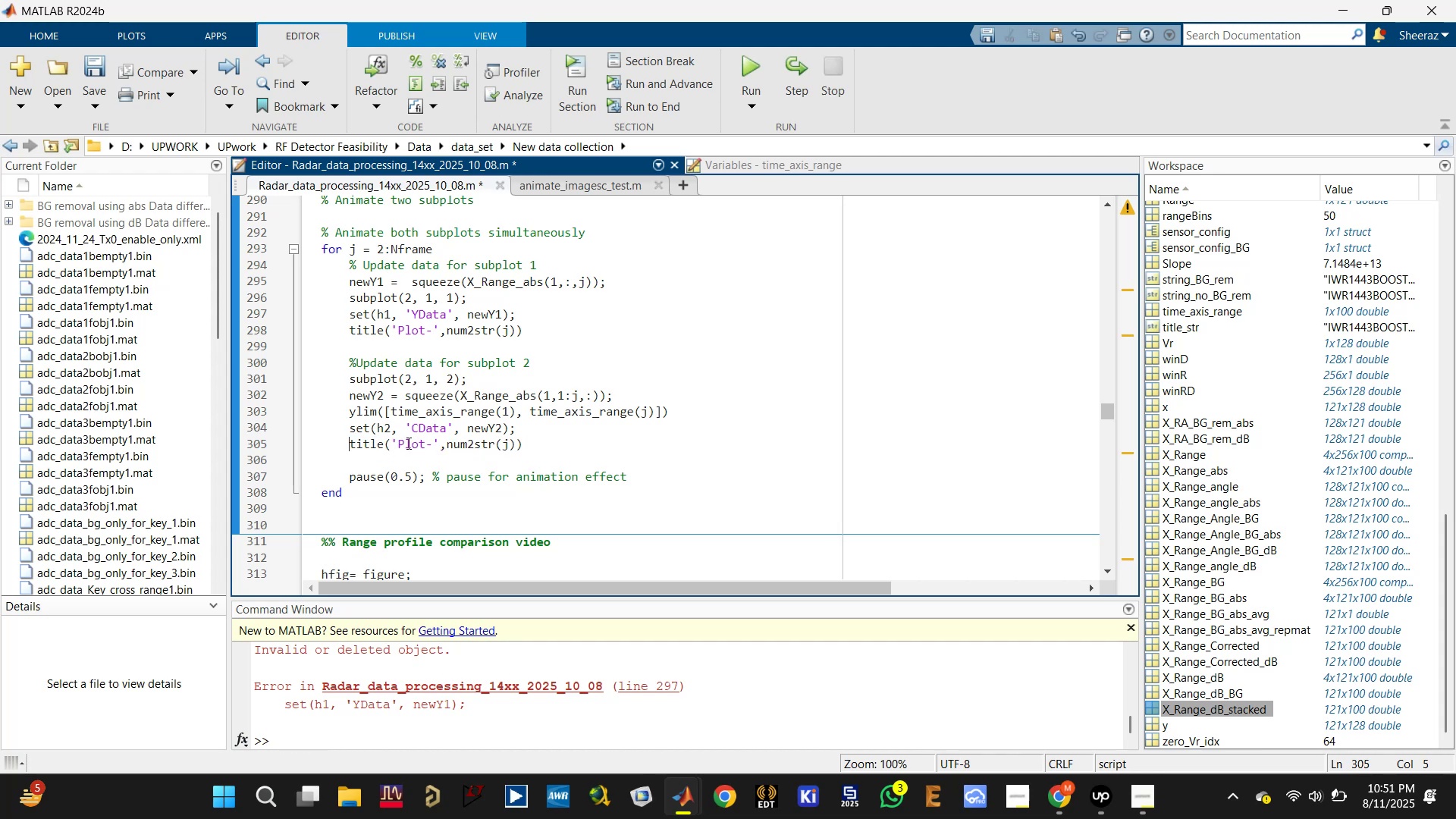 
double_click([407, 443])
 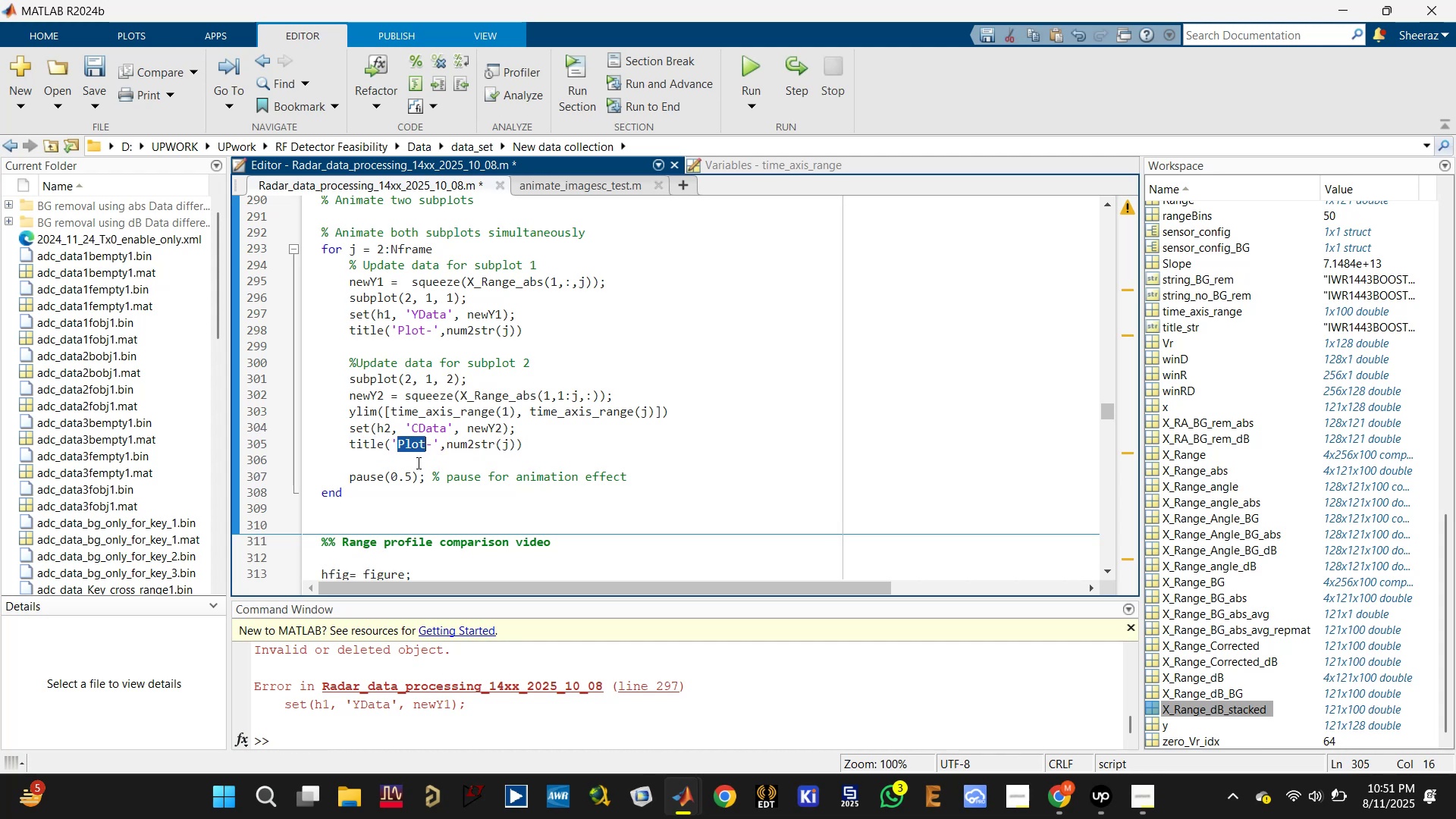 
type(Imagesc)
 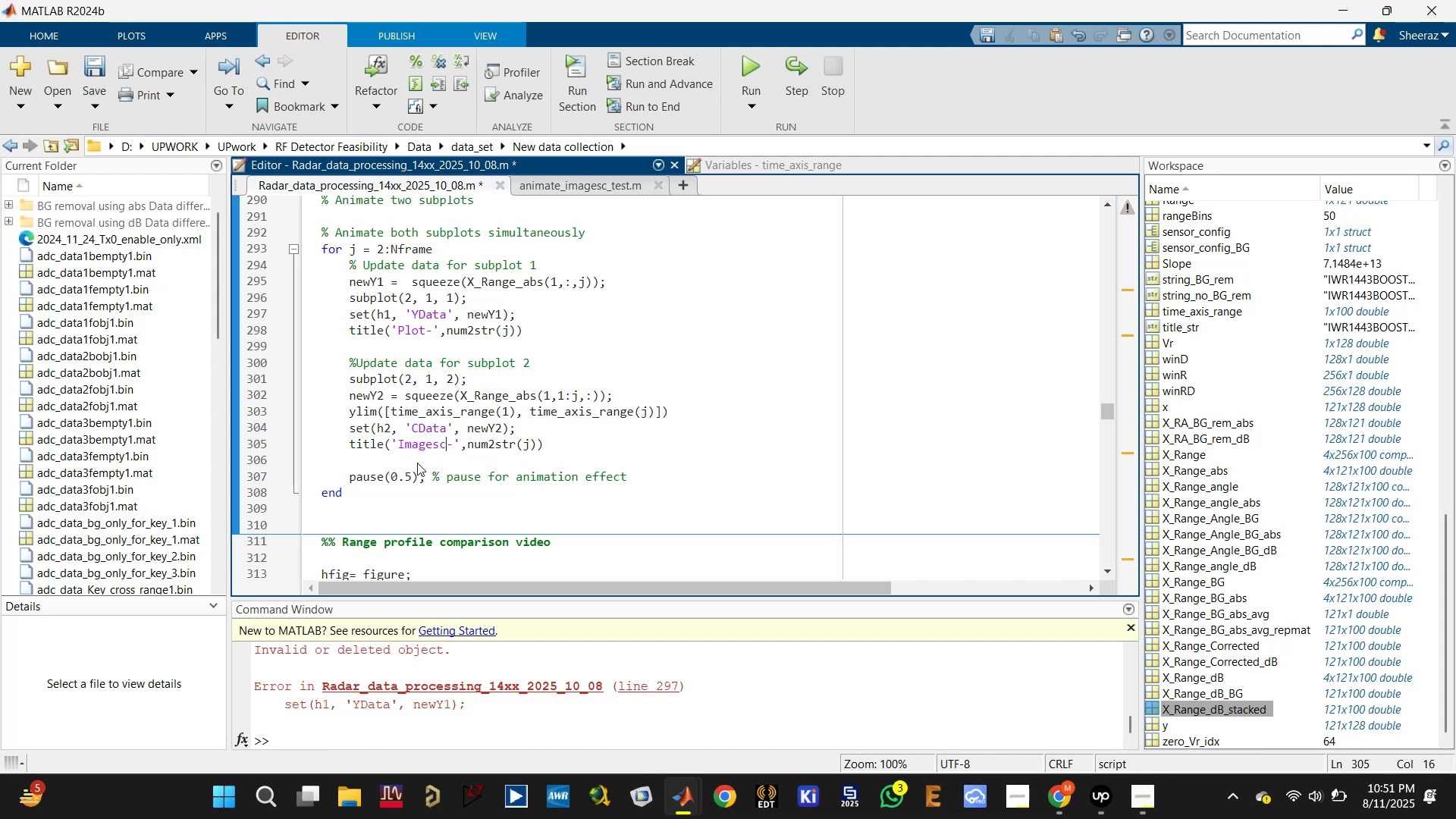 
key(Control+S)
 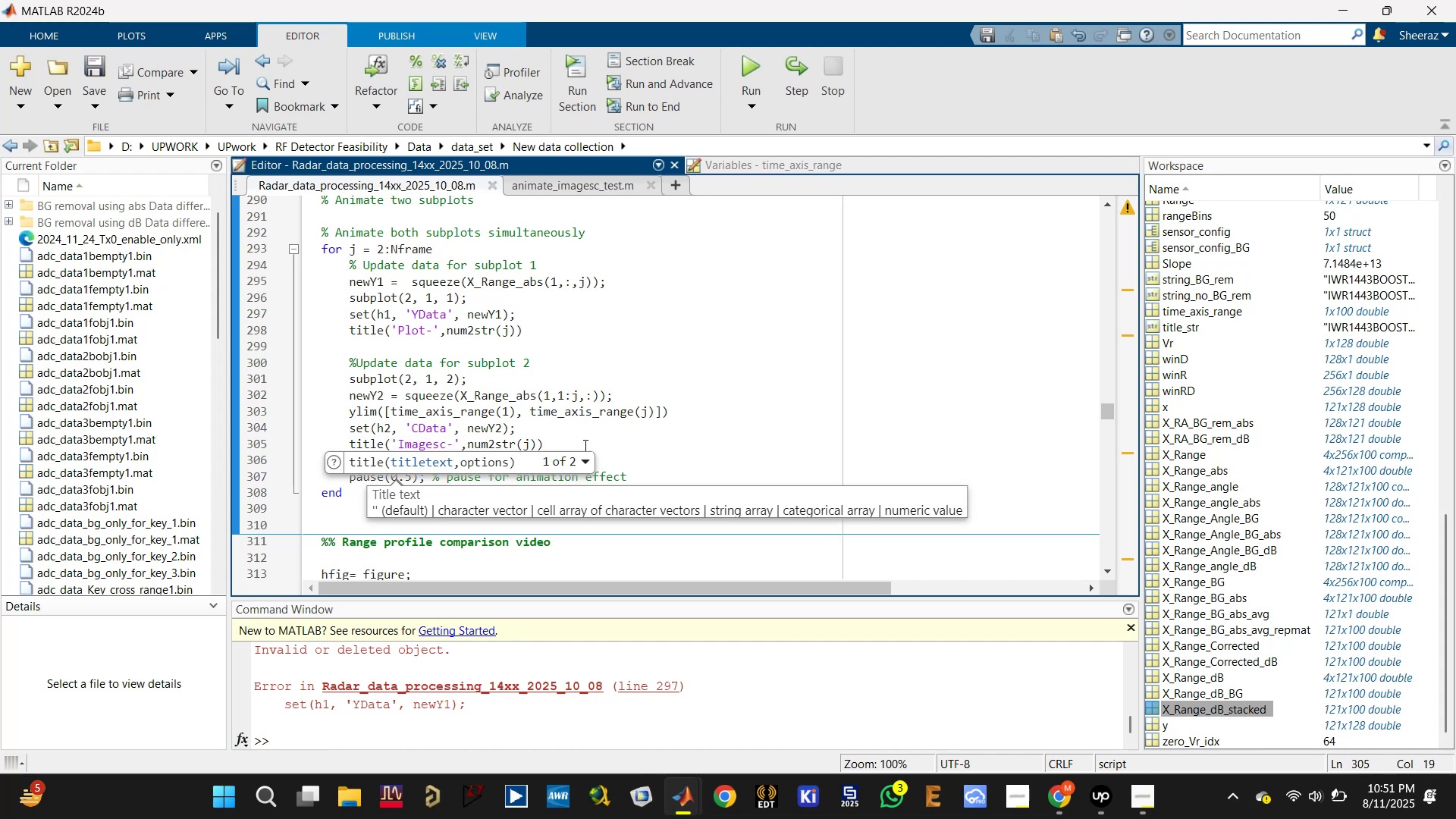 
left_click([590, 447])
 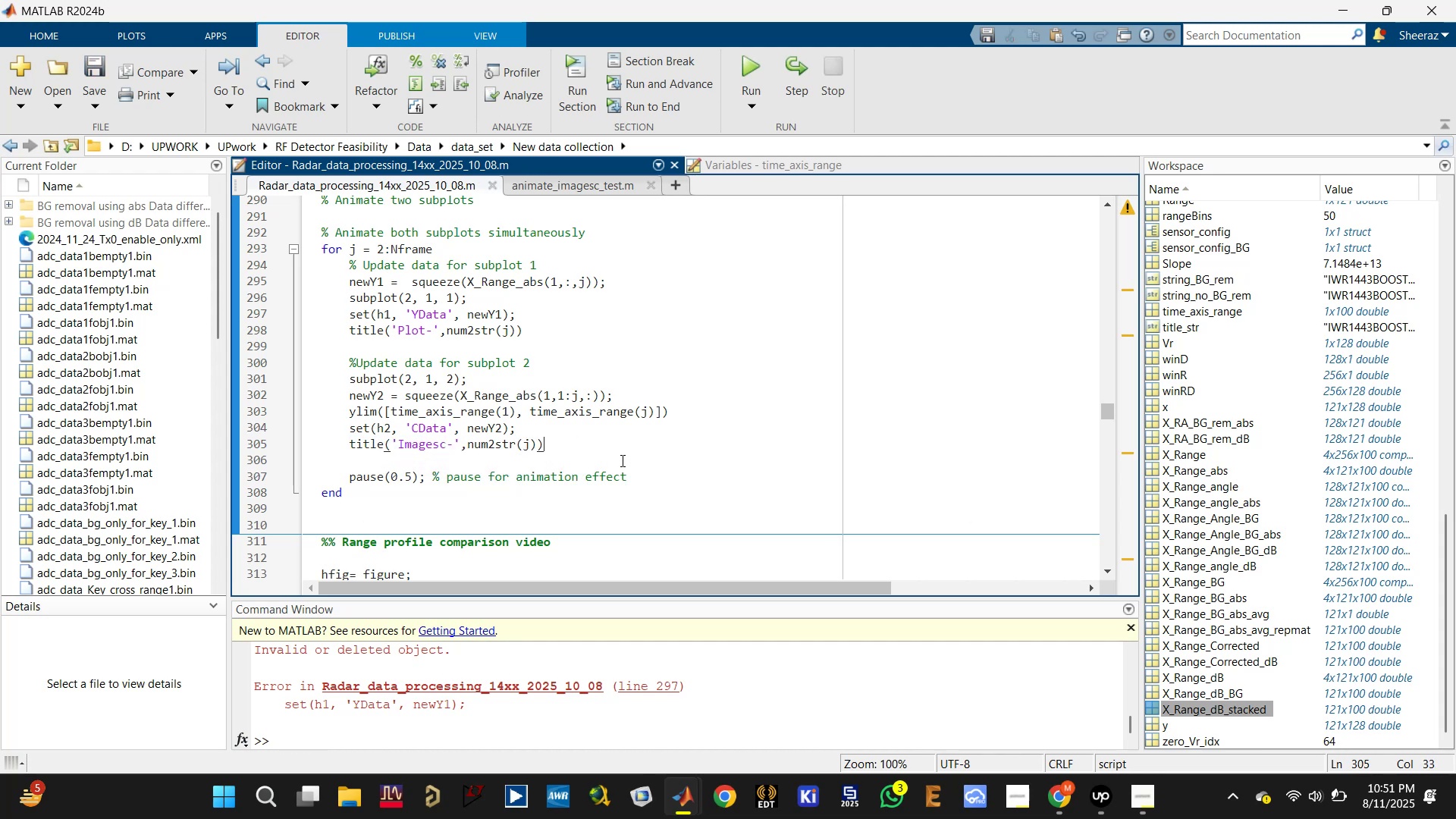 
left_click([621, 460])
 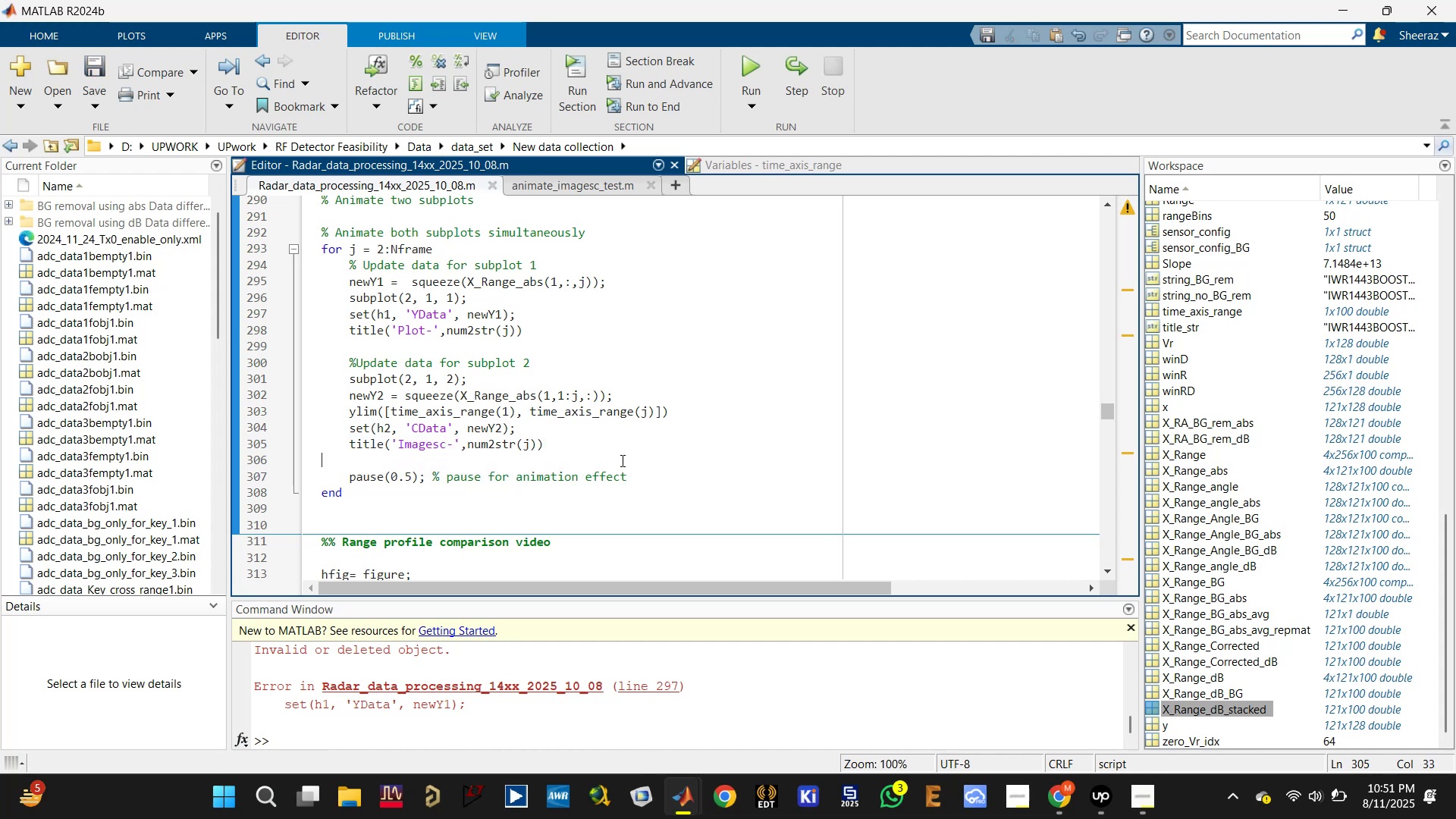 
key(Control+S)
 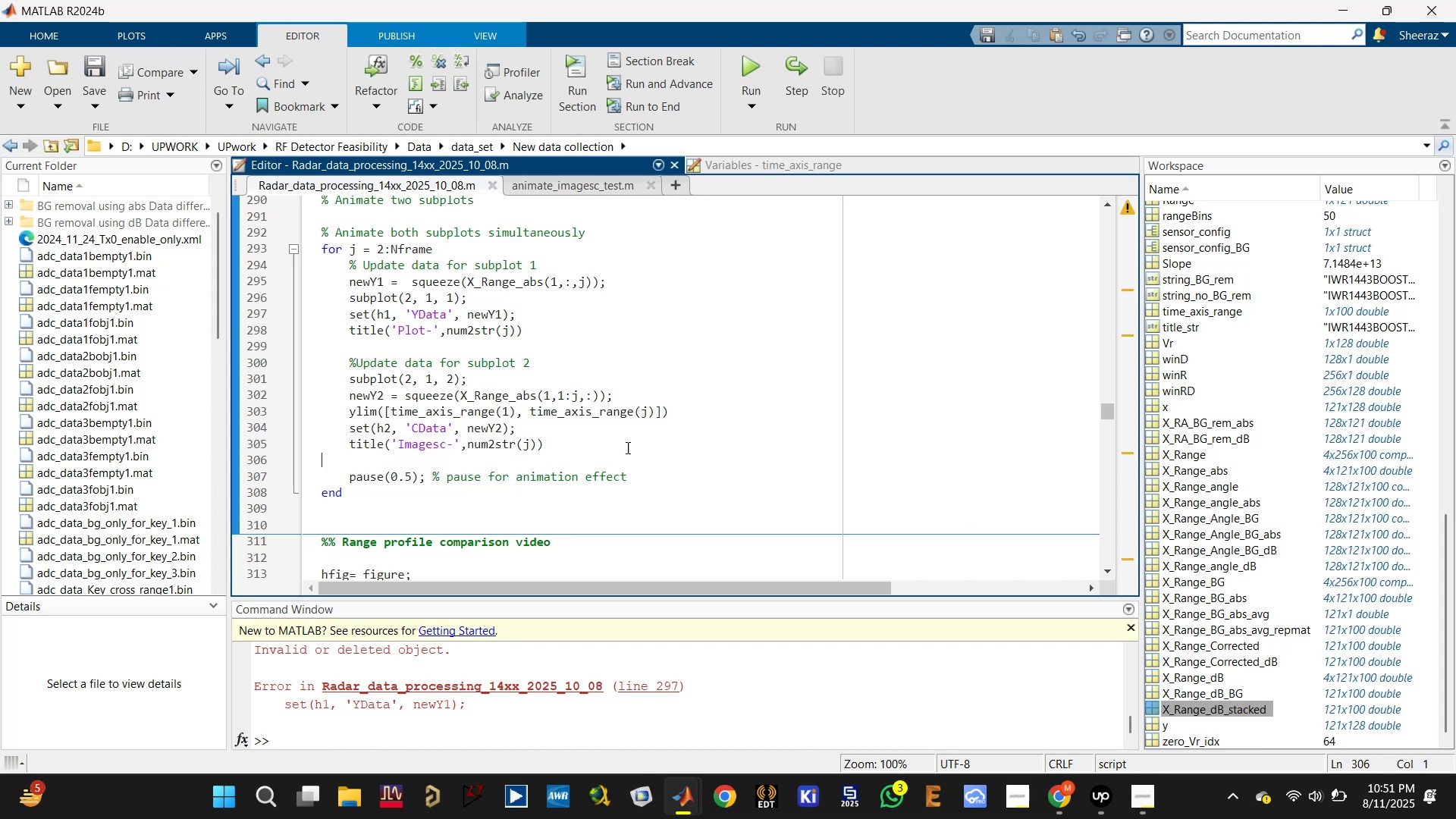 
left_click([621, 456])
 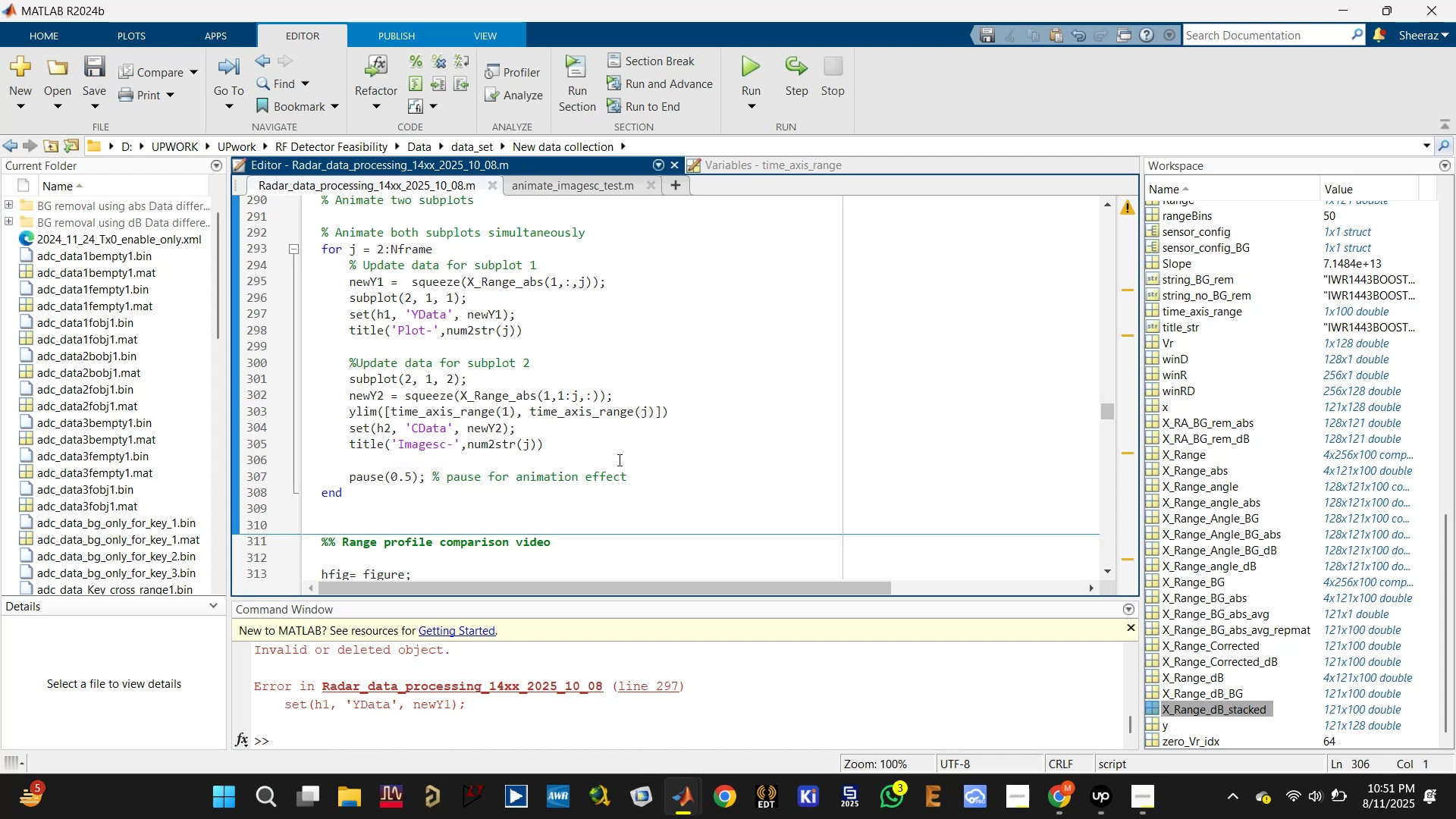 
key(Control+Enter)
 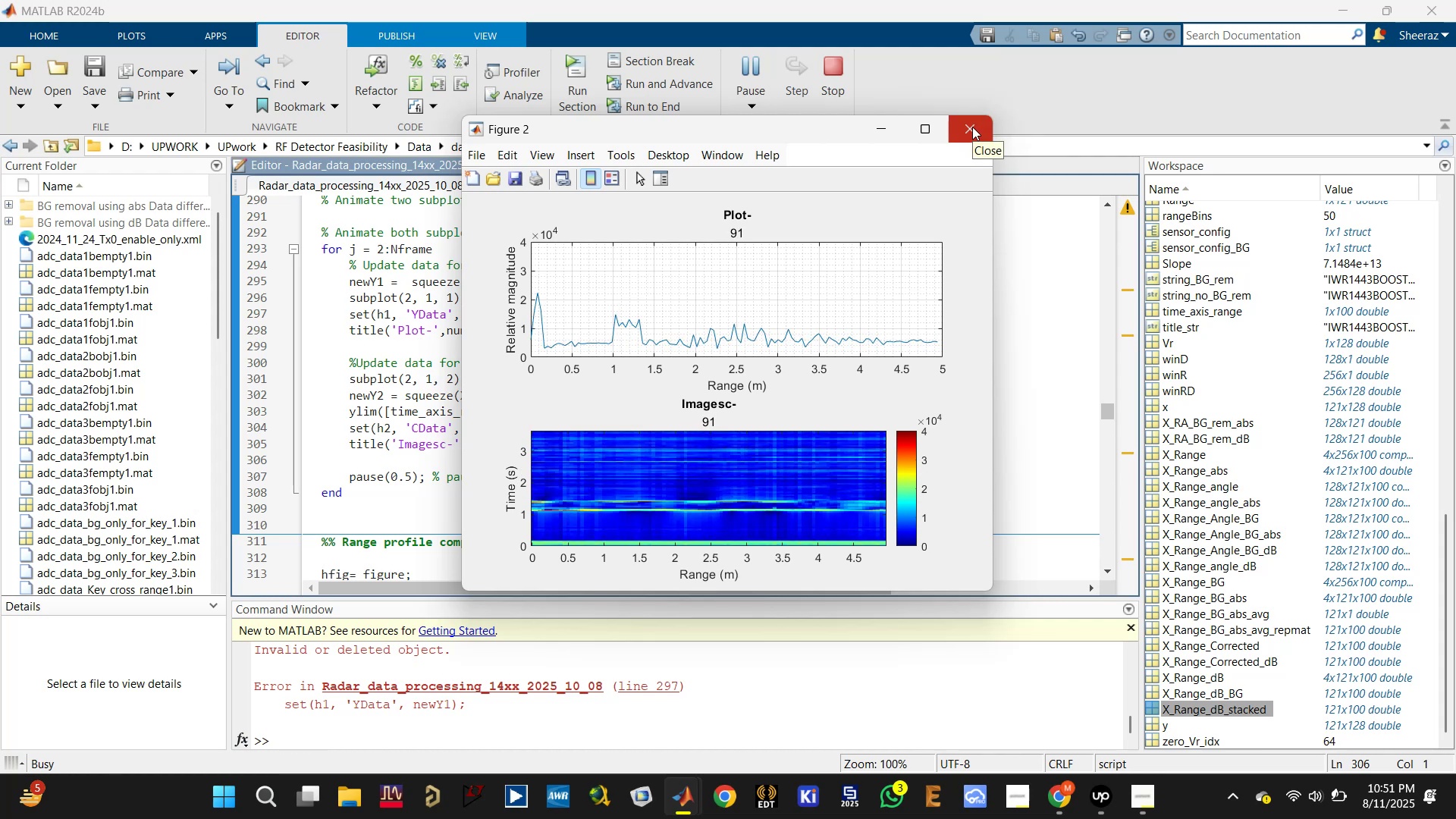 
wait(51.9)
 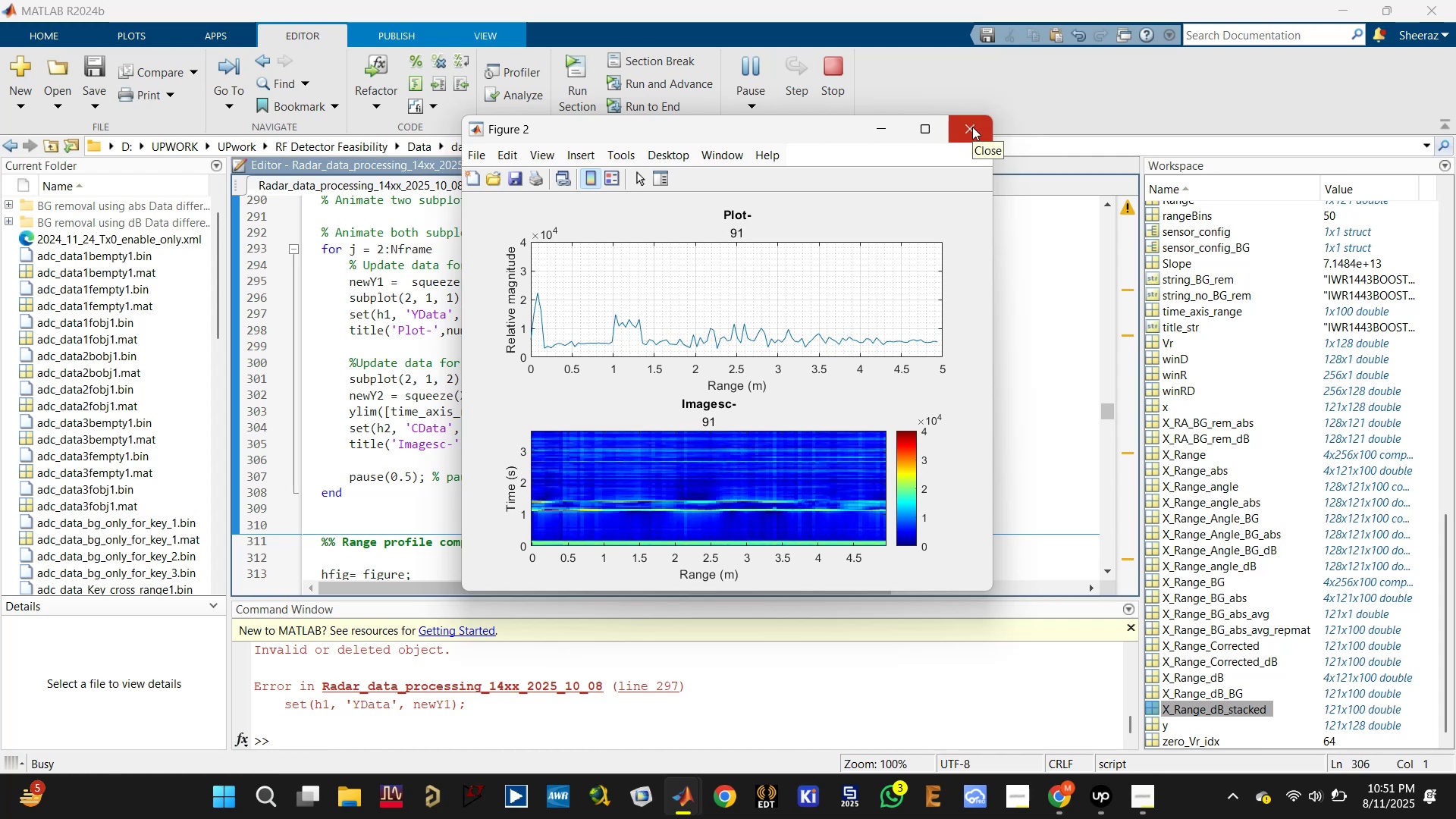 
left_click([972, 126])
 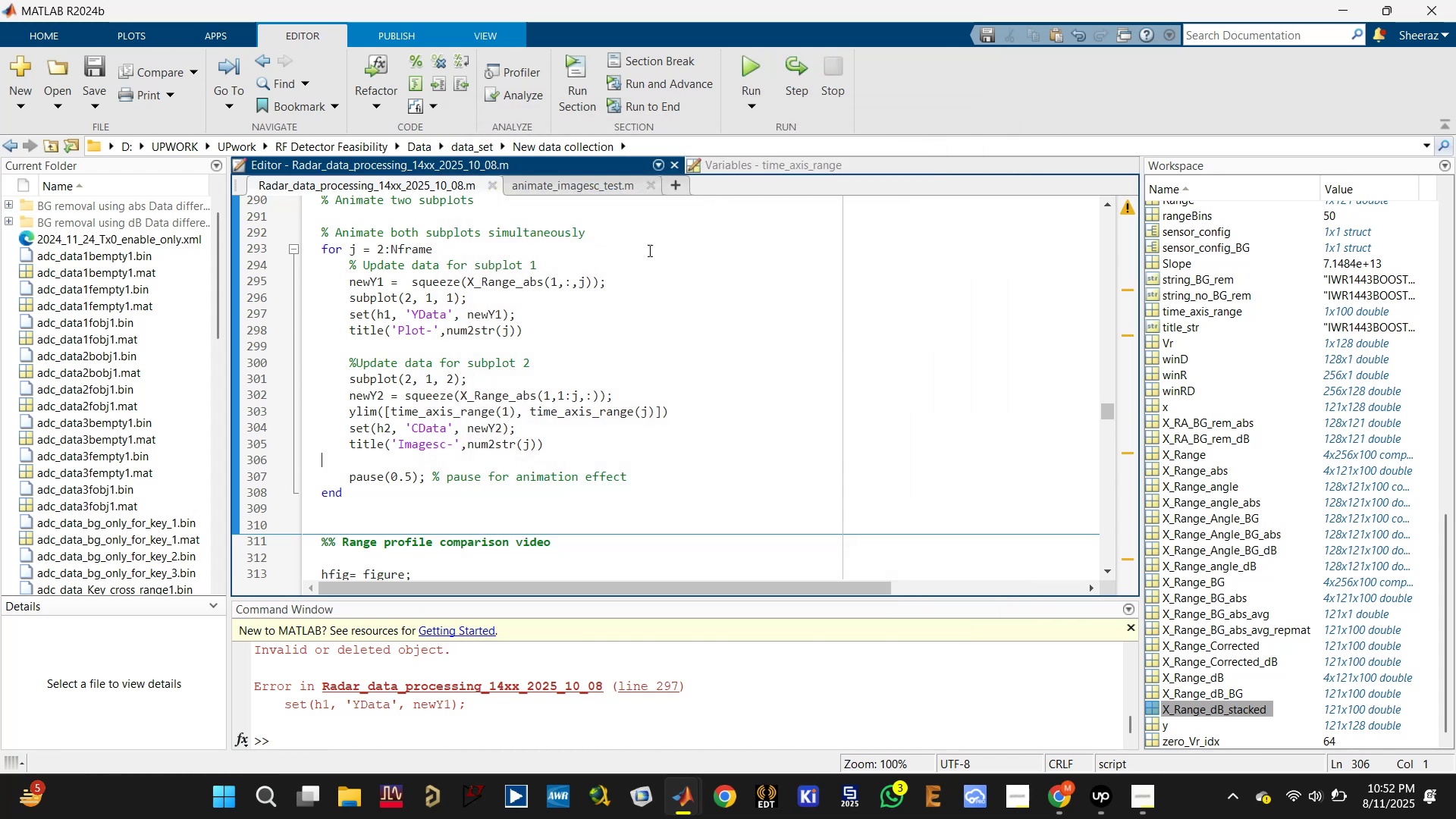 
scroll: coordinate [458, 297], scroll_direction: up, amount: 4.0
 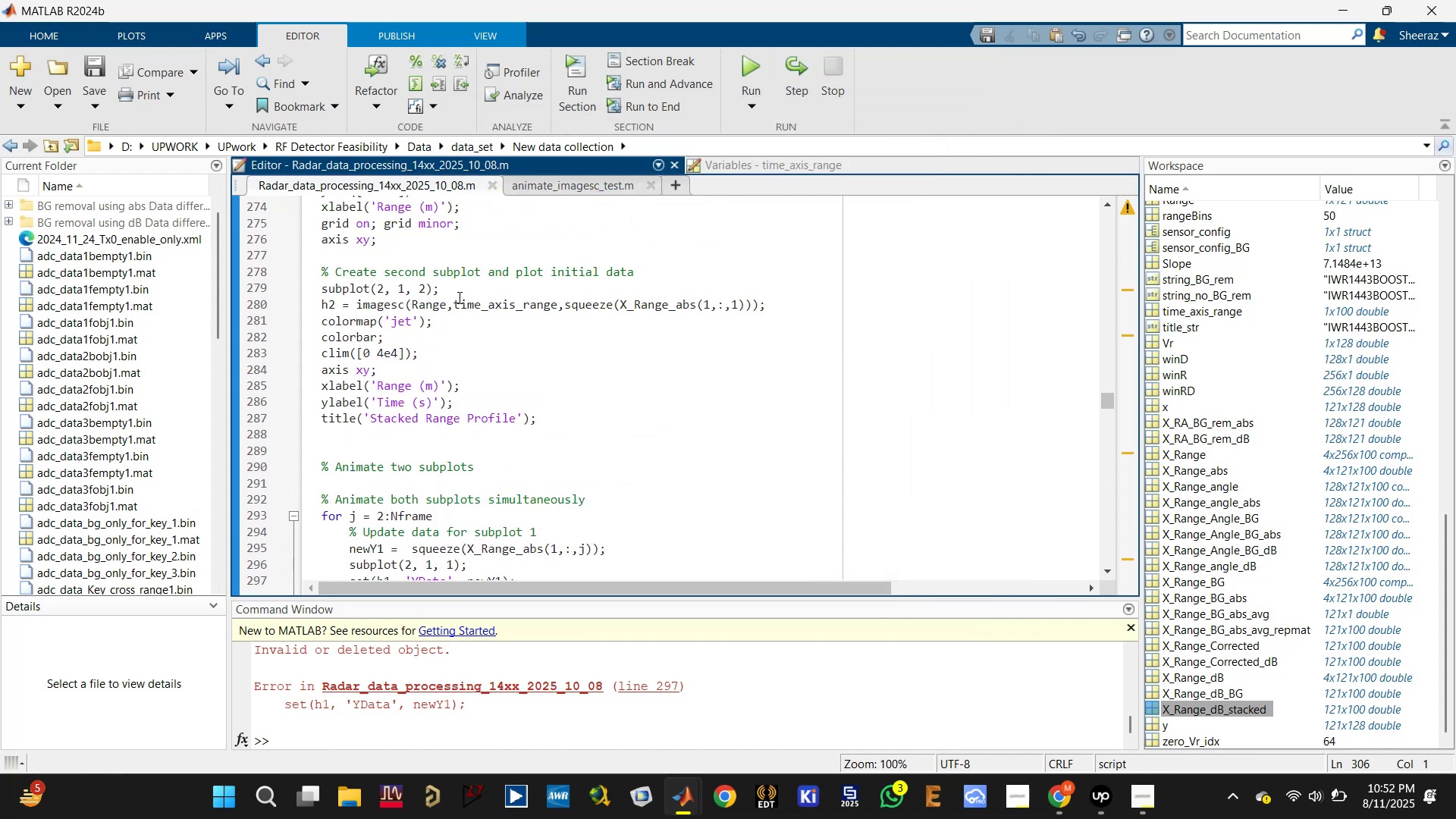 
key(Control+S)
 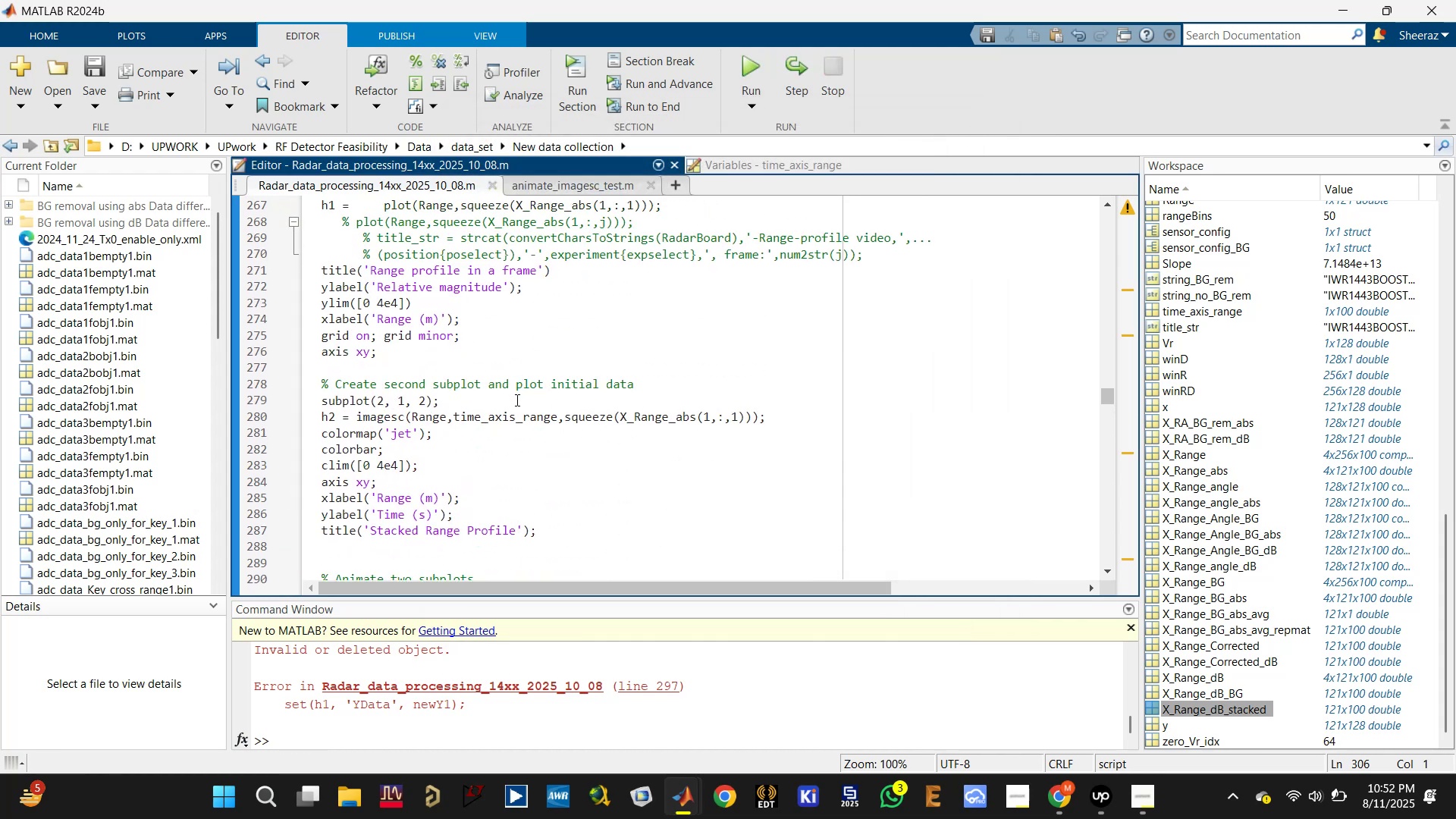 
scroll: coordinate [518, 396], scroll_direction: up, amount: 2.0
 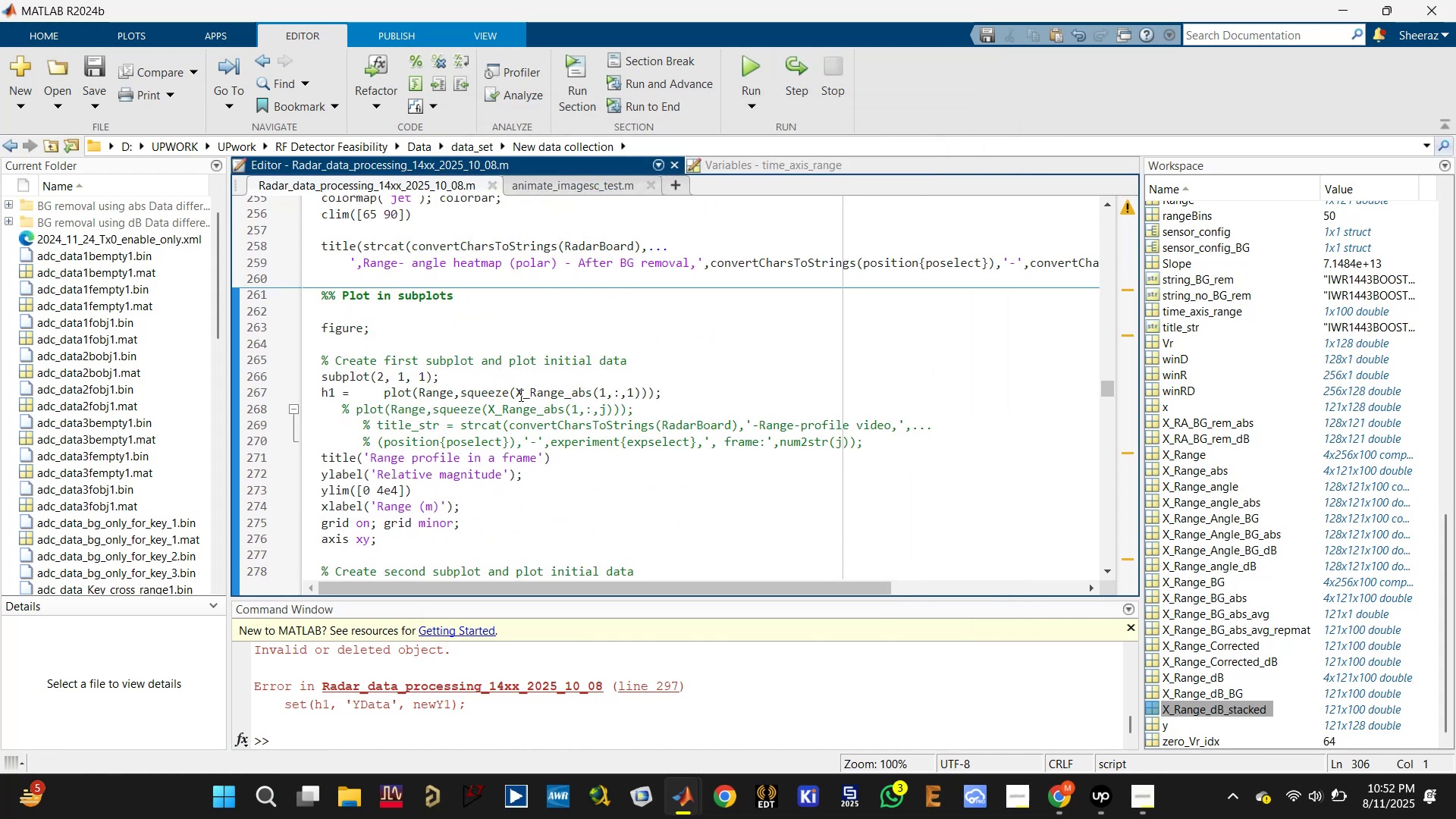 
key(Control+S)
 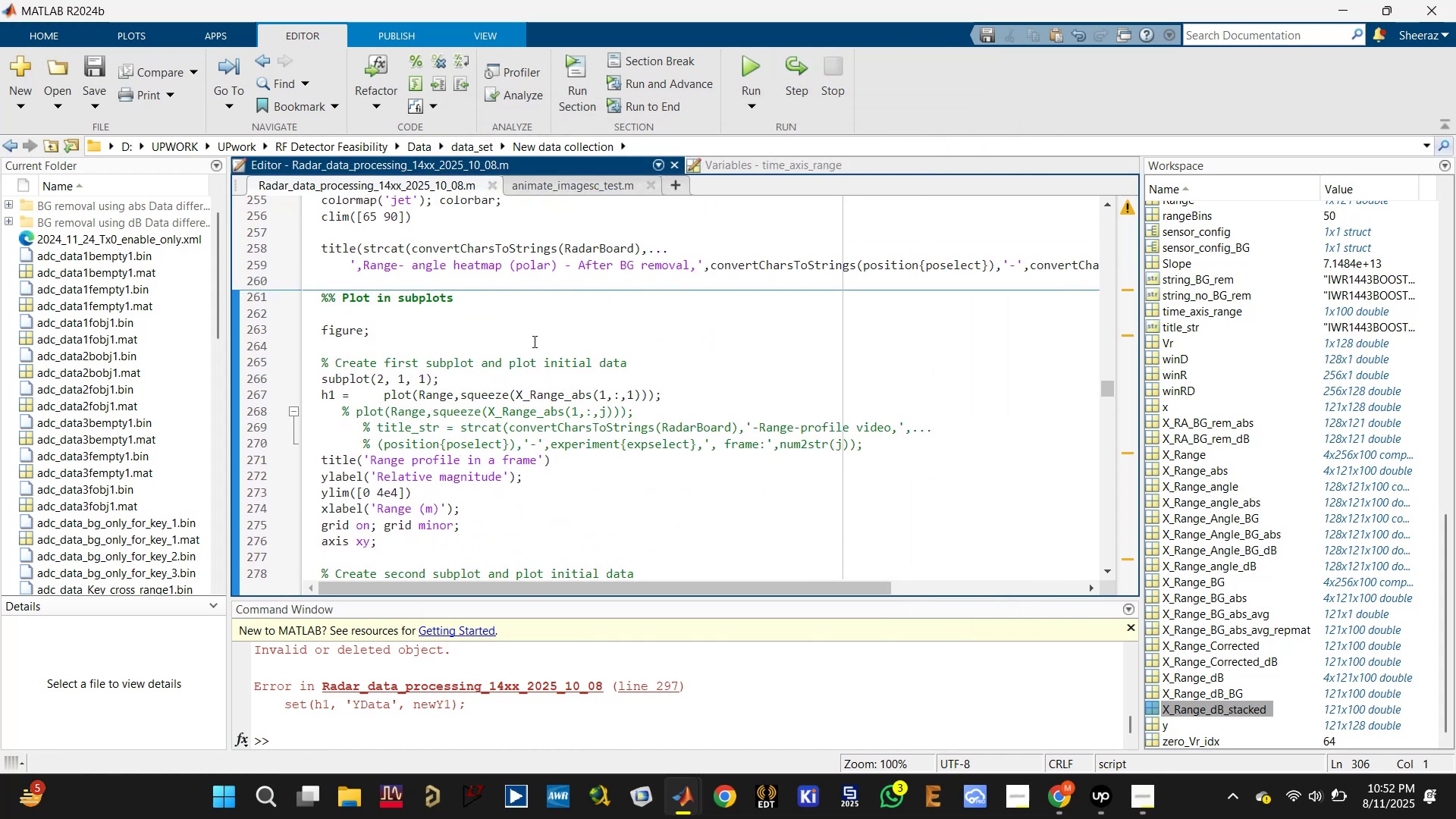 
left_click([524, 311])
 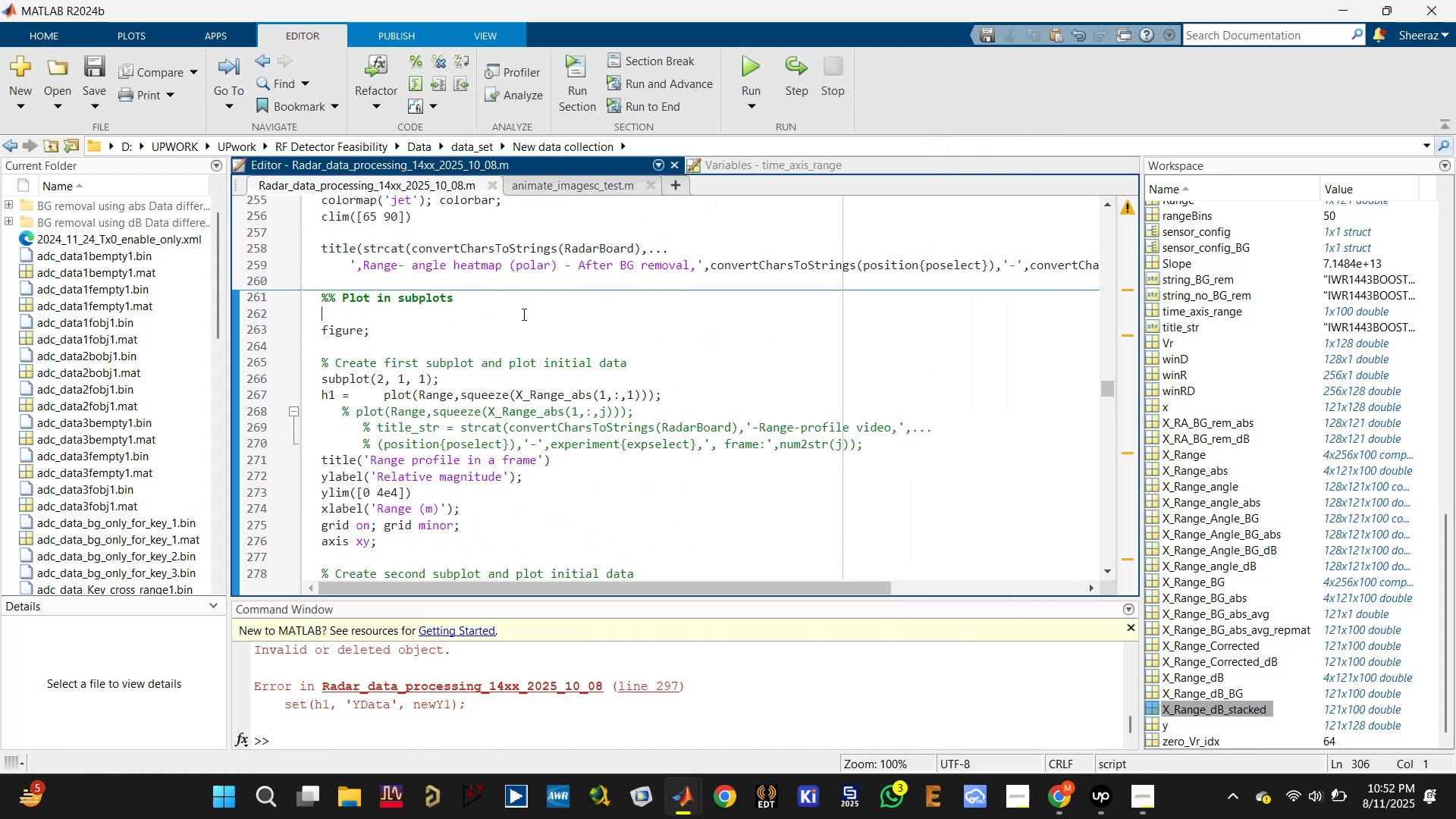 
scroll: coordinate [522, 329], scroll_direction: up, amount: 3.0
 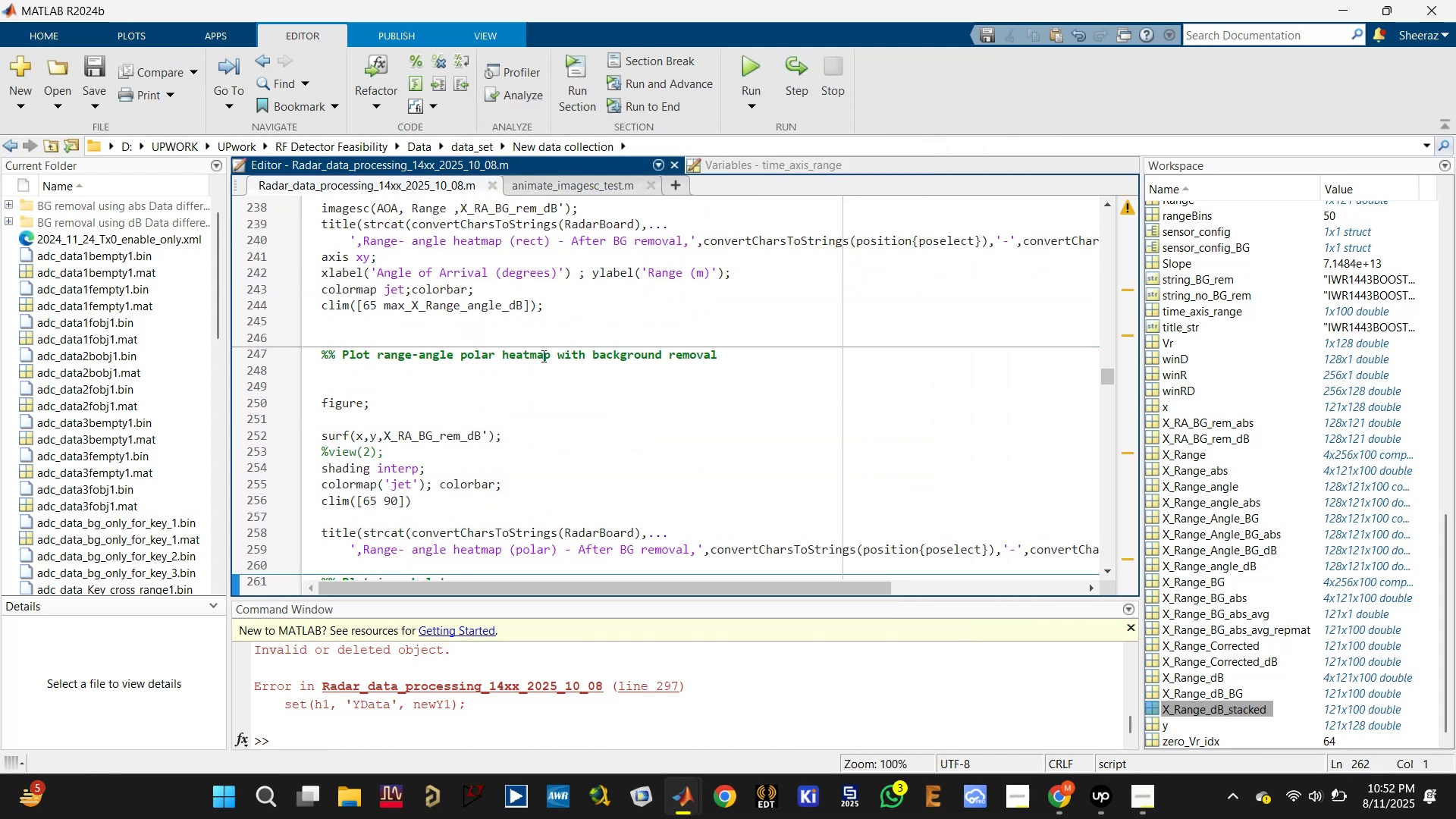 
scroll: coordinate [559, 384], scroll_direction: down, amount: 4.0
 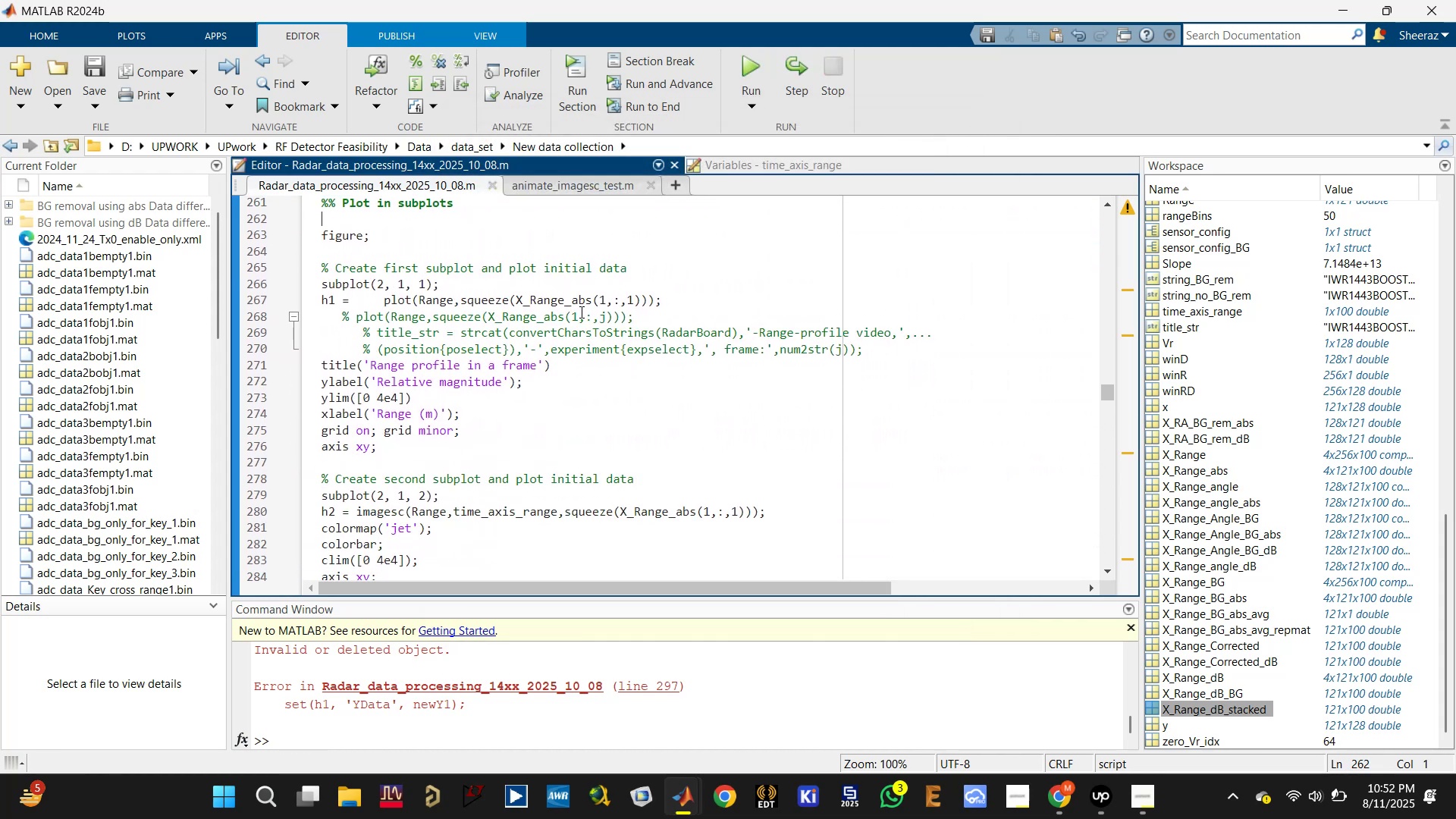 
left_click([580, 303])
 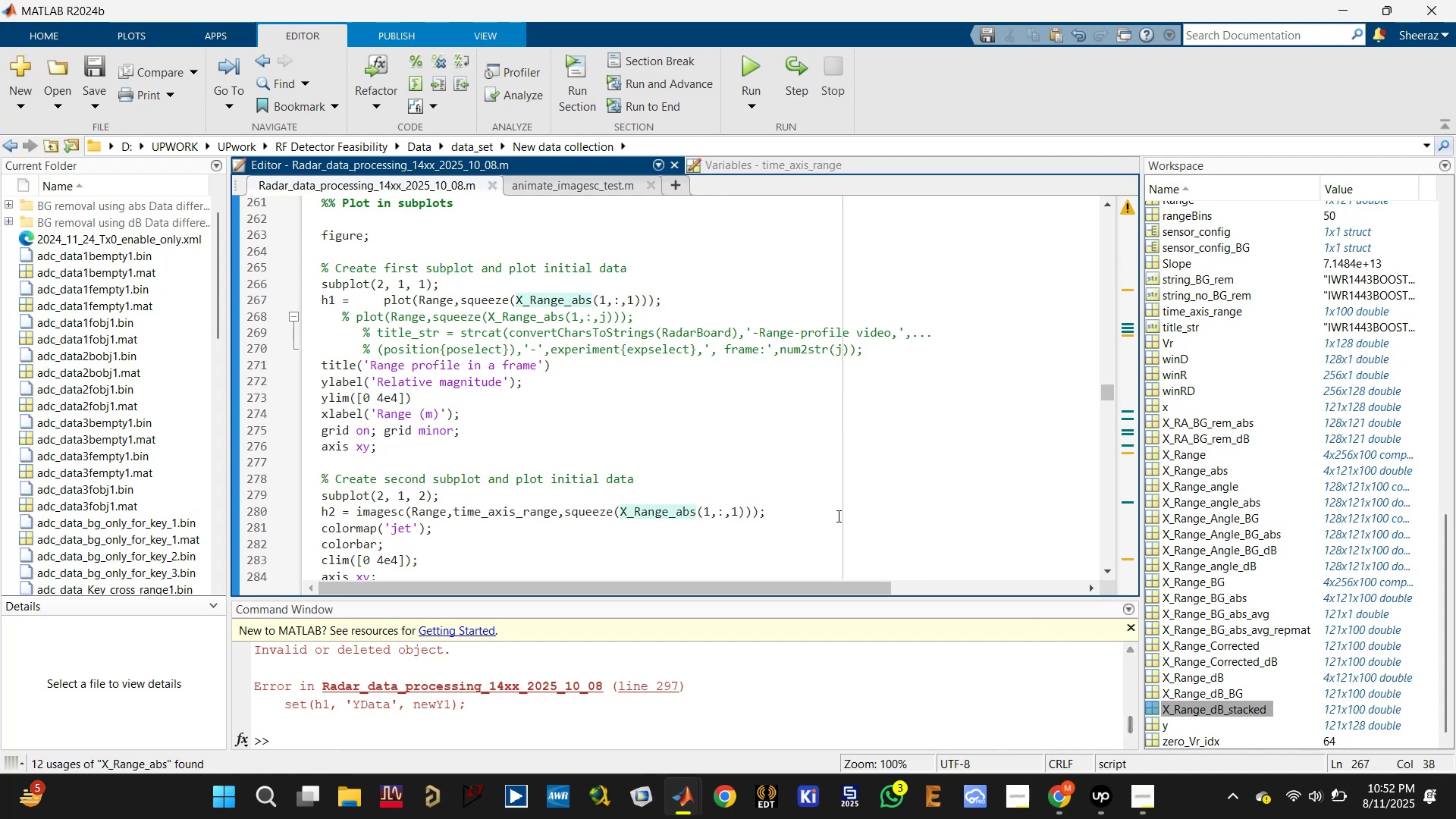 
key(Backspace)
type(dB[Delete][Delete])
 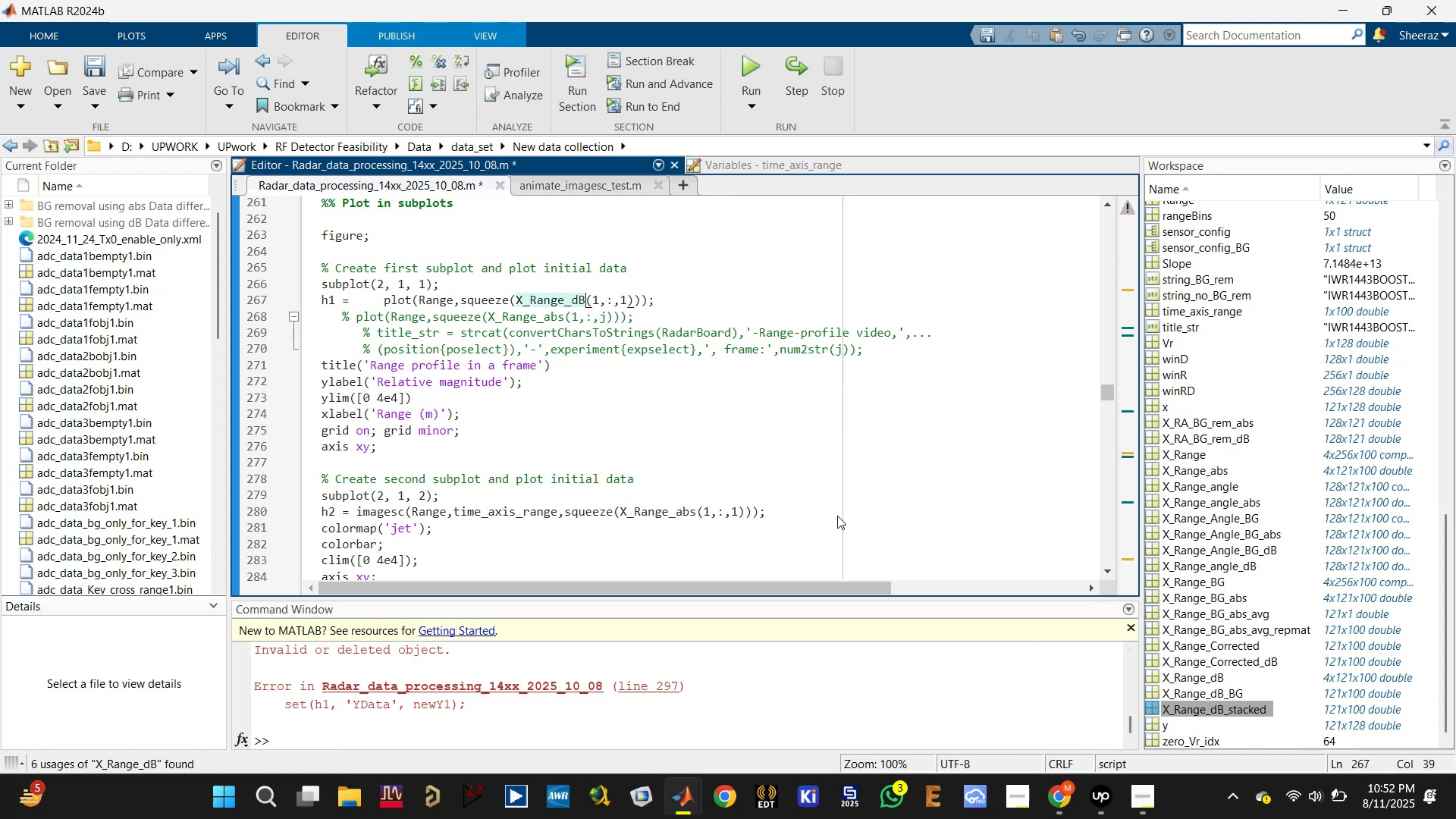 
key(Control+S)
 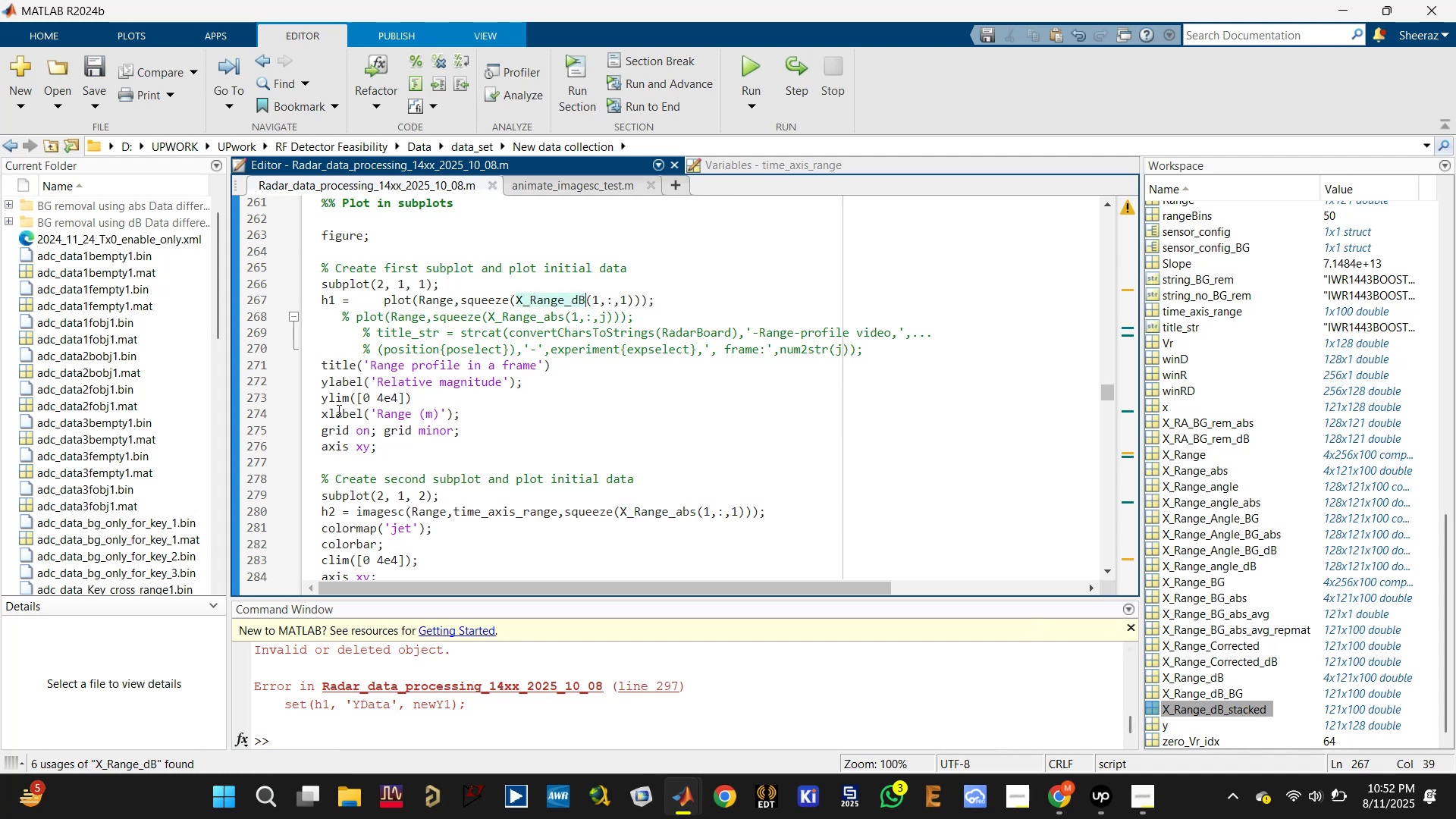 
left_click([322, 396])
 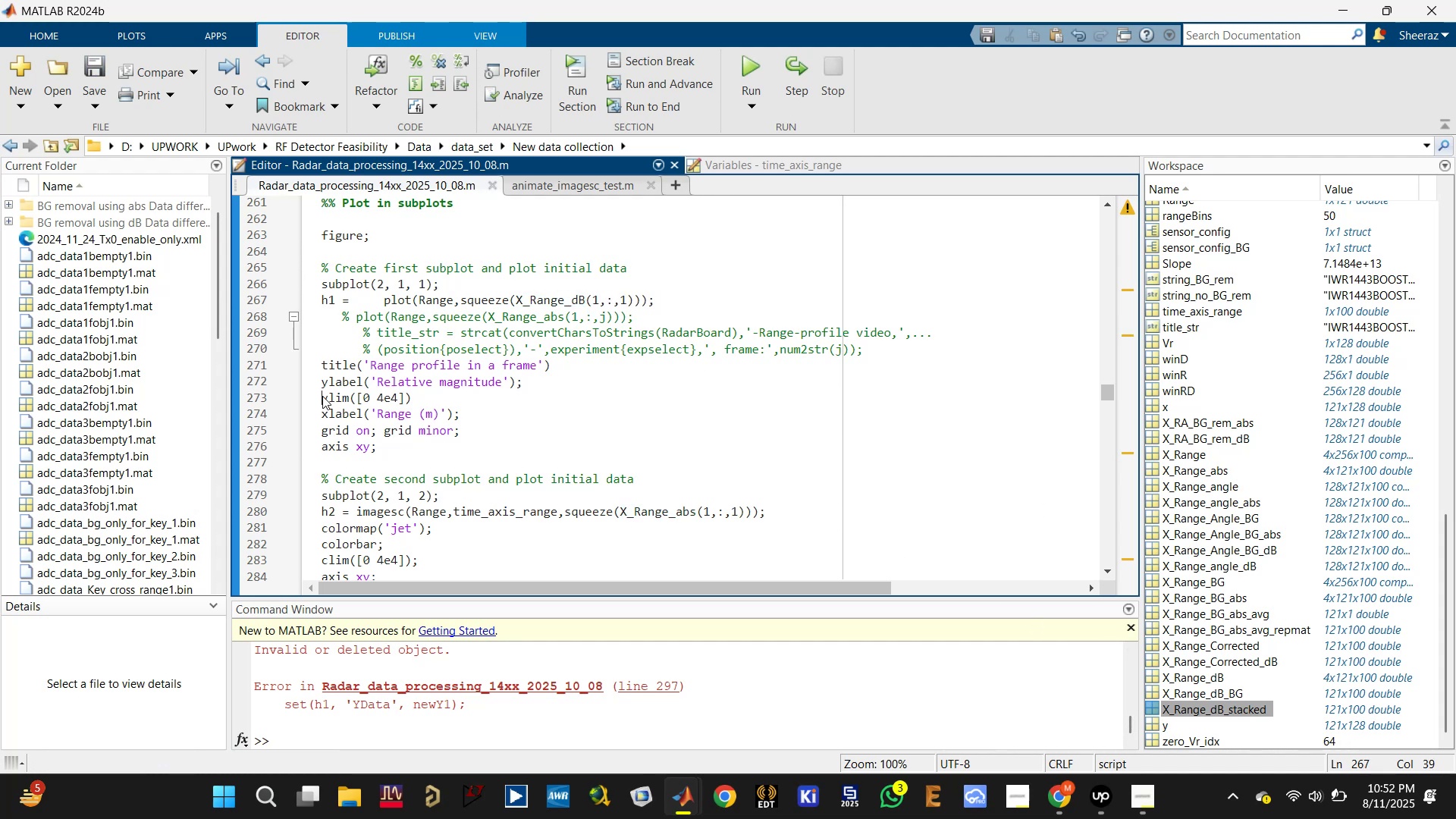 
key(Control+5)
 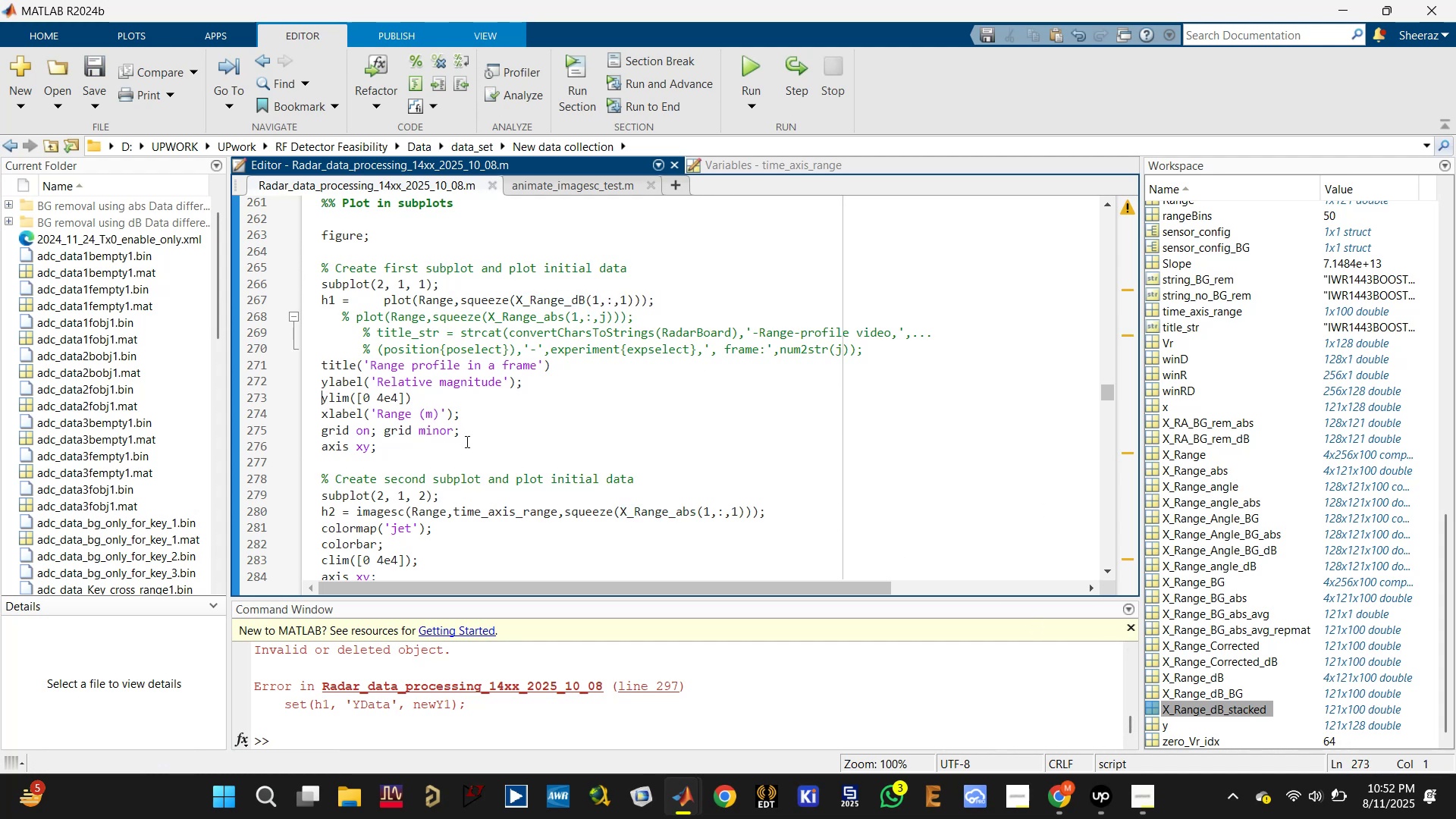 
key(Shift+5)
 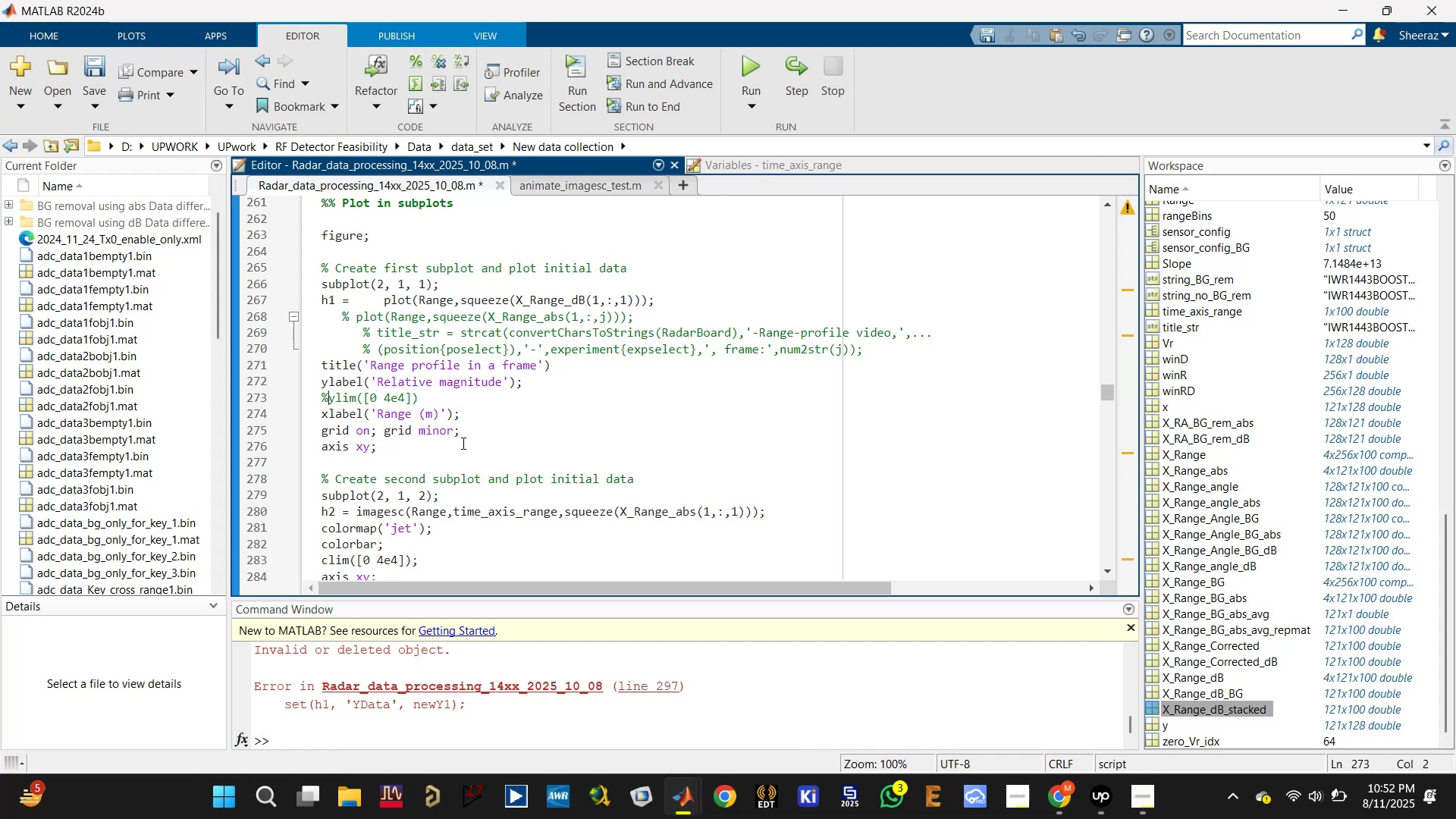 
scroll: coordinate [478, 460], scroll_direction: down, amount: 1.0
 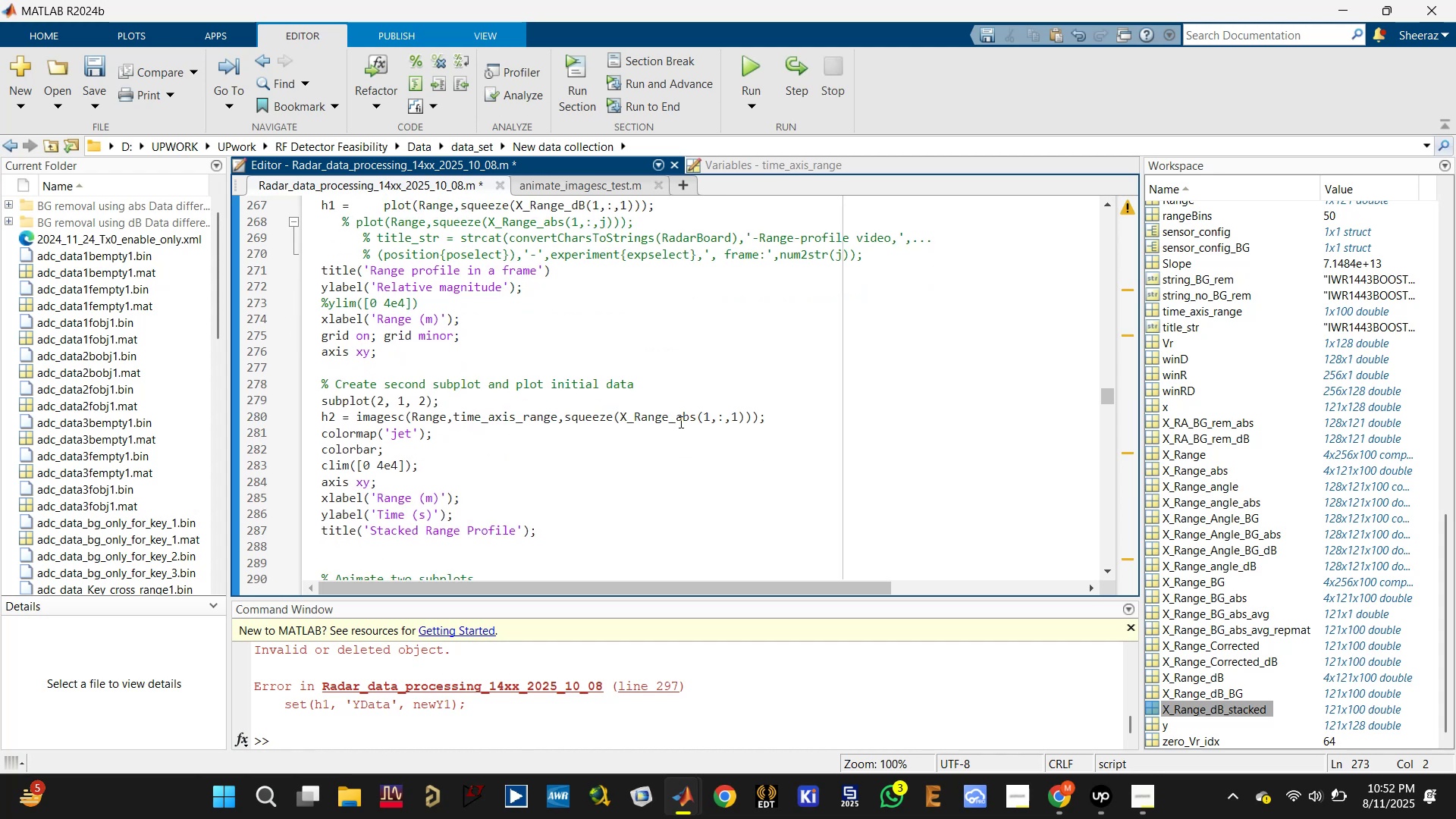 
left_click([678, 417])
 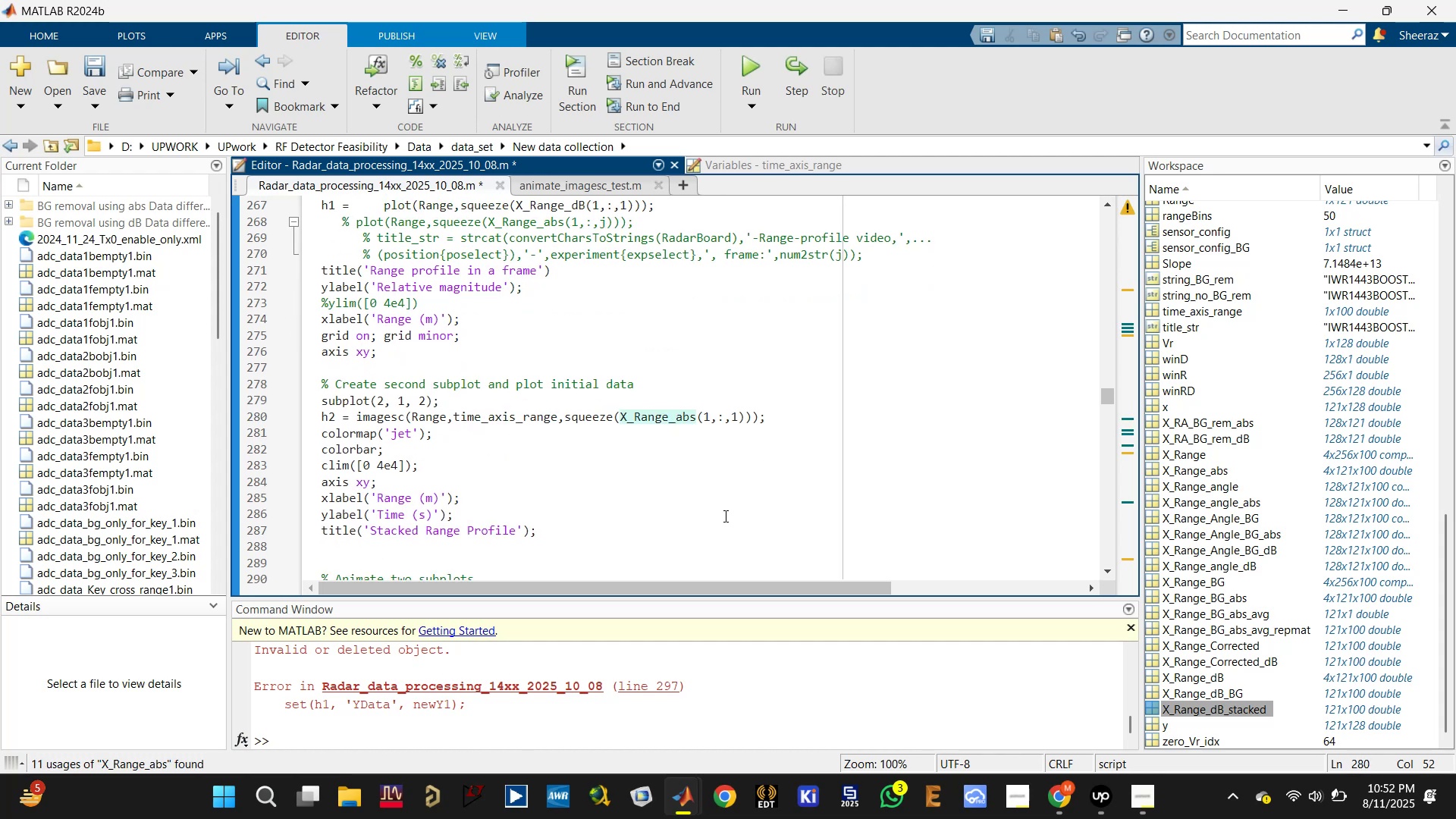 
key(Delete)
 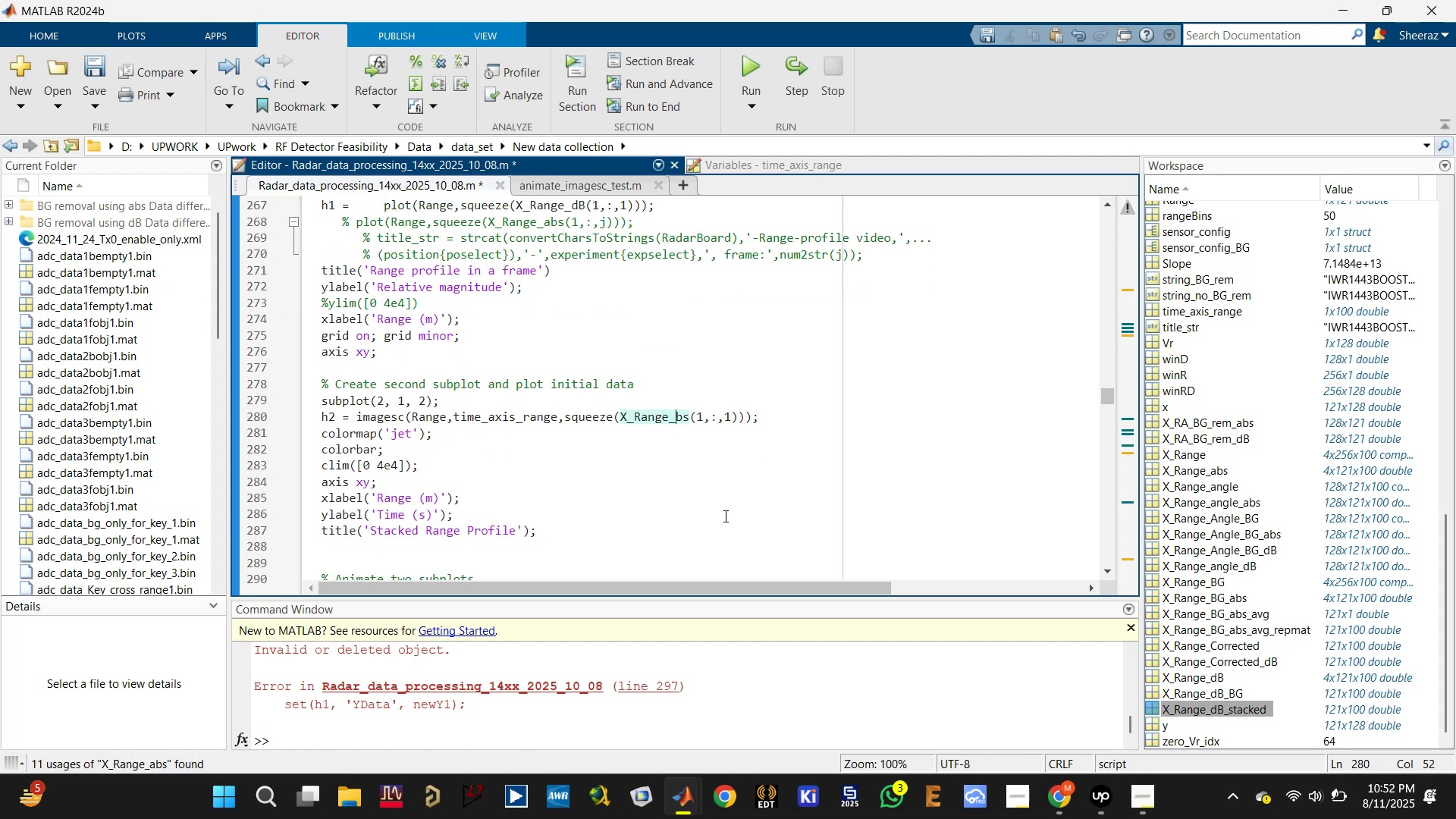 
key(Delete)
 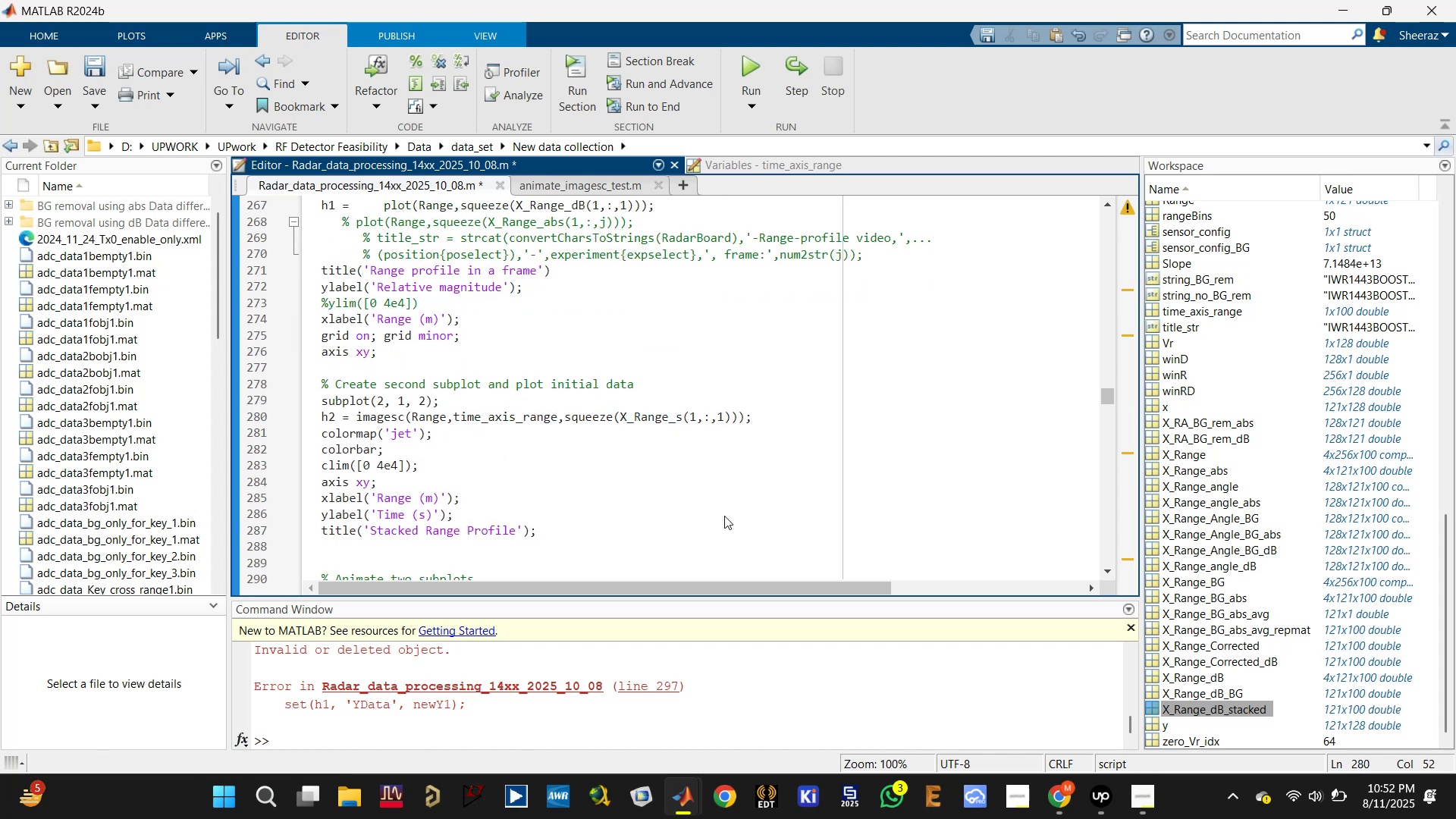 
key(Delete)
 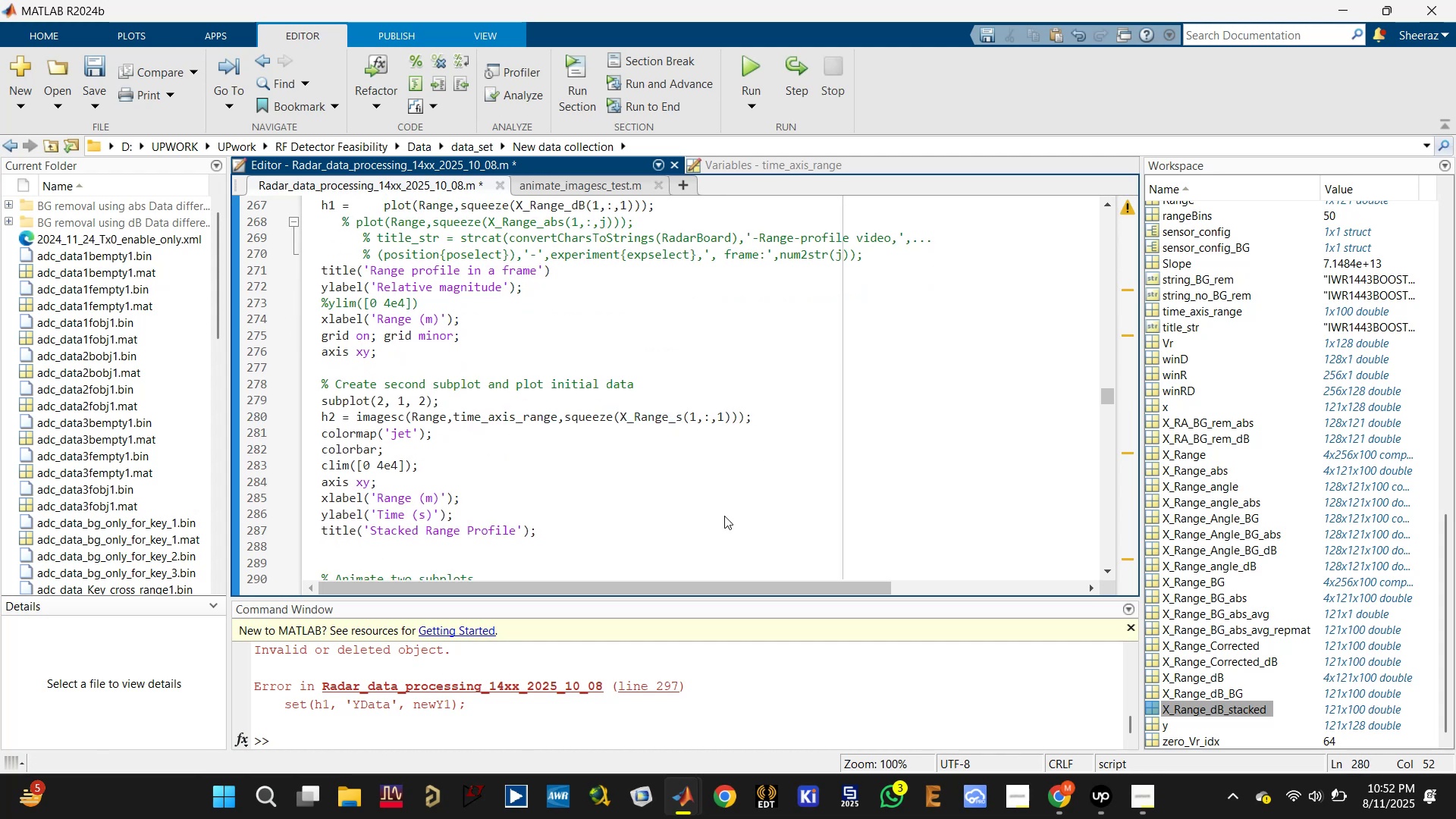 
key(D)
 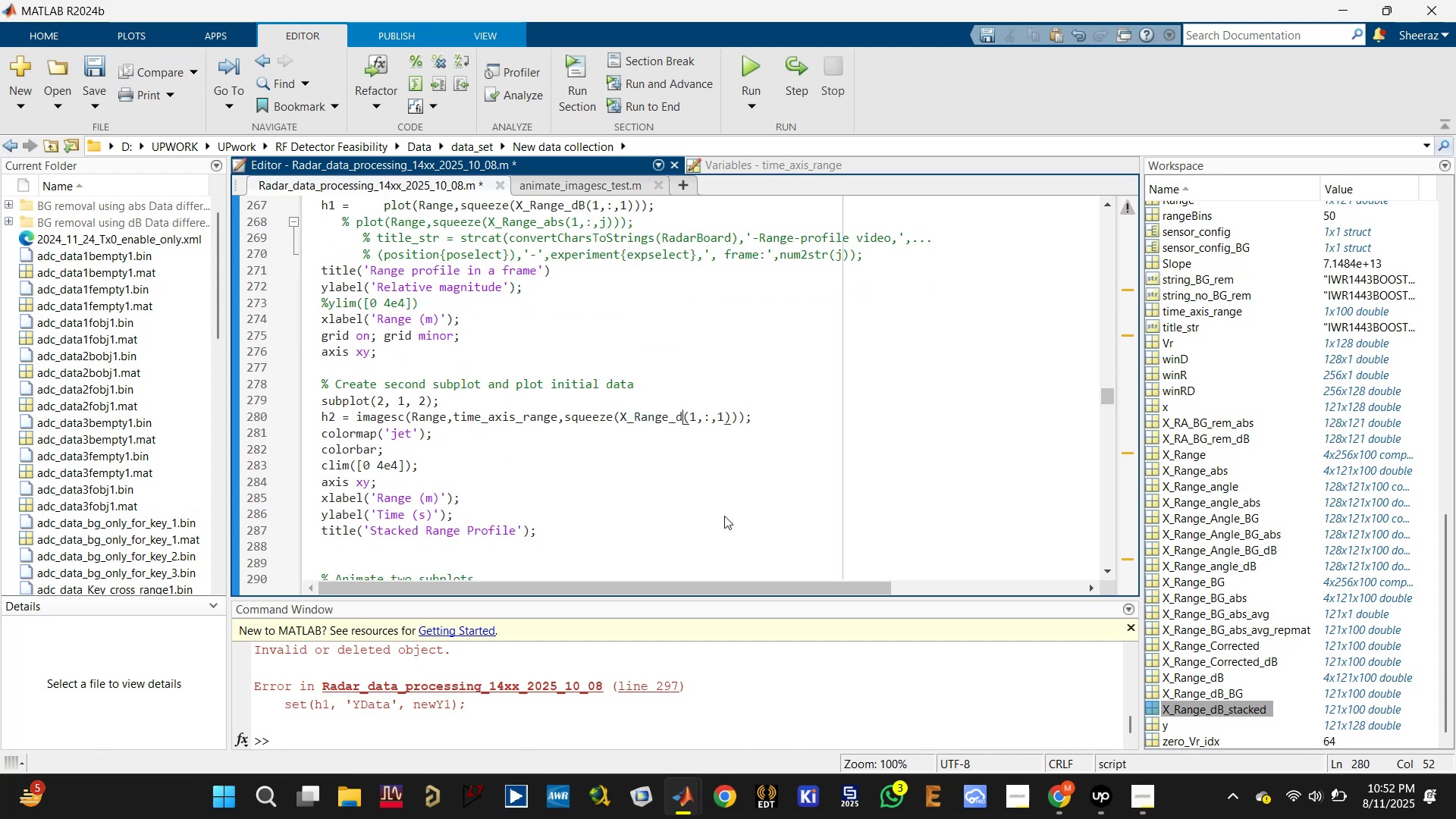 
key(Shift+ShiftLeft)
 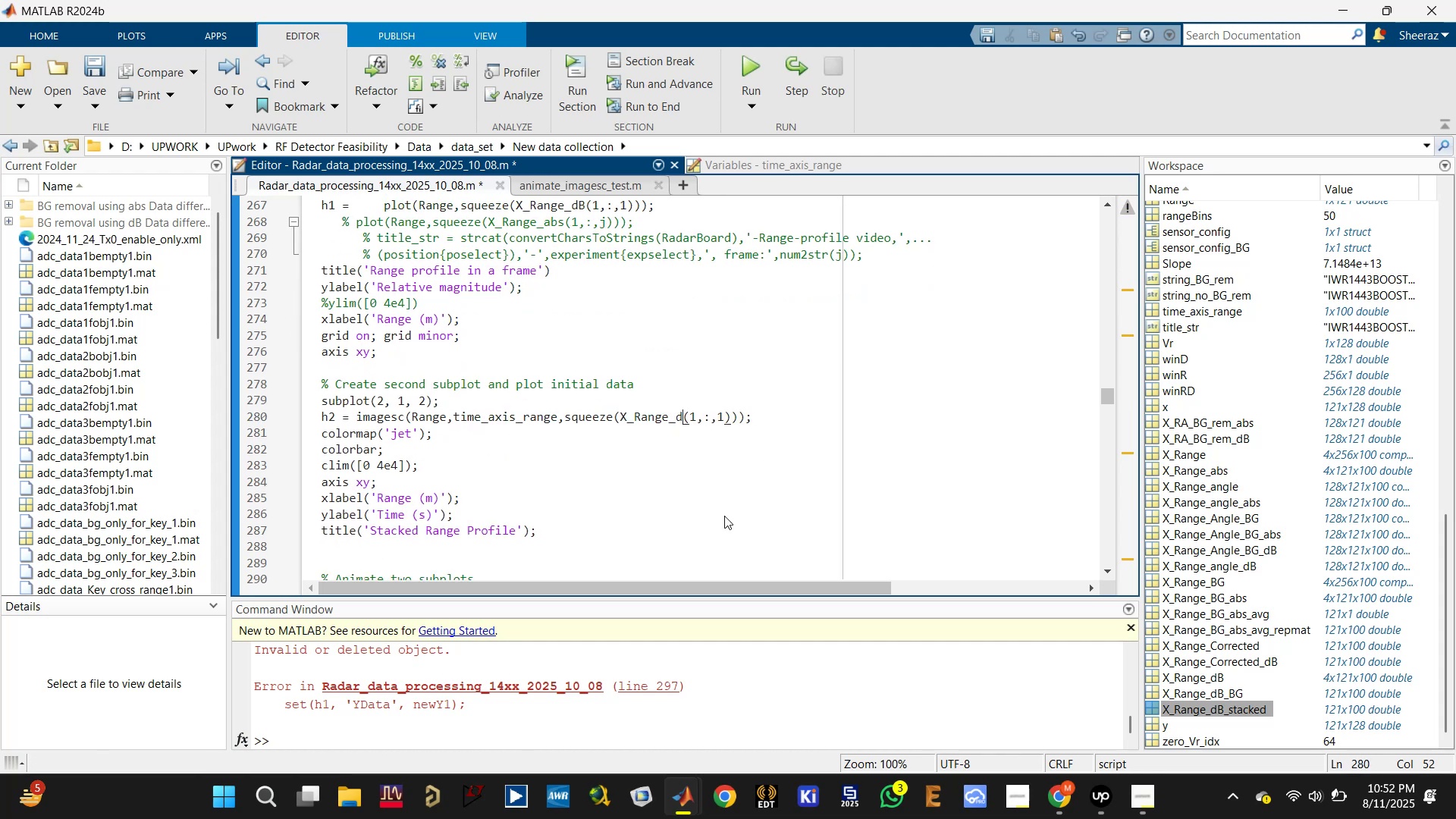 
key(Shift+B)
 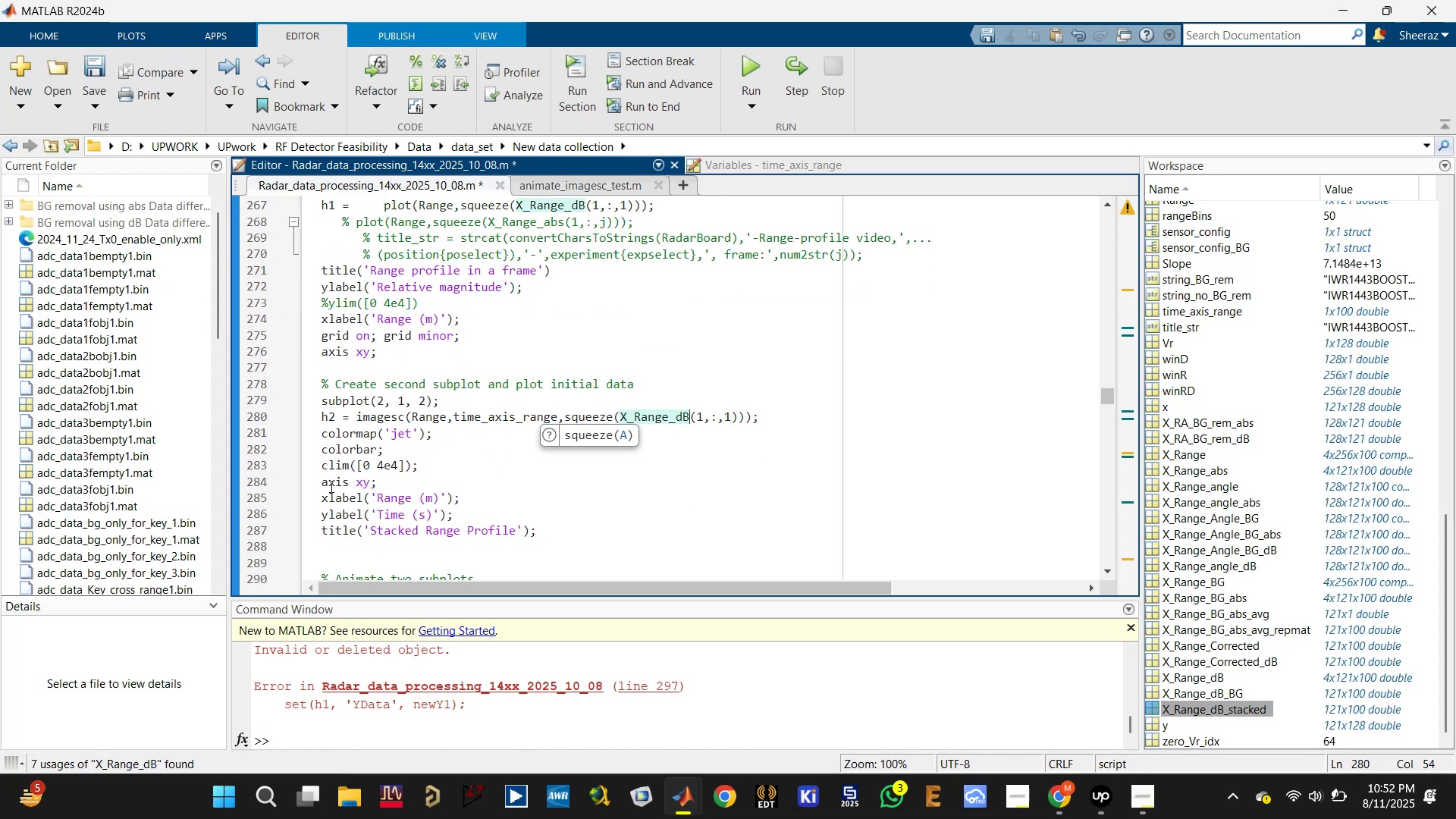 
left_click([320, 466])
 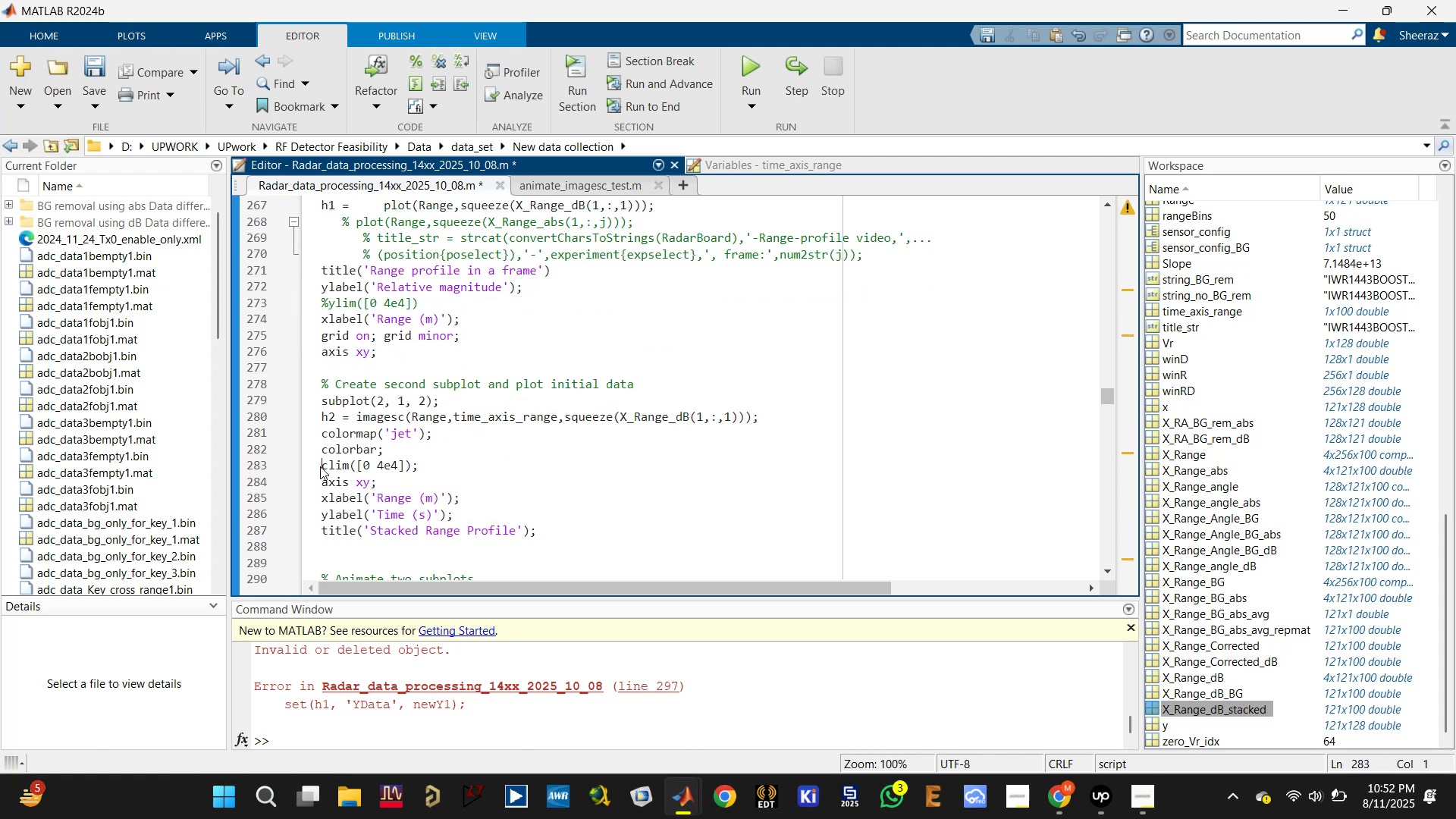 
key(Shift+R)
 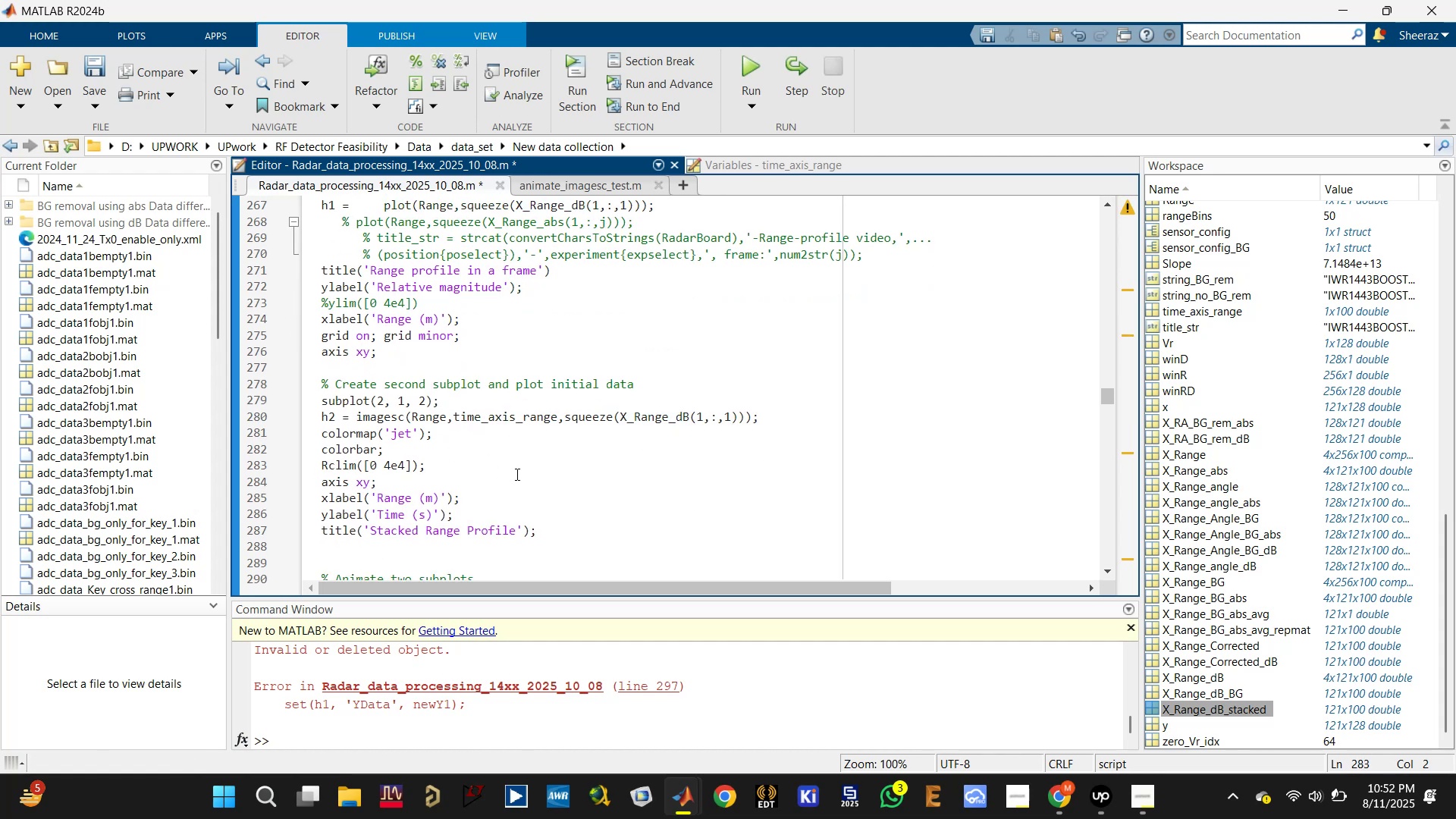 
key(Backspace)
 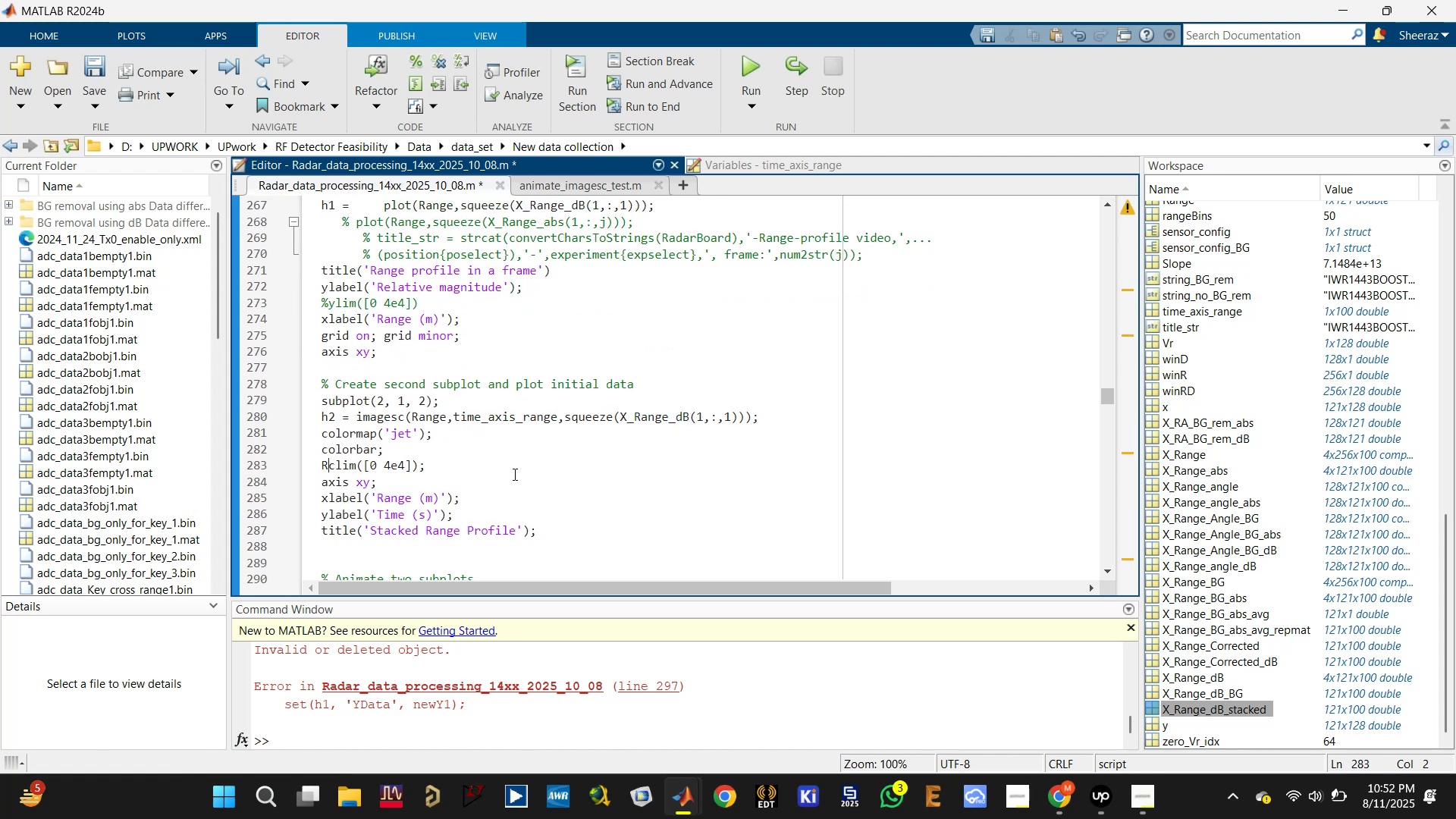 
key(Control+R)
 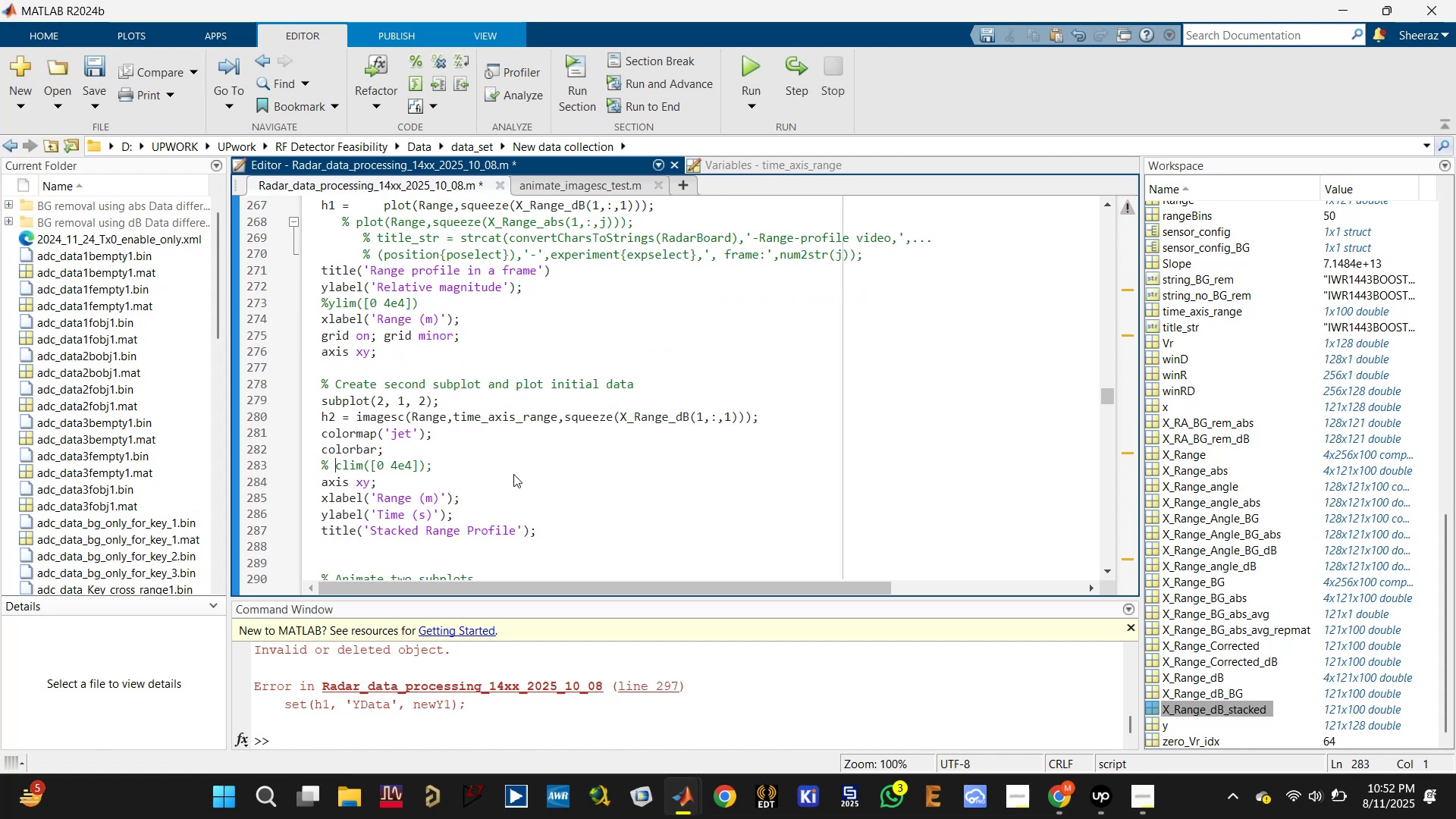 
key(Control+S)
 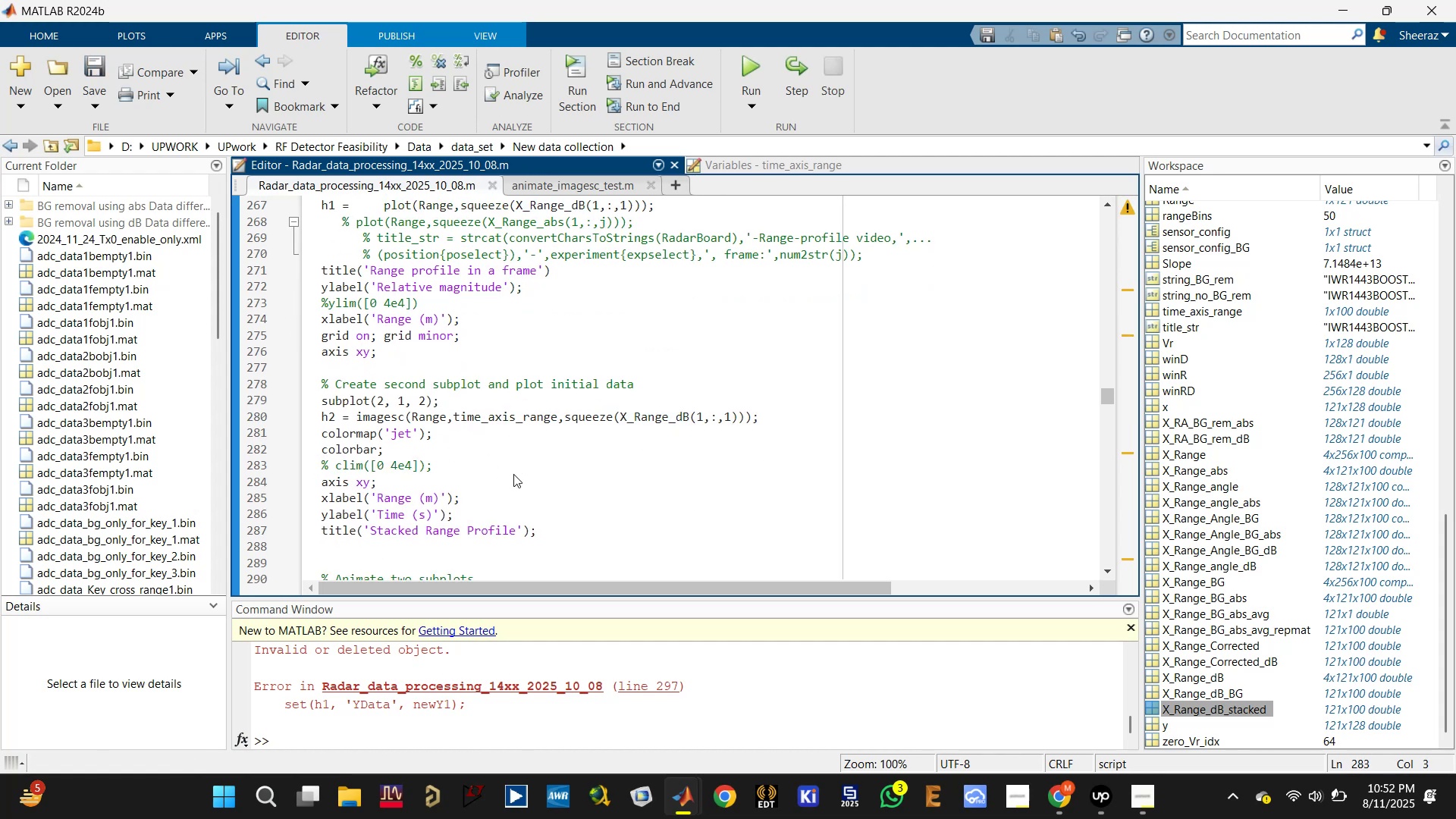 
key(Control+S)
 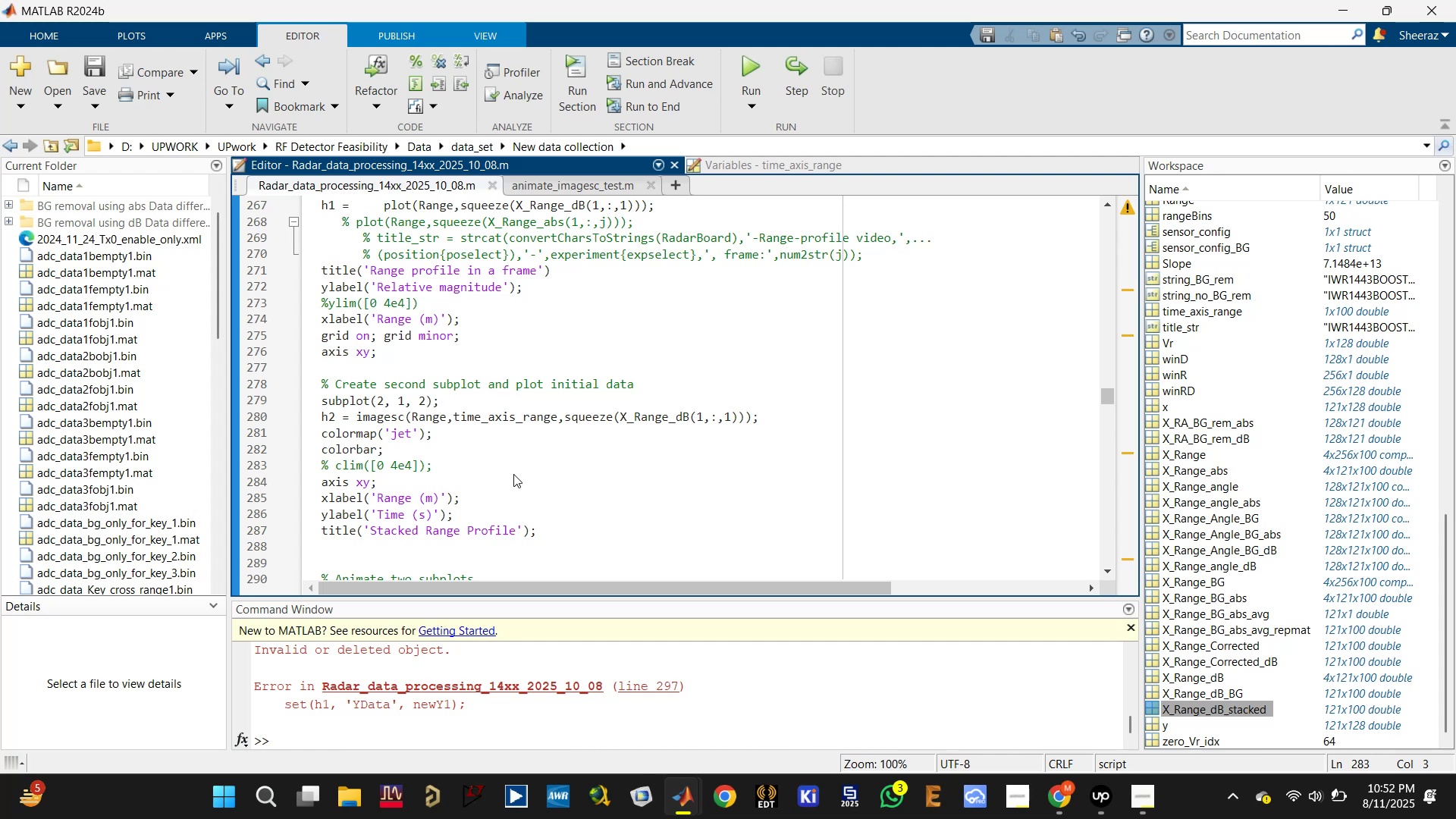 
key(Control+Enter)
 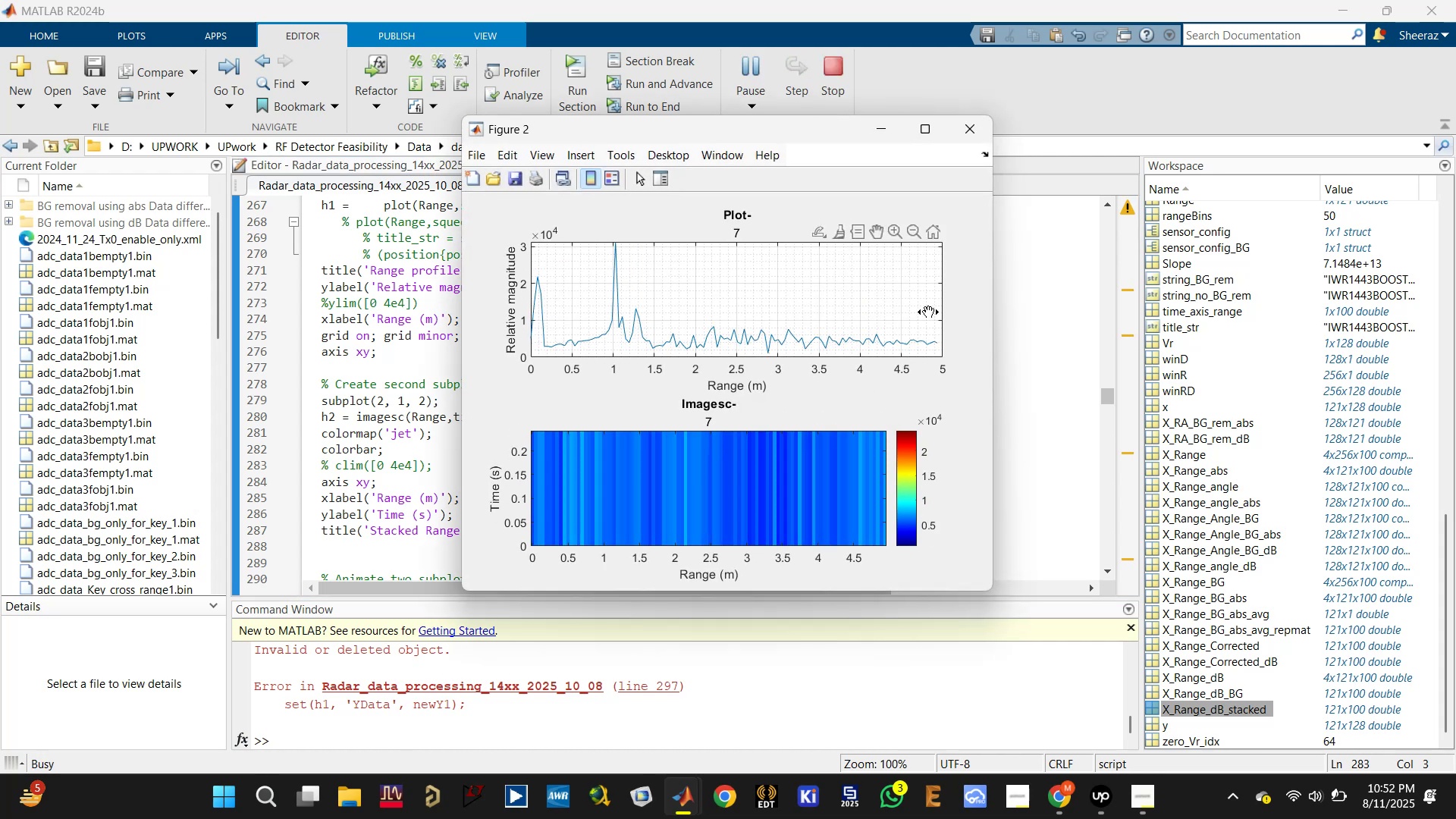 
wait(5.29)
 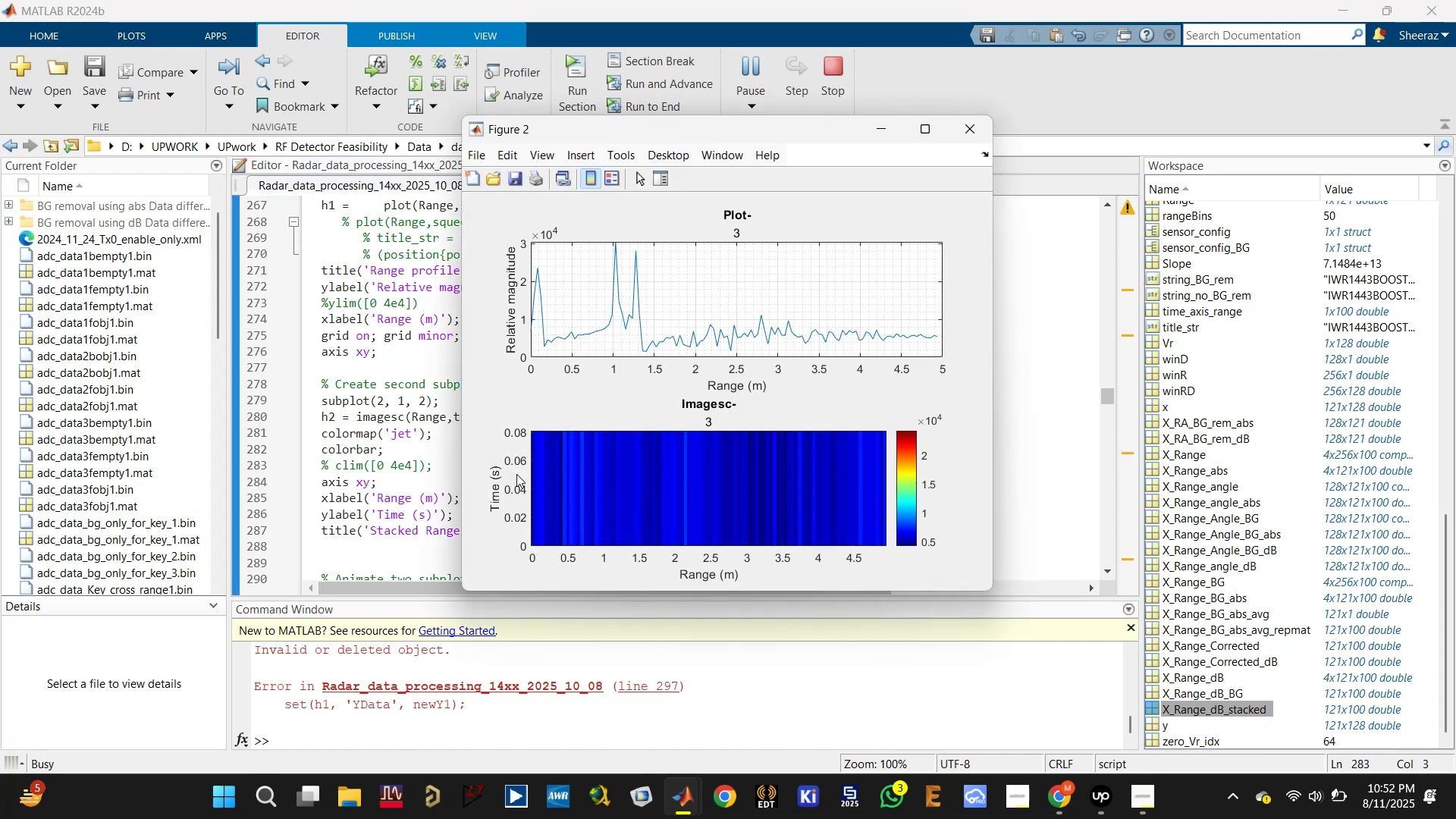 
left_click([974, 136])
 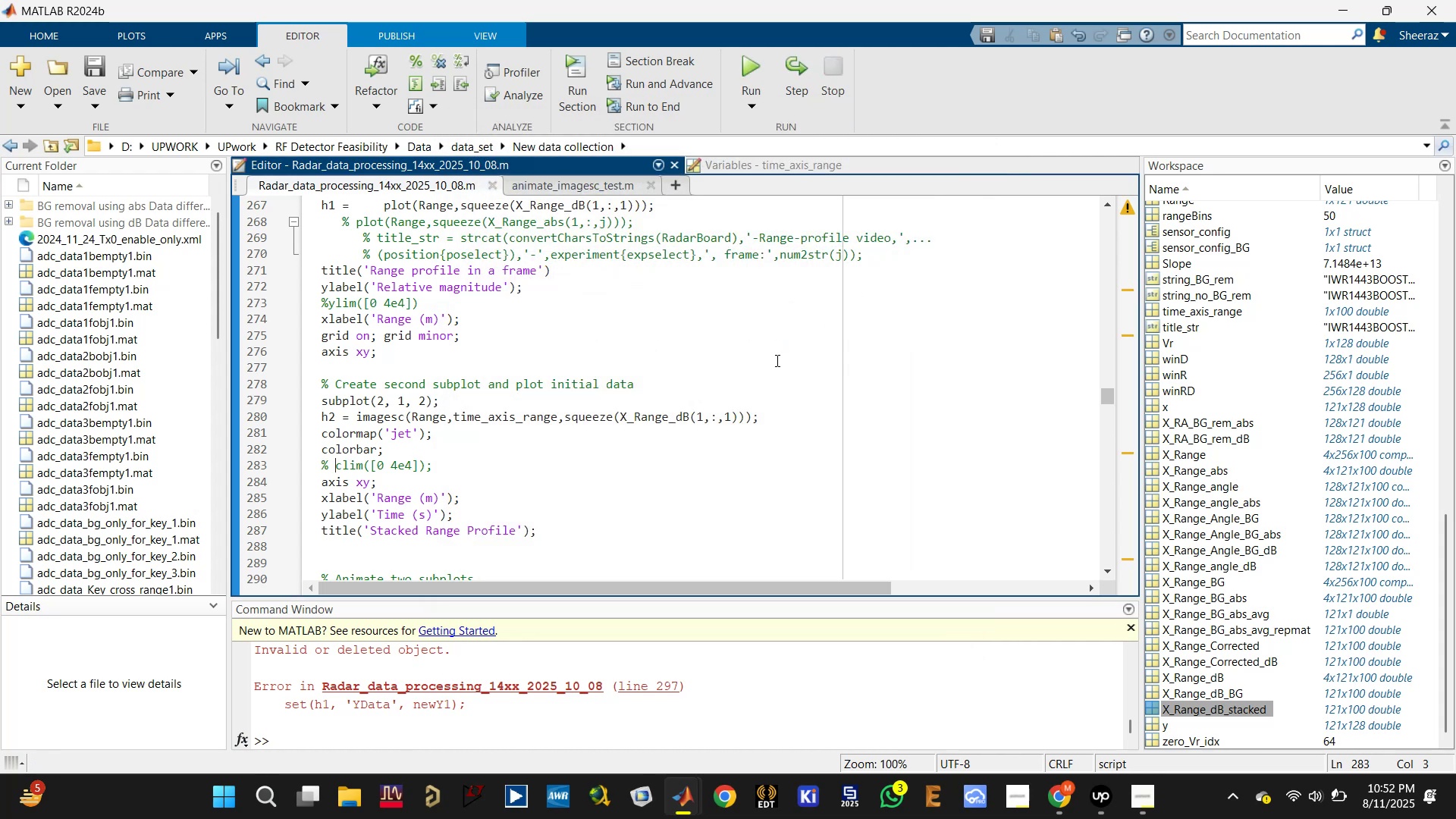 
left_click([787, 340])
 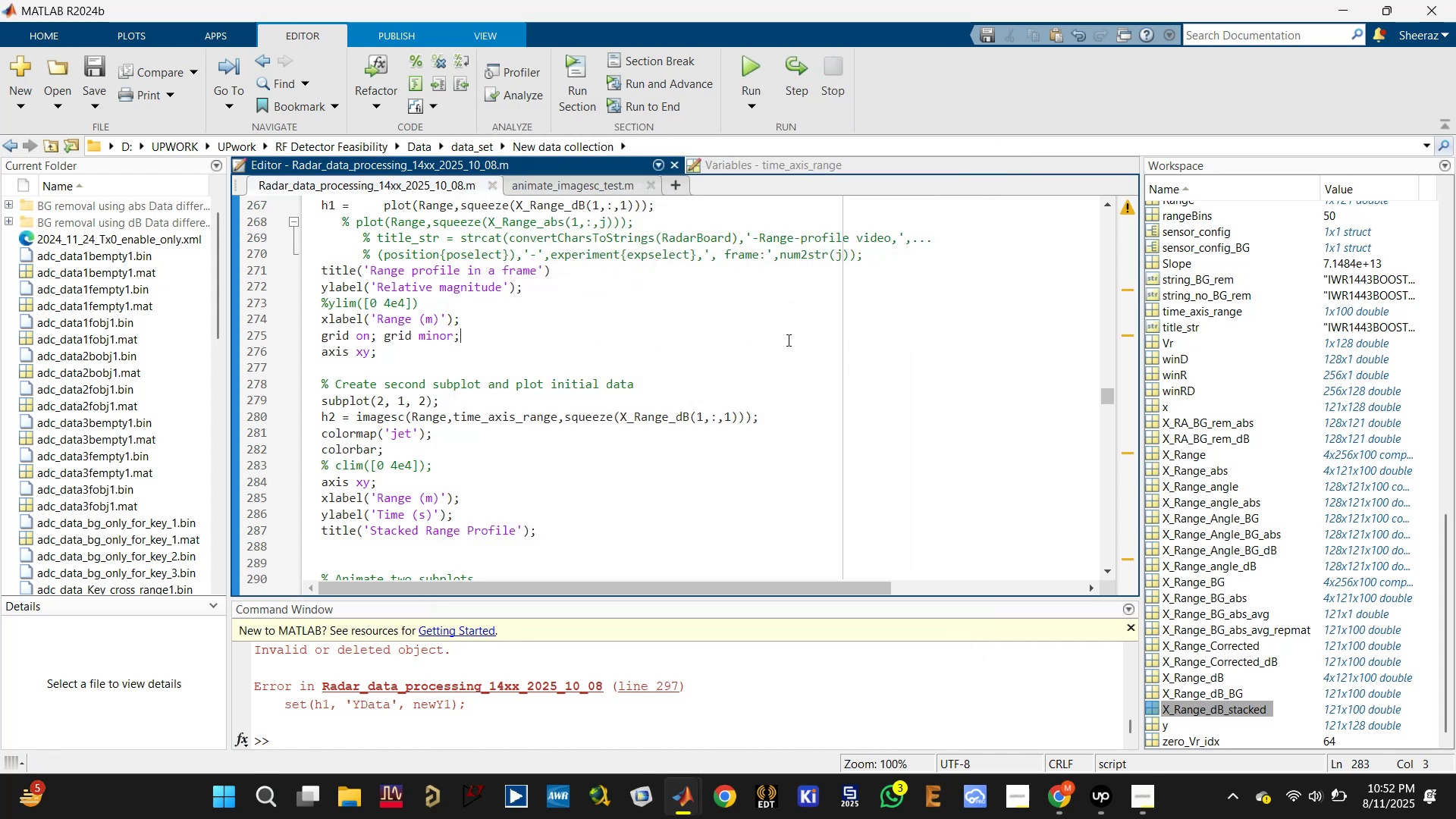 
scroll: coordinate [777, 354], scroll_direction: down, amount: 3.0
 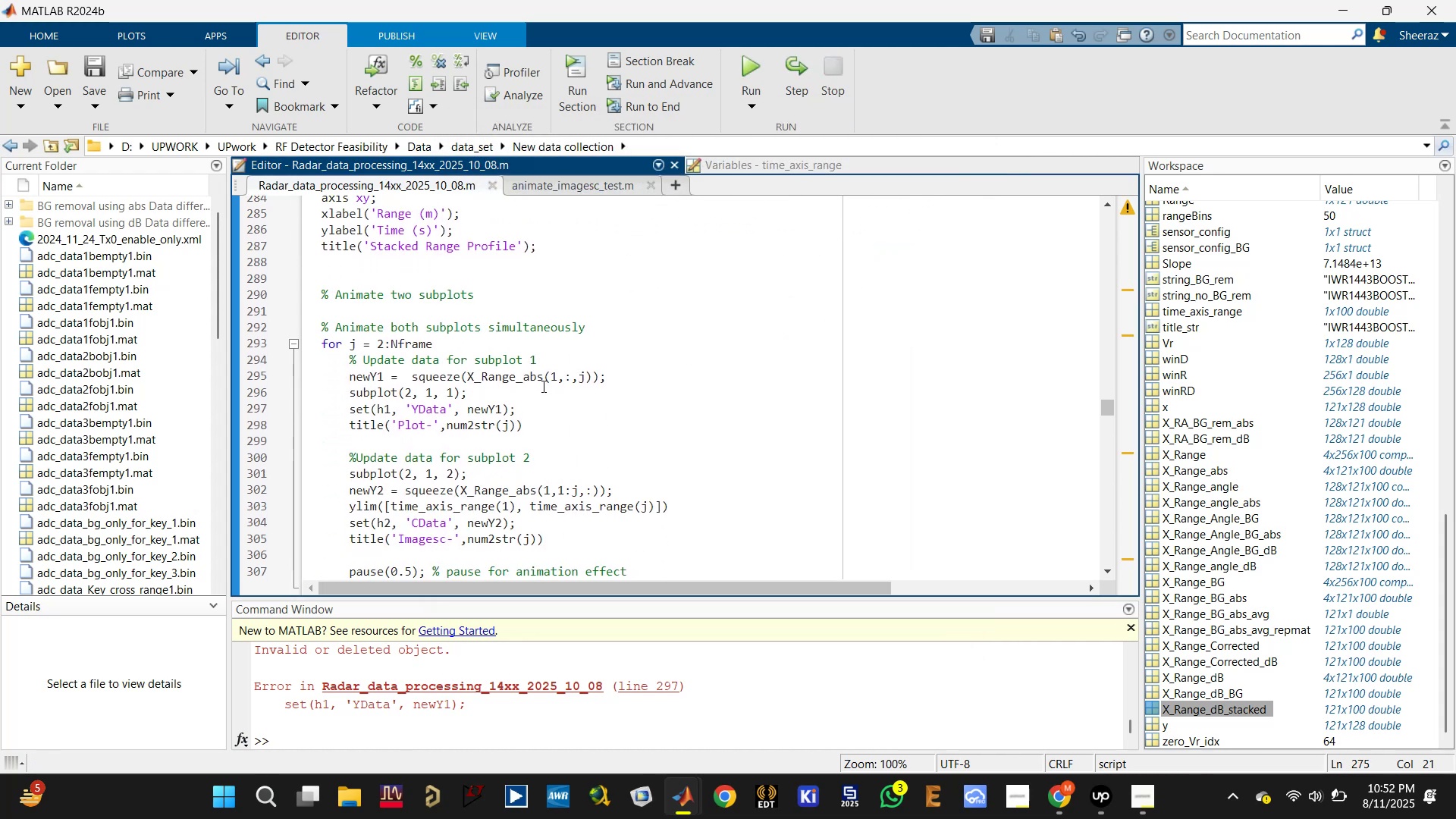 
left_click([529, 377])
 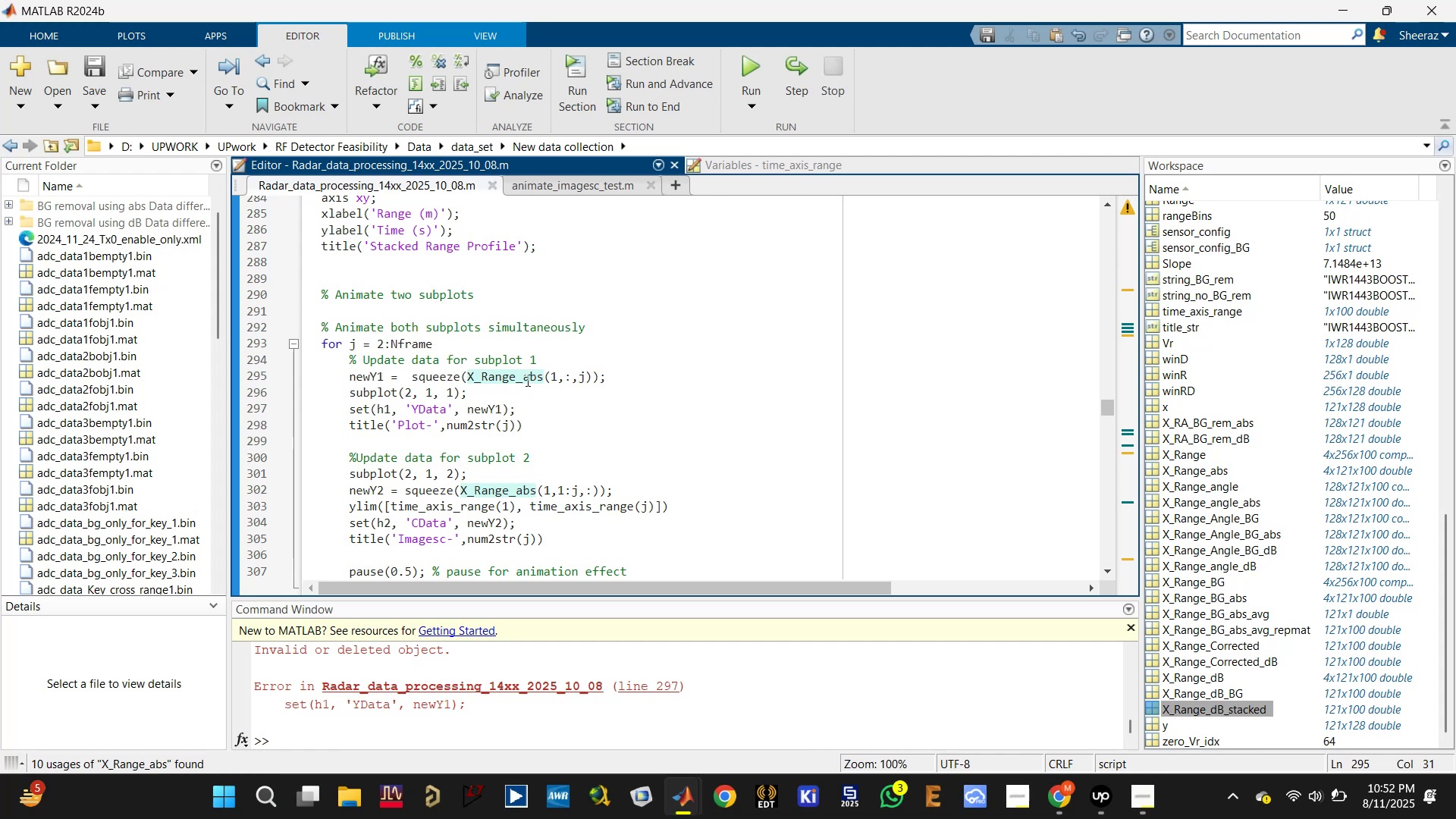 
left_click_drag(start_coordinate=[523, 378], to_coordinate=[541, 376])
 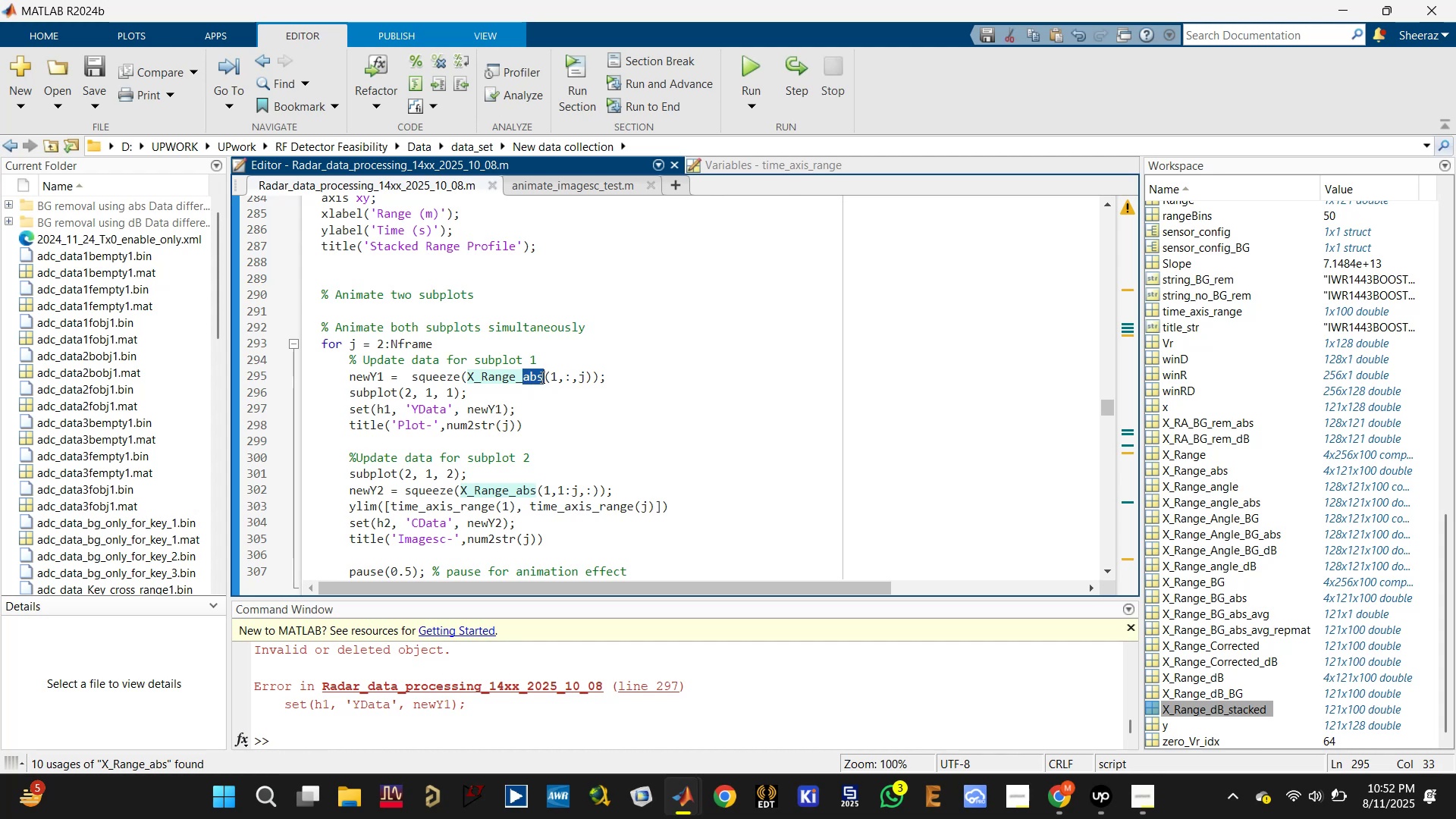 
type(dB)
 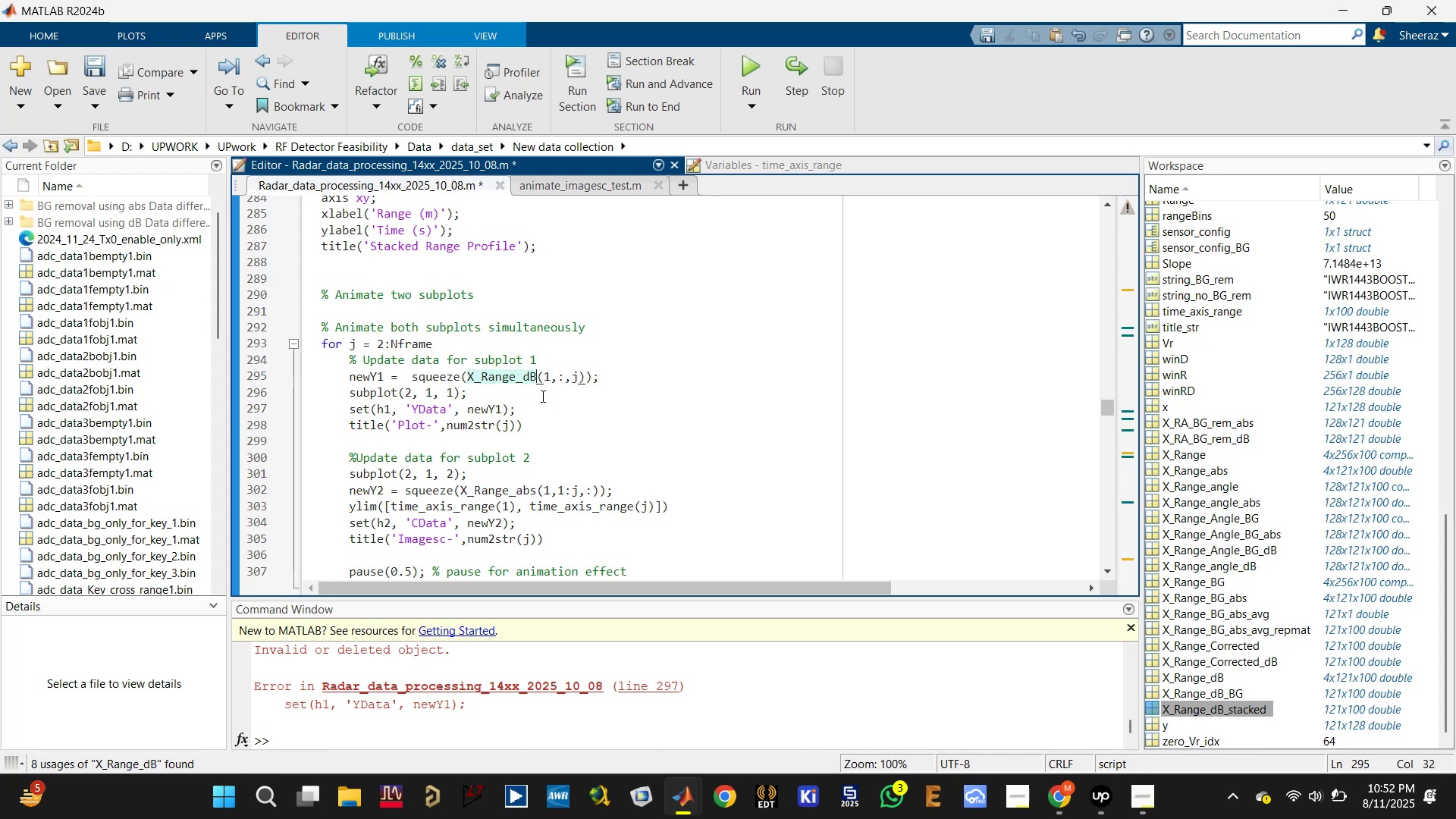 
left_click([522, 487])
 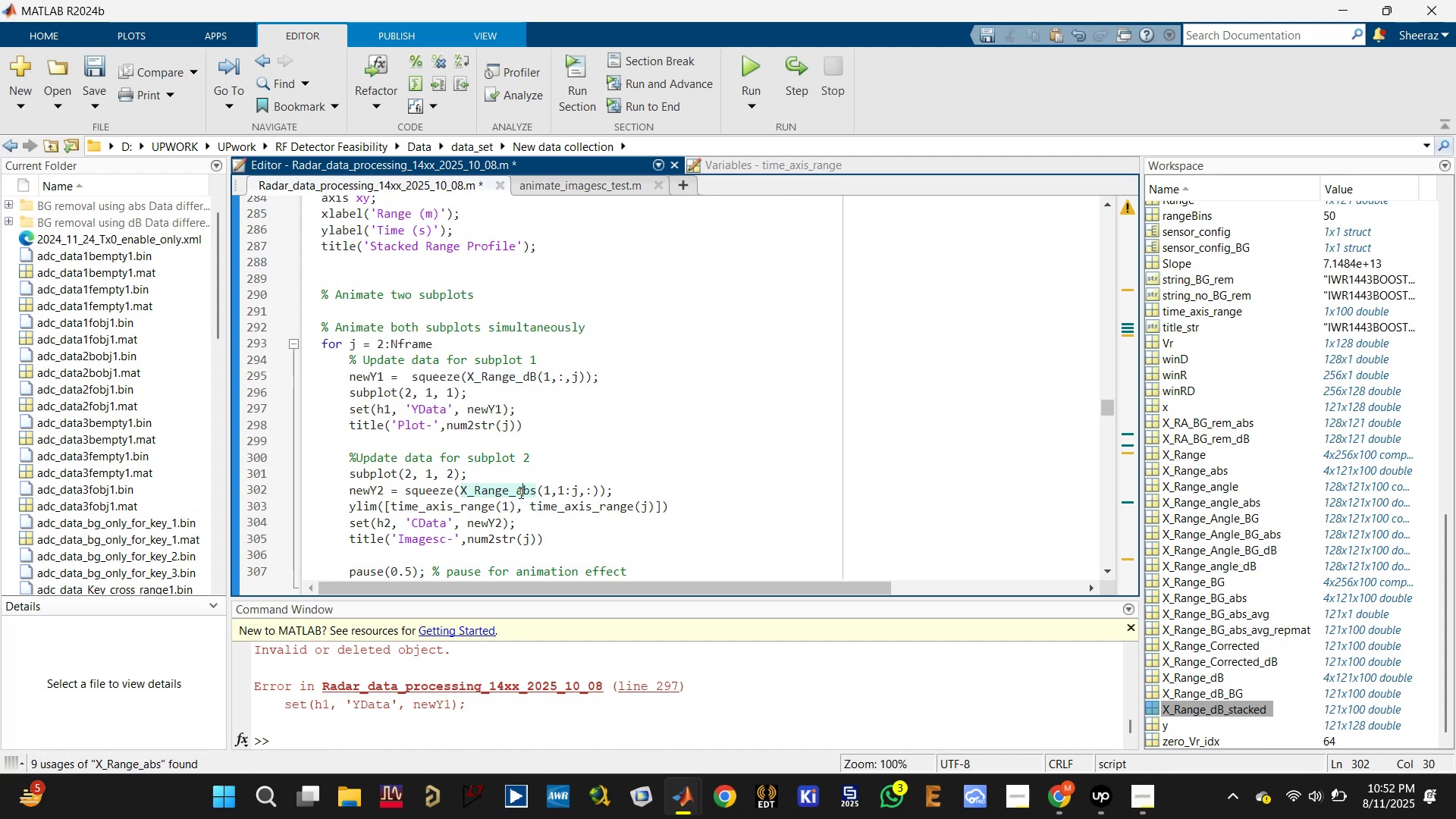 
left_click_drag(start_coordinate=[517, 489], to_coordinate=[534, 488])
 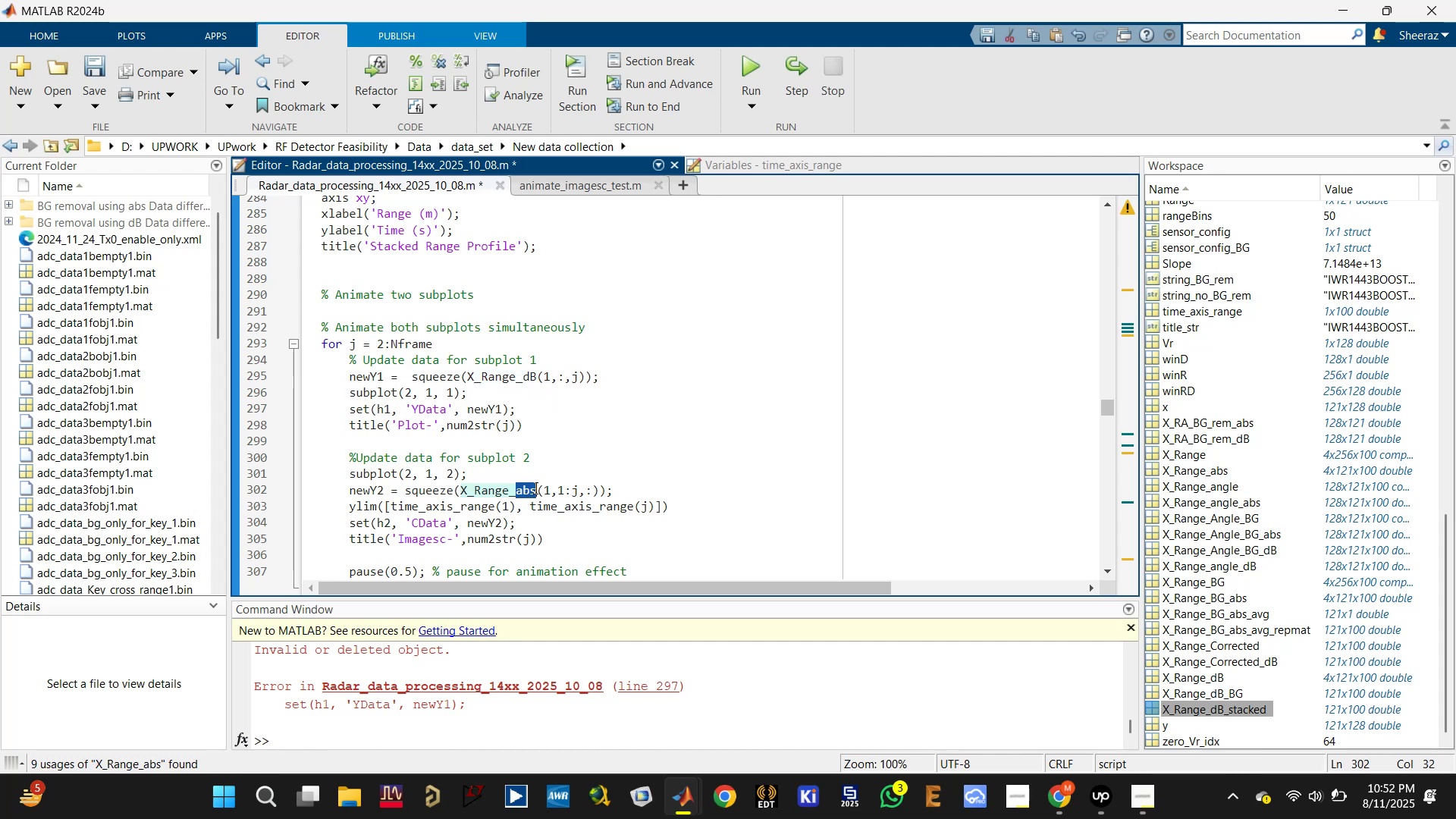 
type(dB)
 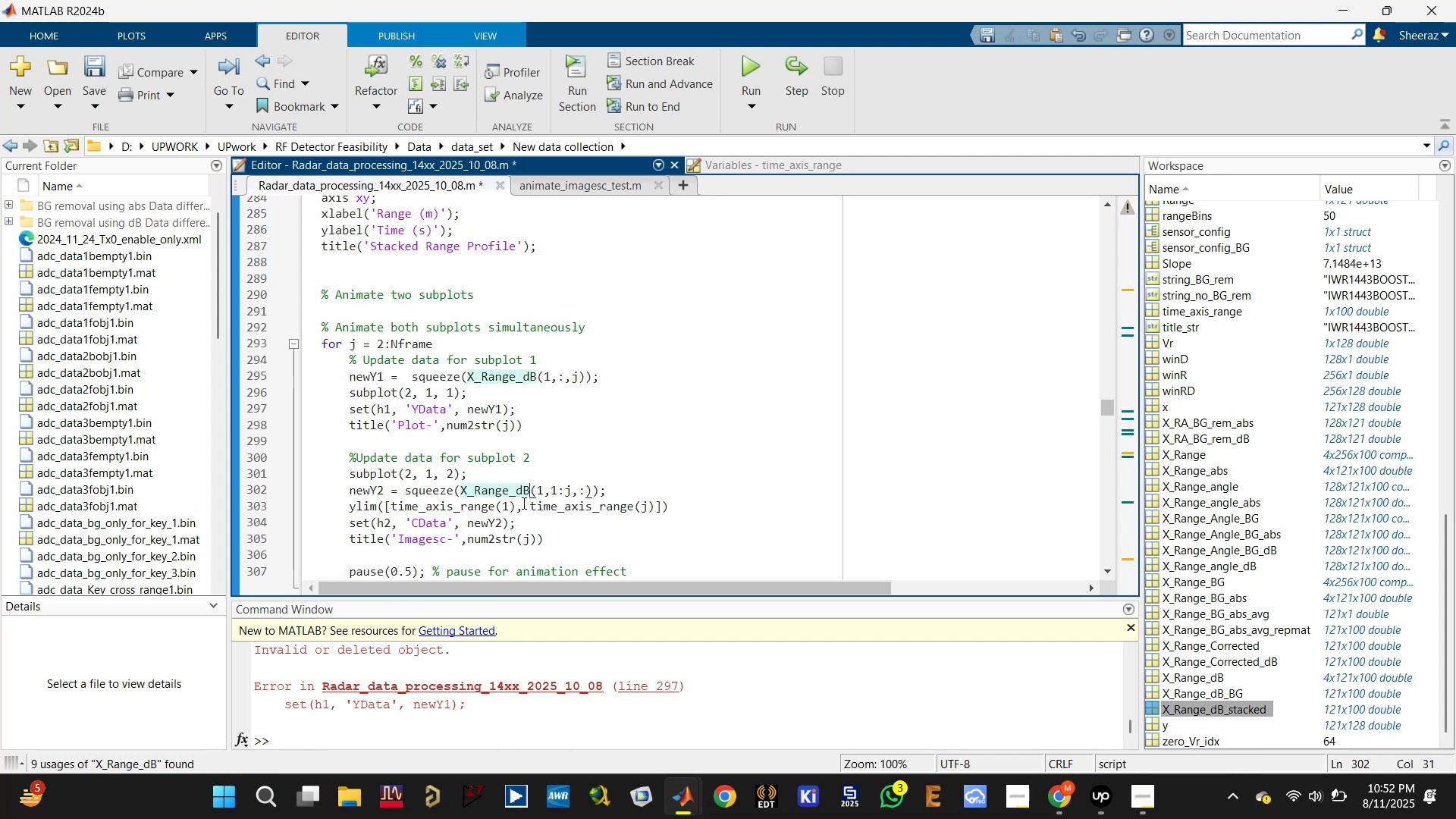 
scroll: coordinate [551, 525], scroll_direction: down, amount: 1.0
 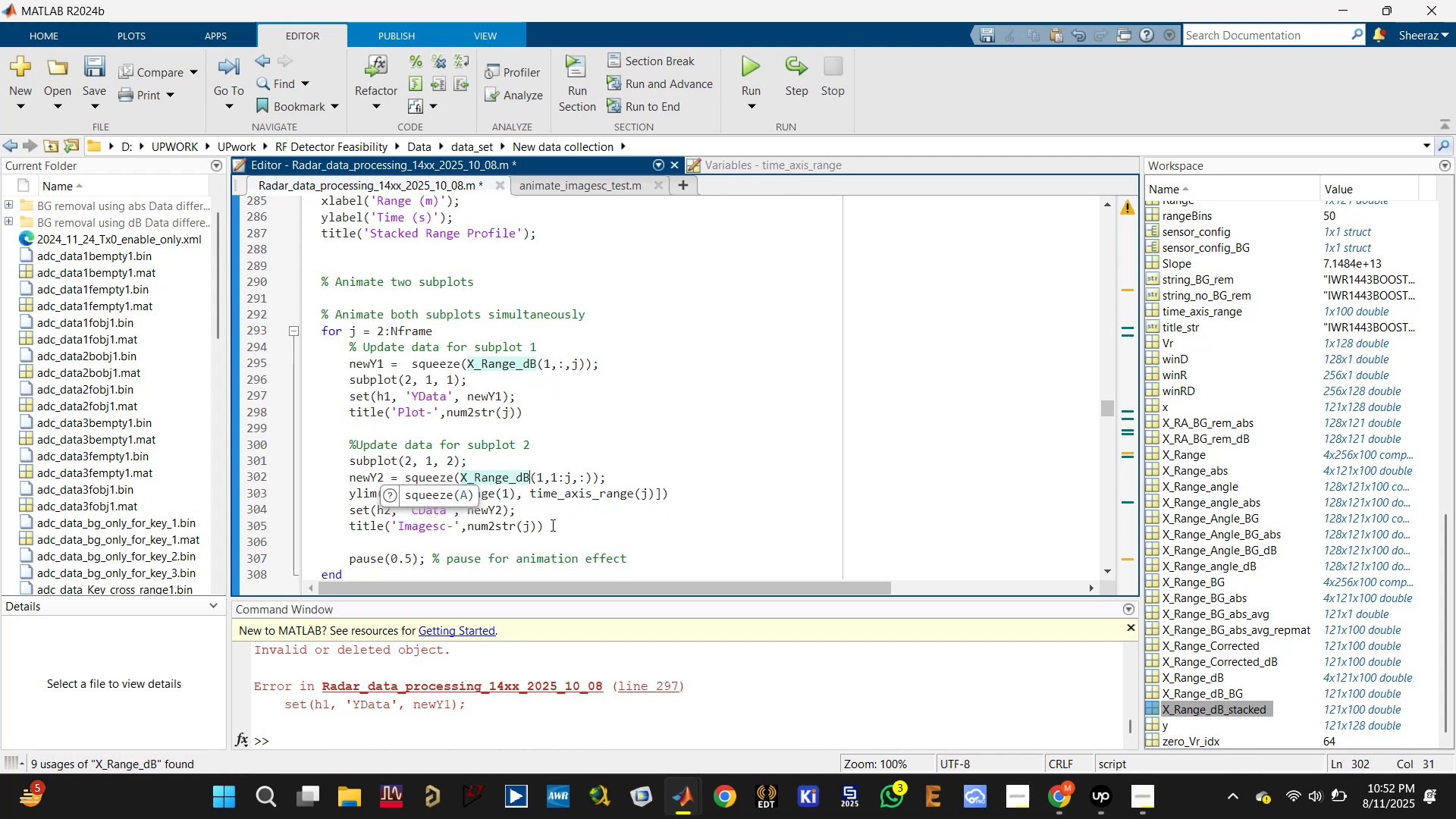 
hold_key(key=ControlLeft, duration=0.44)
 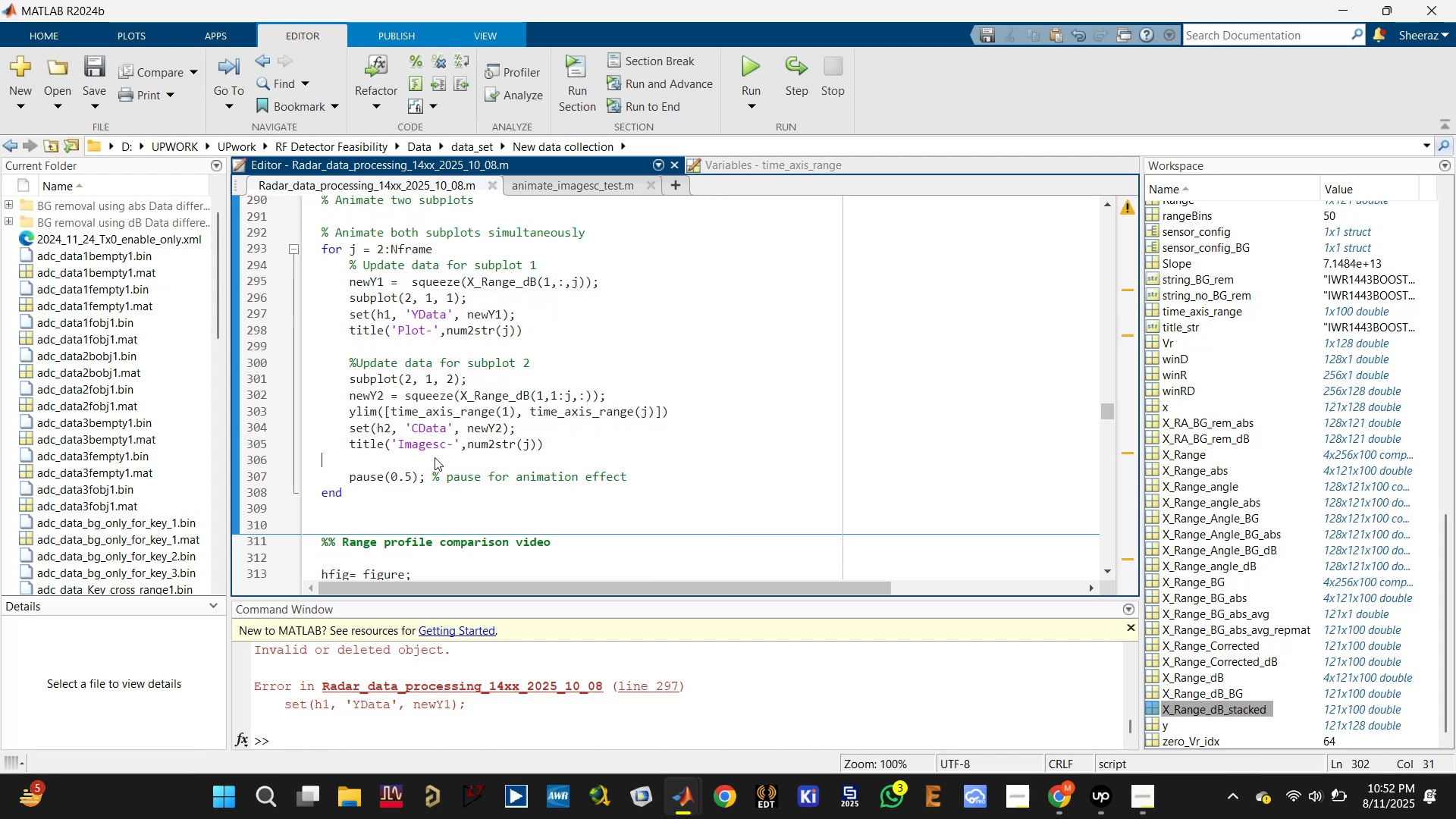 
hold_key(key=S, duration=1.23)
 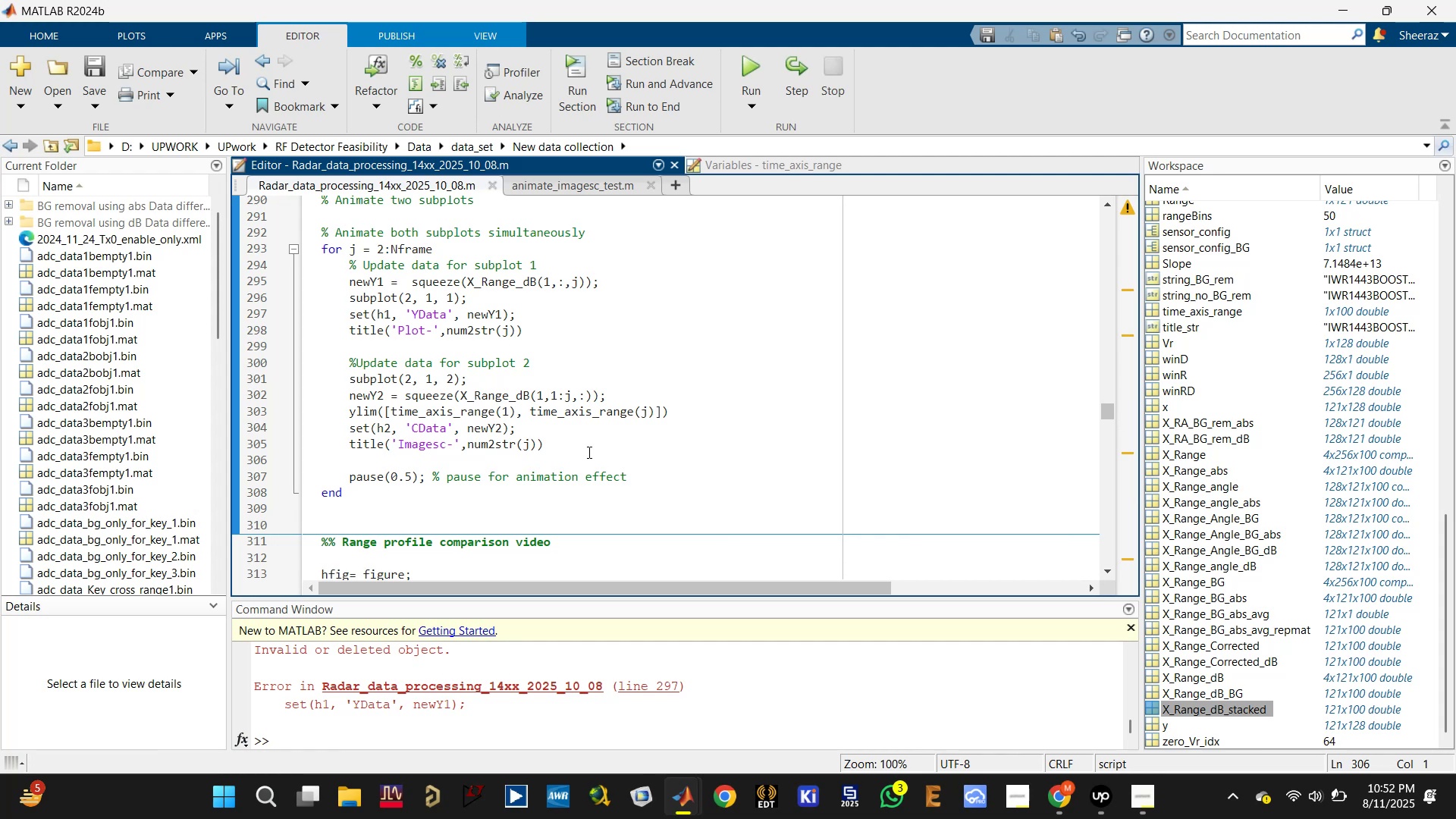 
left_click([435, 457])
 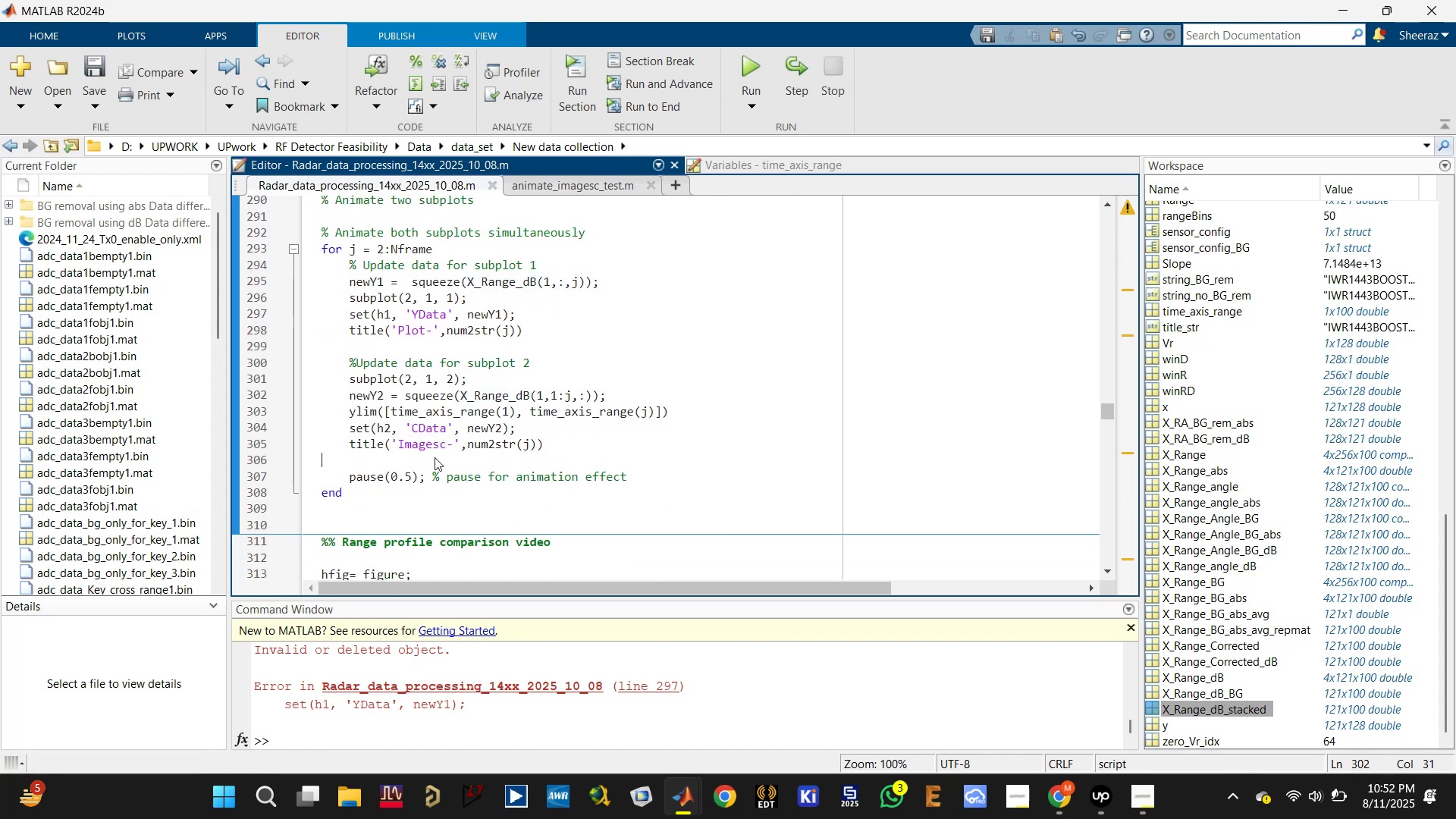 
hold_key(key=ControlLeft, duration=0.57)
 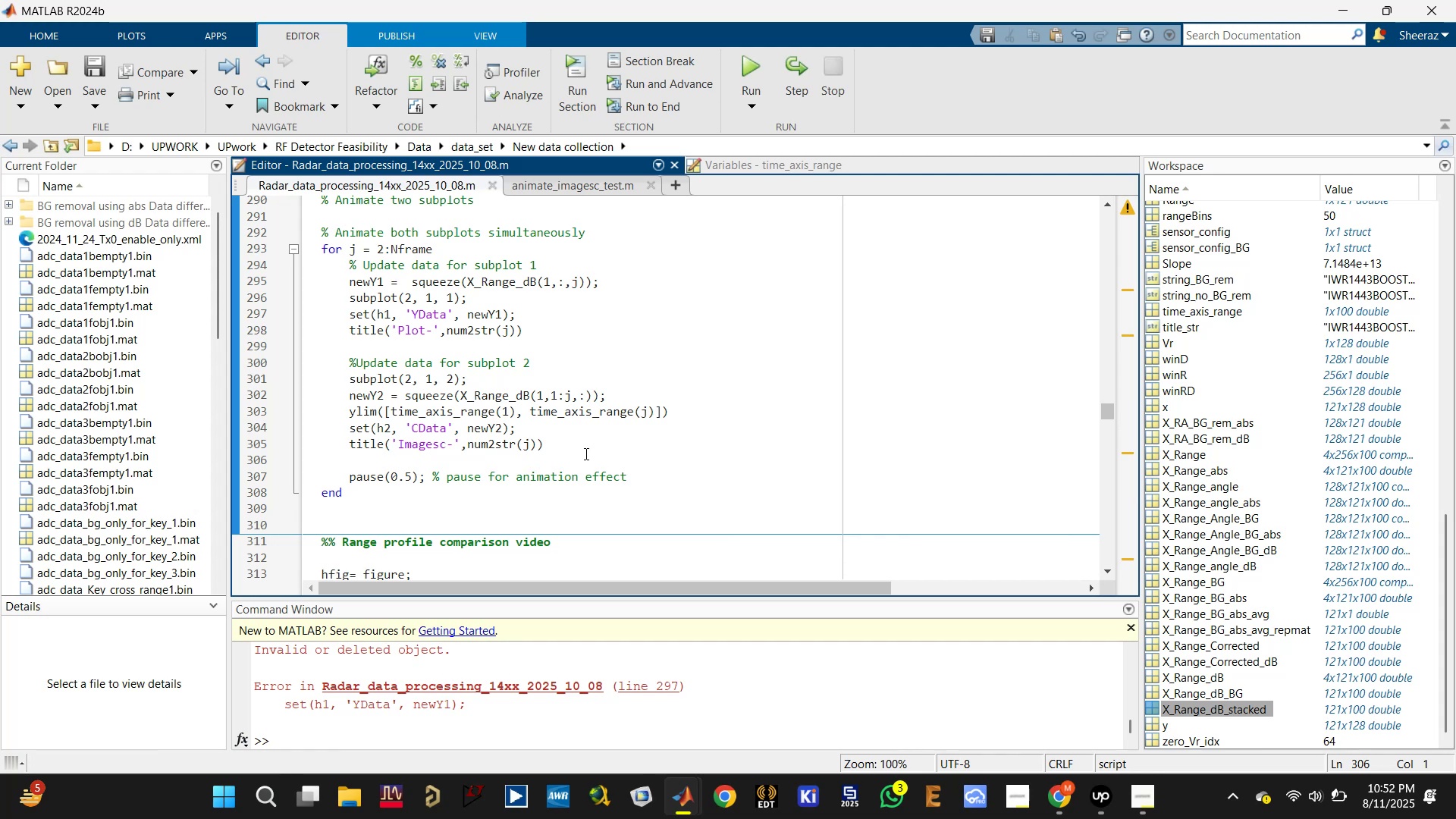 
key(Control+Enter)
 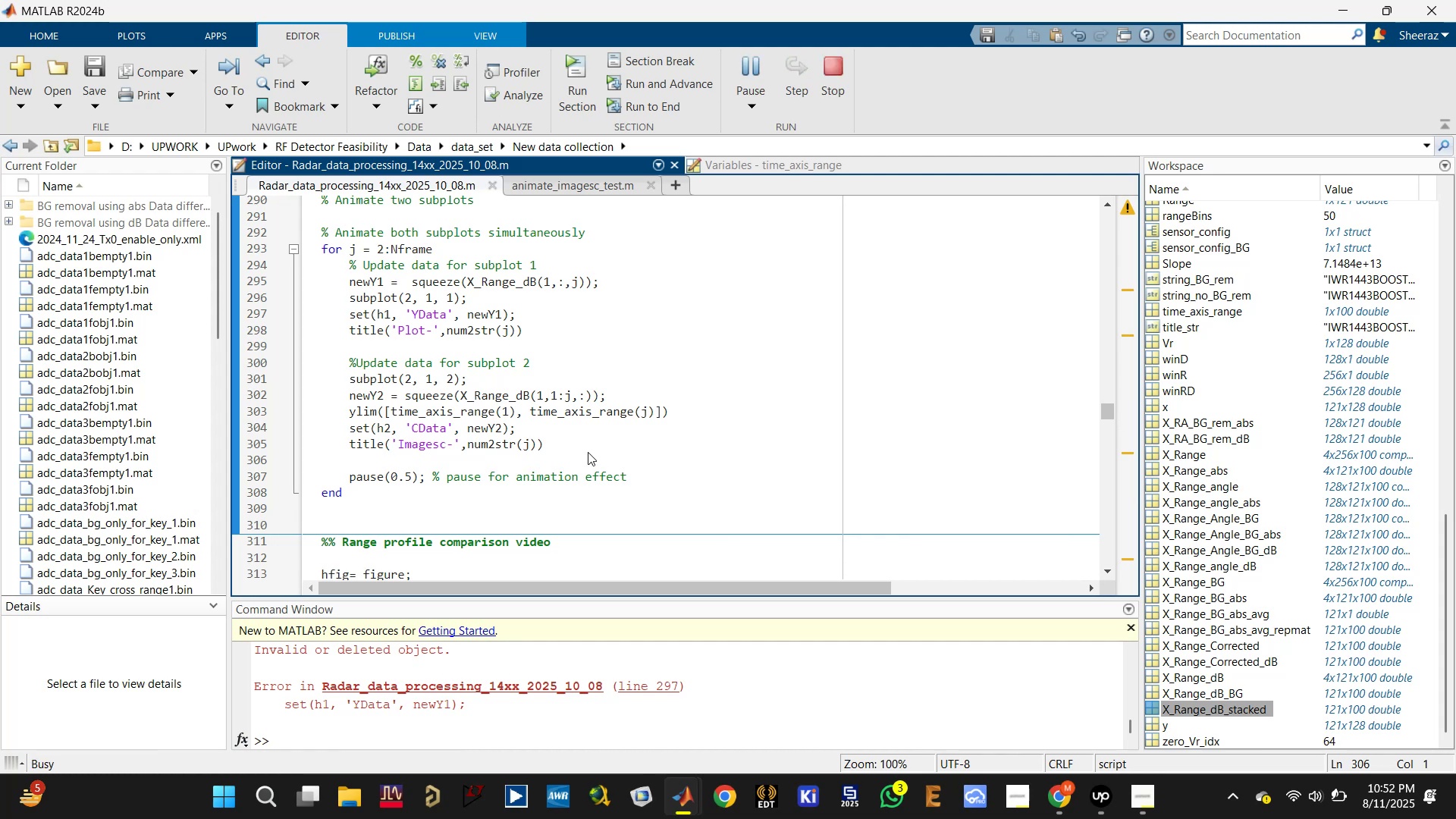 
scroll: coordinate [588, 452], scroll_direction: up, amount: 2.0
 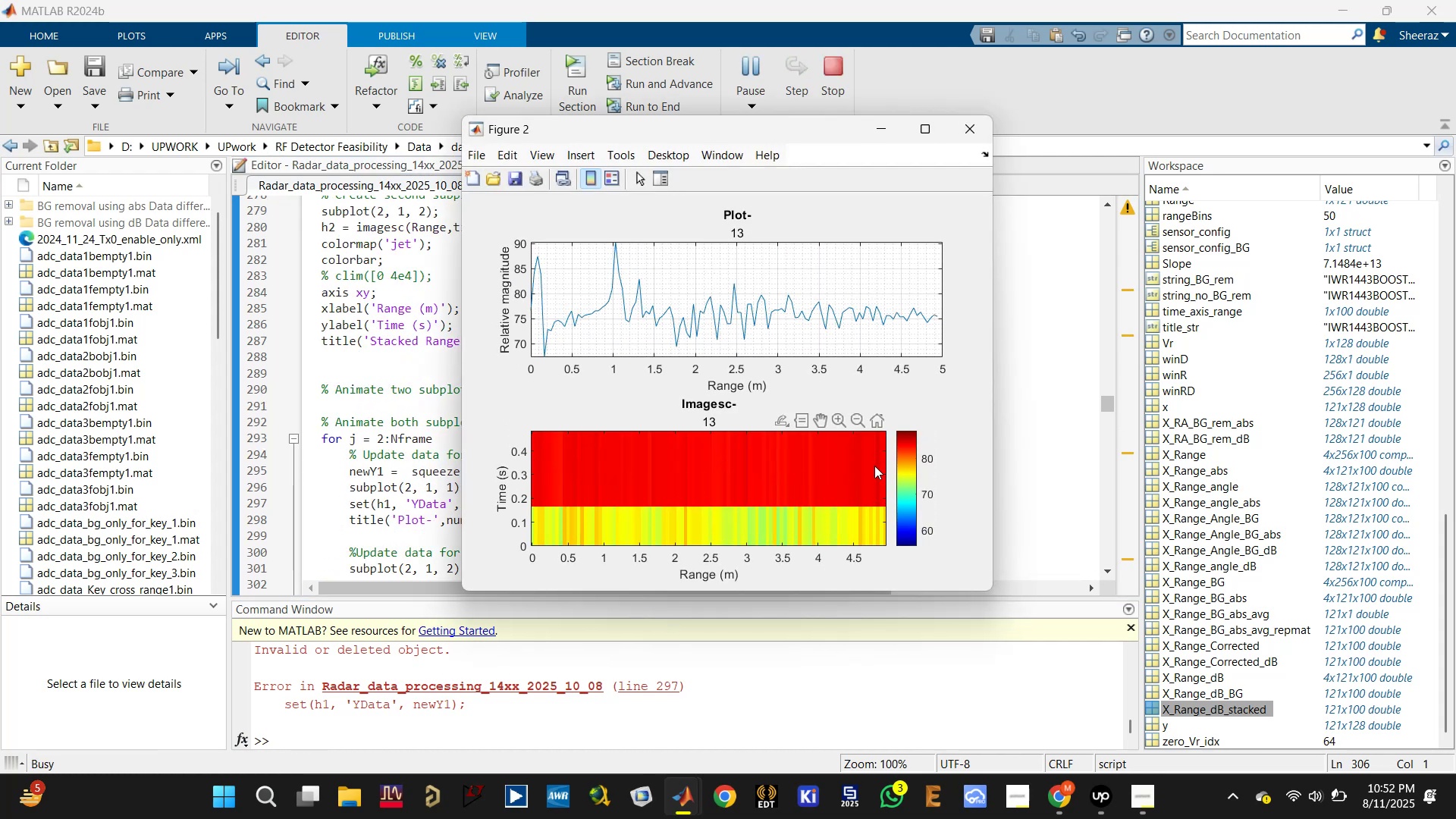 
wait(10.95)
 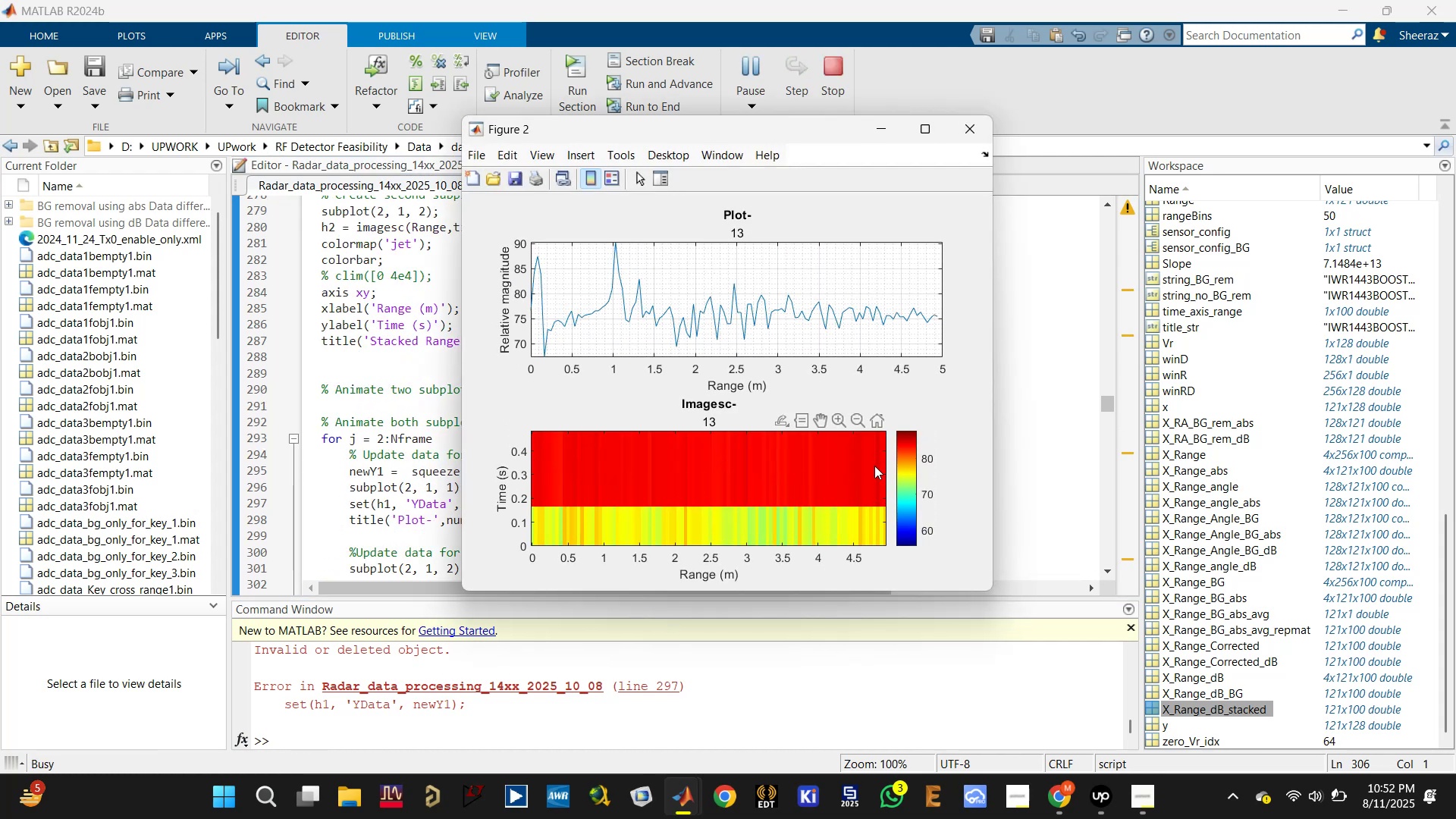 
left_click([968, 142])
 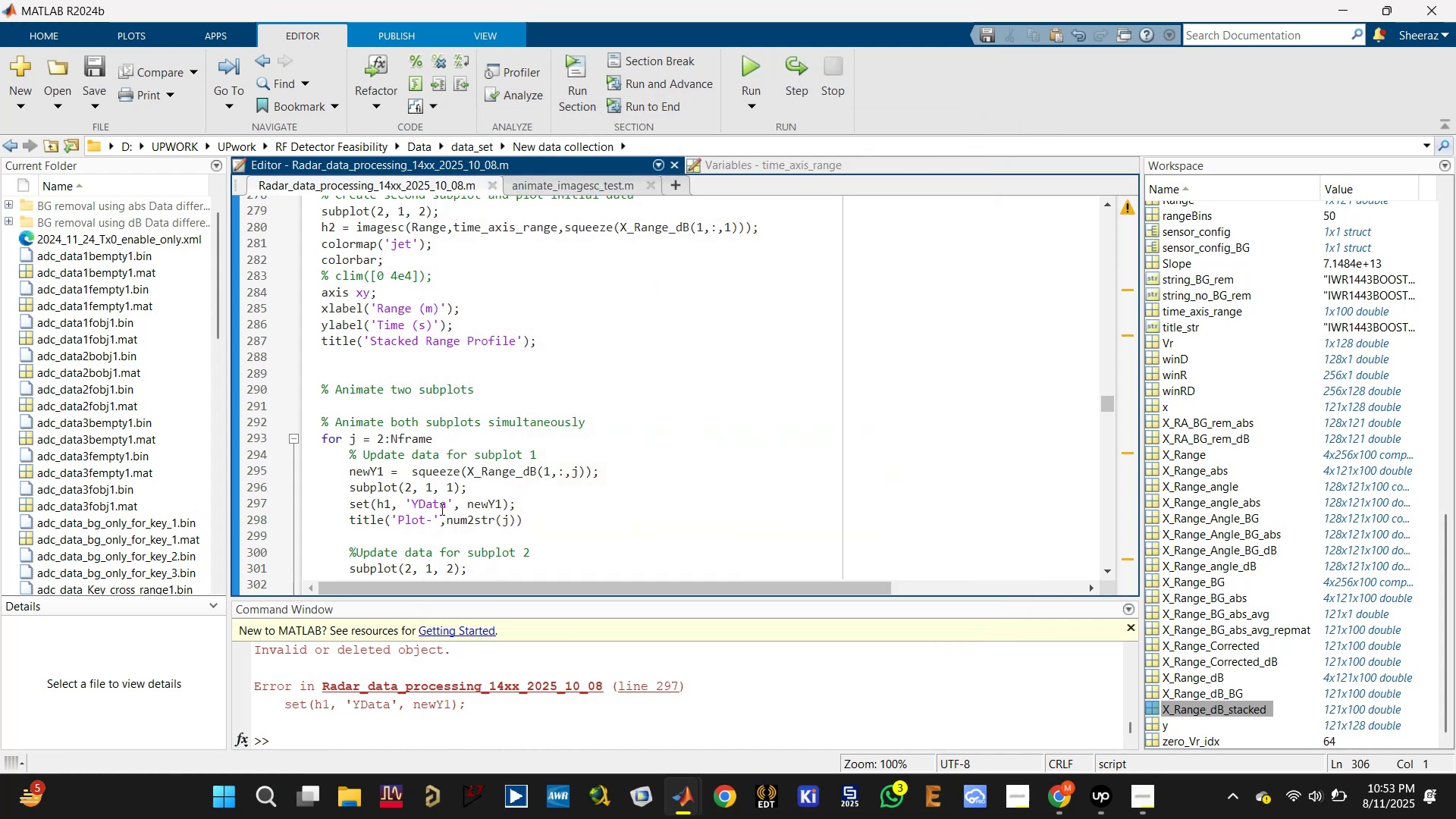 
scroll: coordinate [404, 488], scroll_direction: down, amount: 2.0
 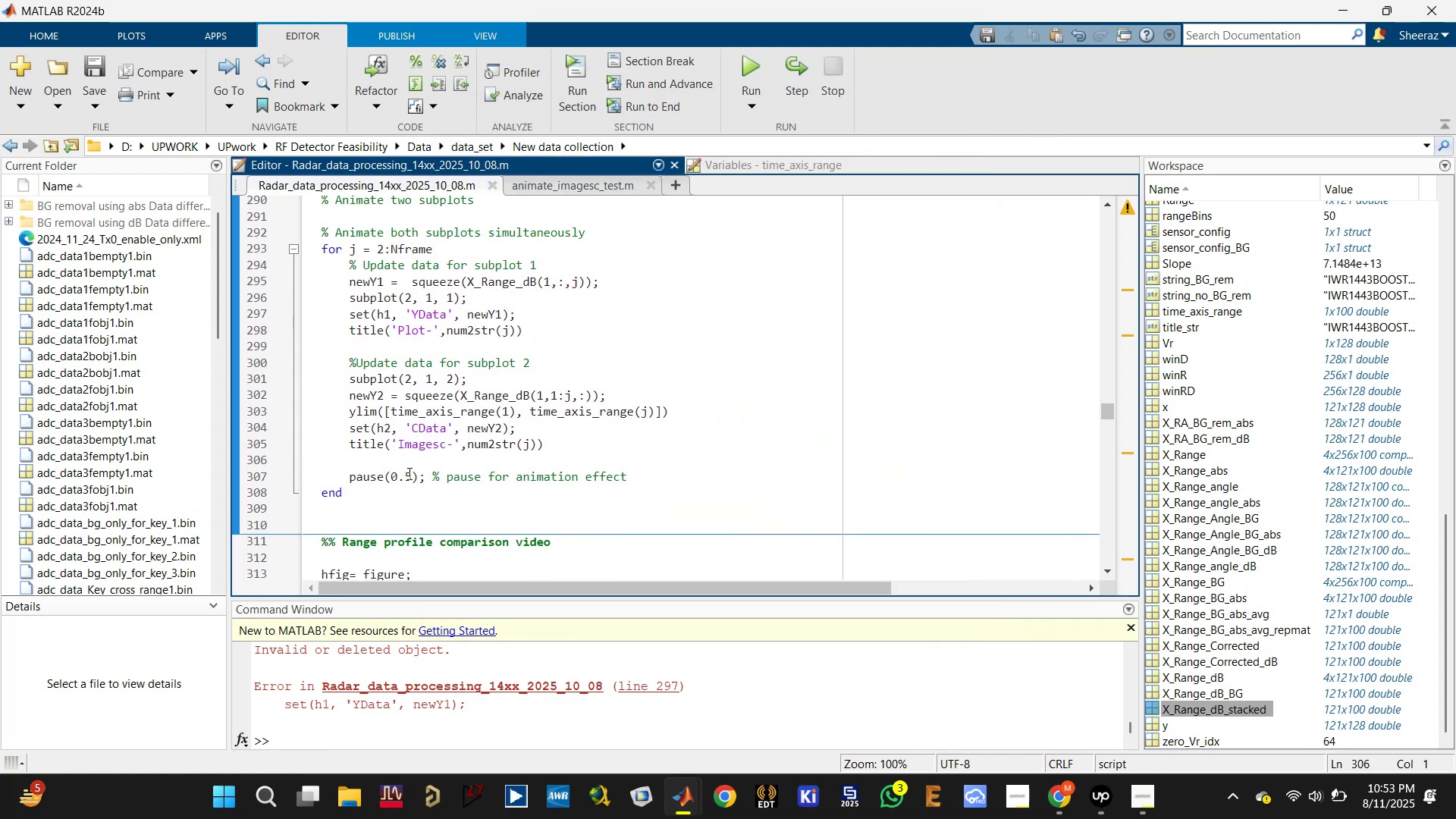 
left_click_drag(start_coordinate=[410, 475], to_coordinate=[393, 473])
 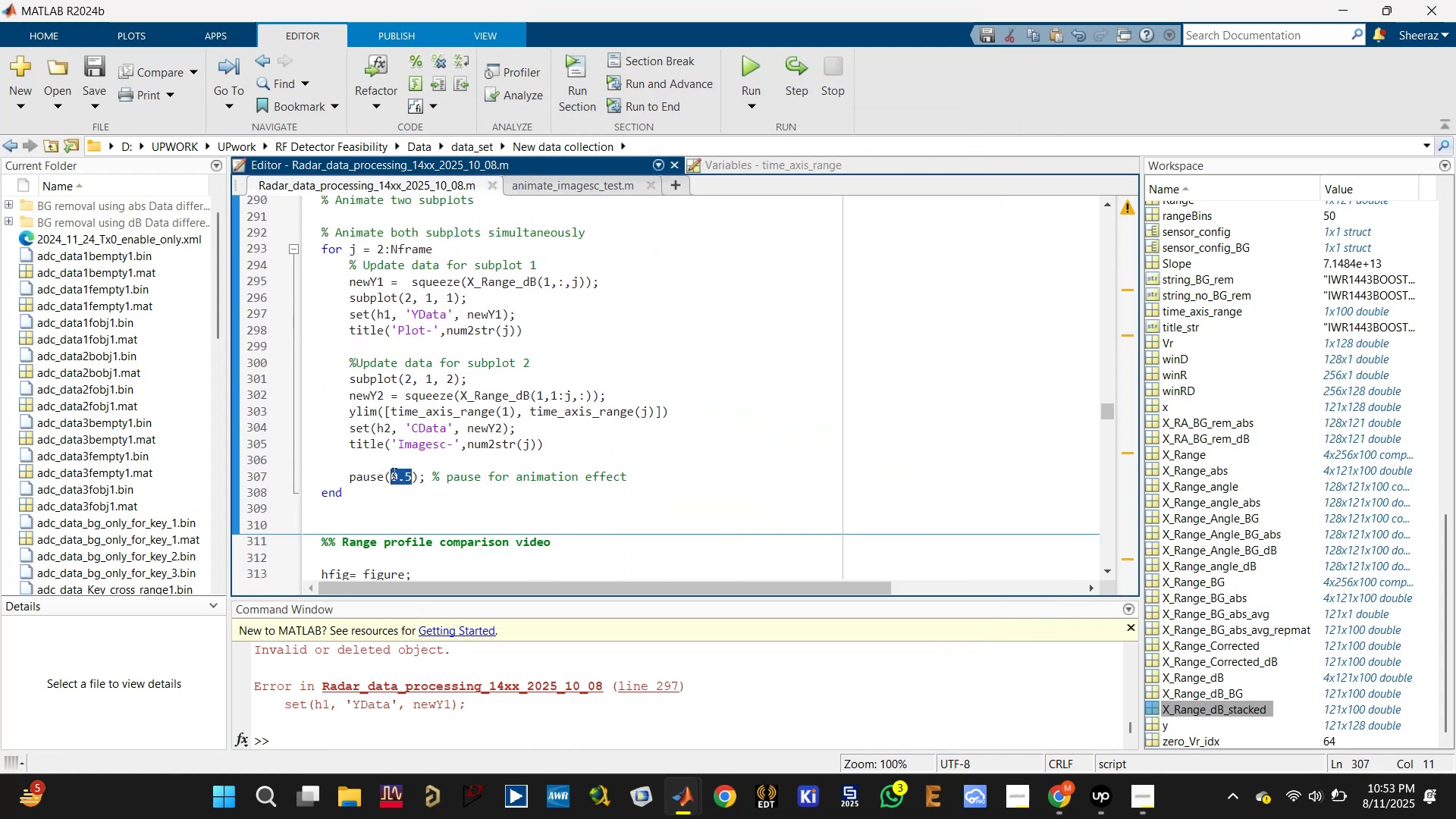 
key(1)
 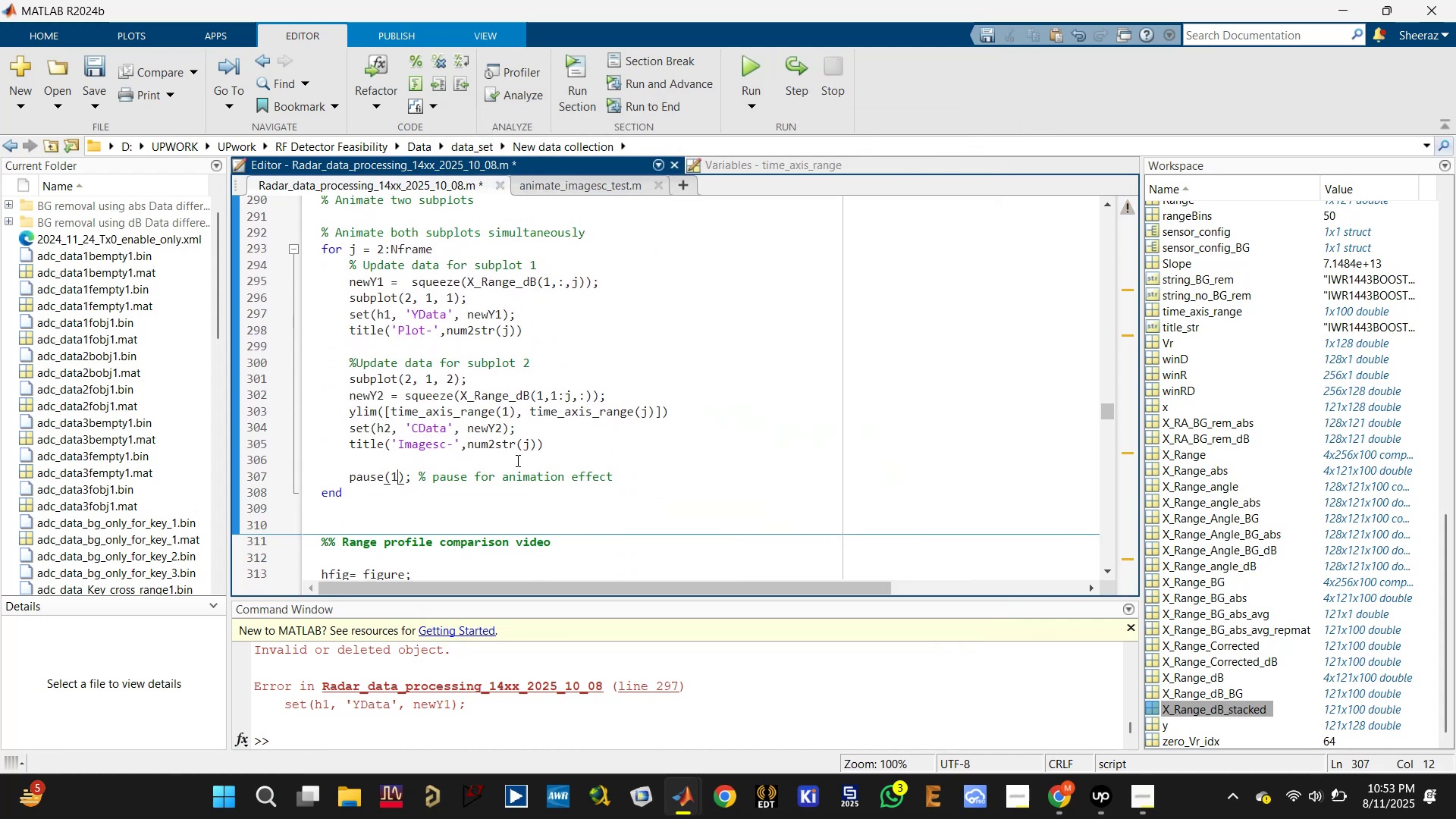 
scroll: coordinate [516, 419], scroll_direction: up, amount: 2.0
 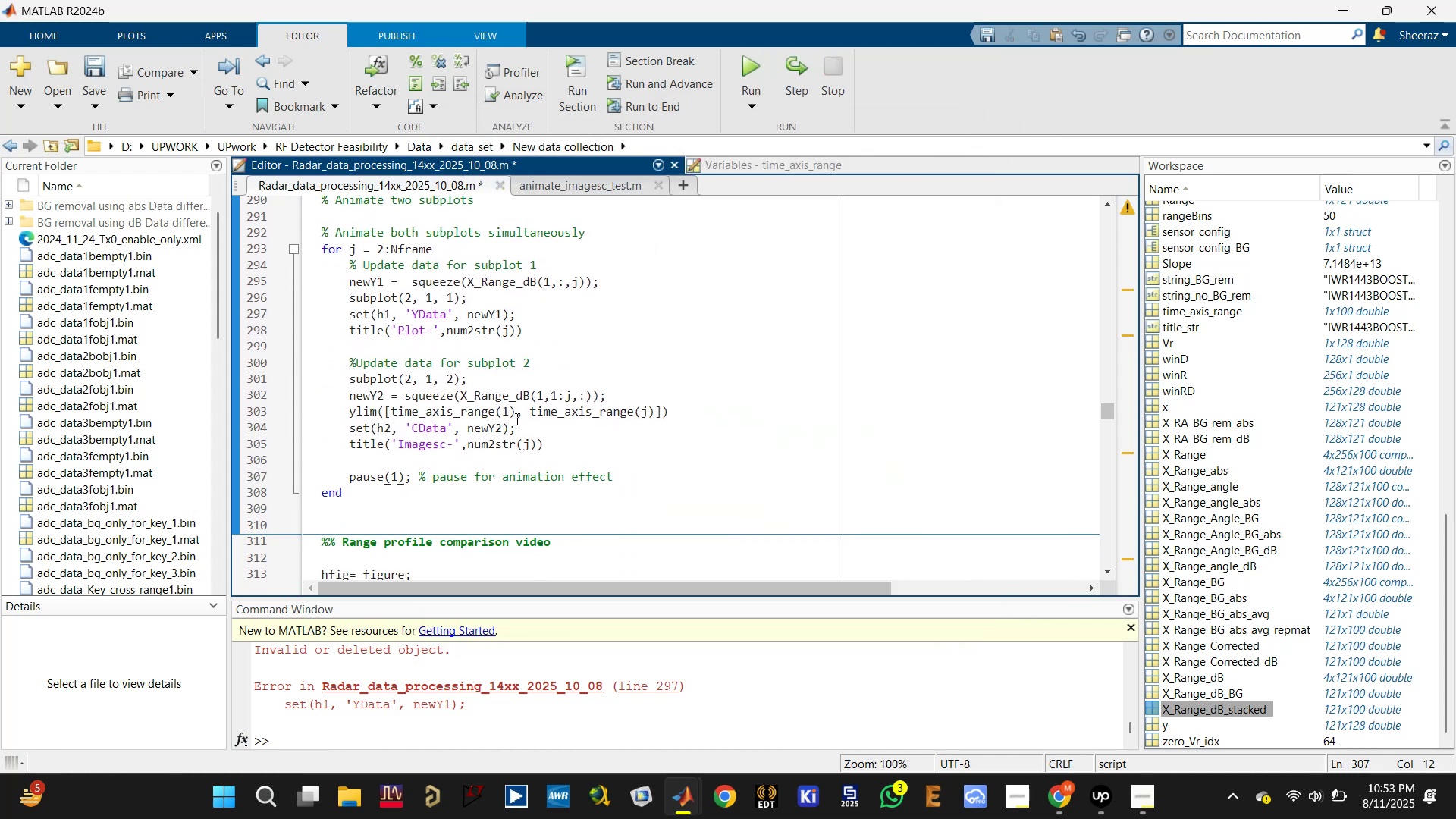 
key(Control+S)
 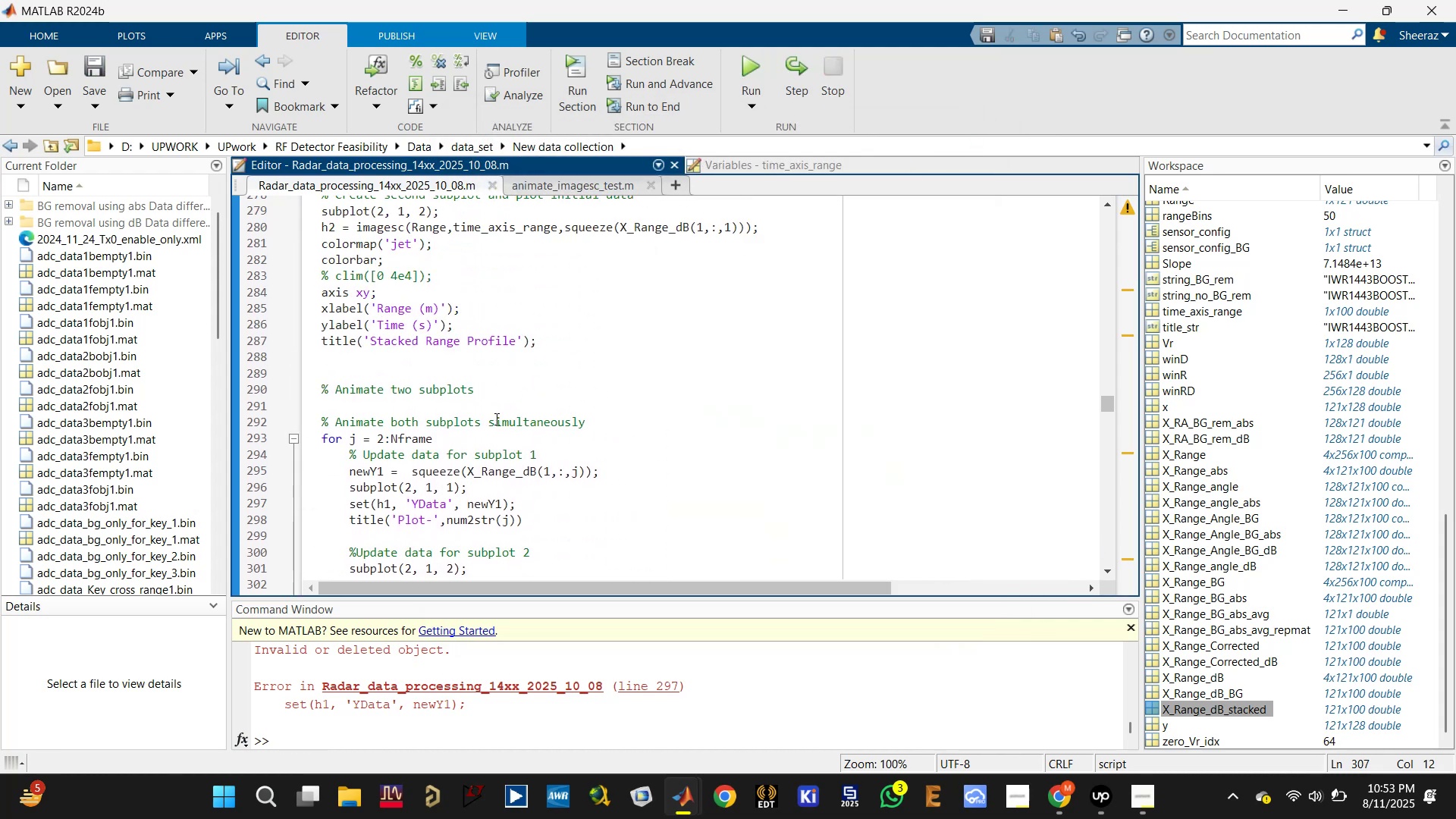 
scroll: coordinate [430, 412], scroll_direction: up, amount: 1.0
 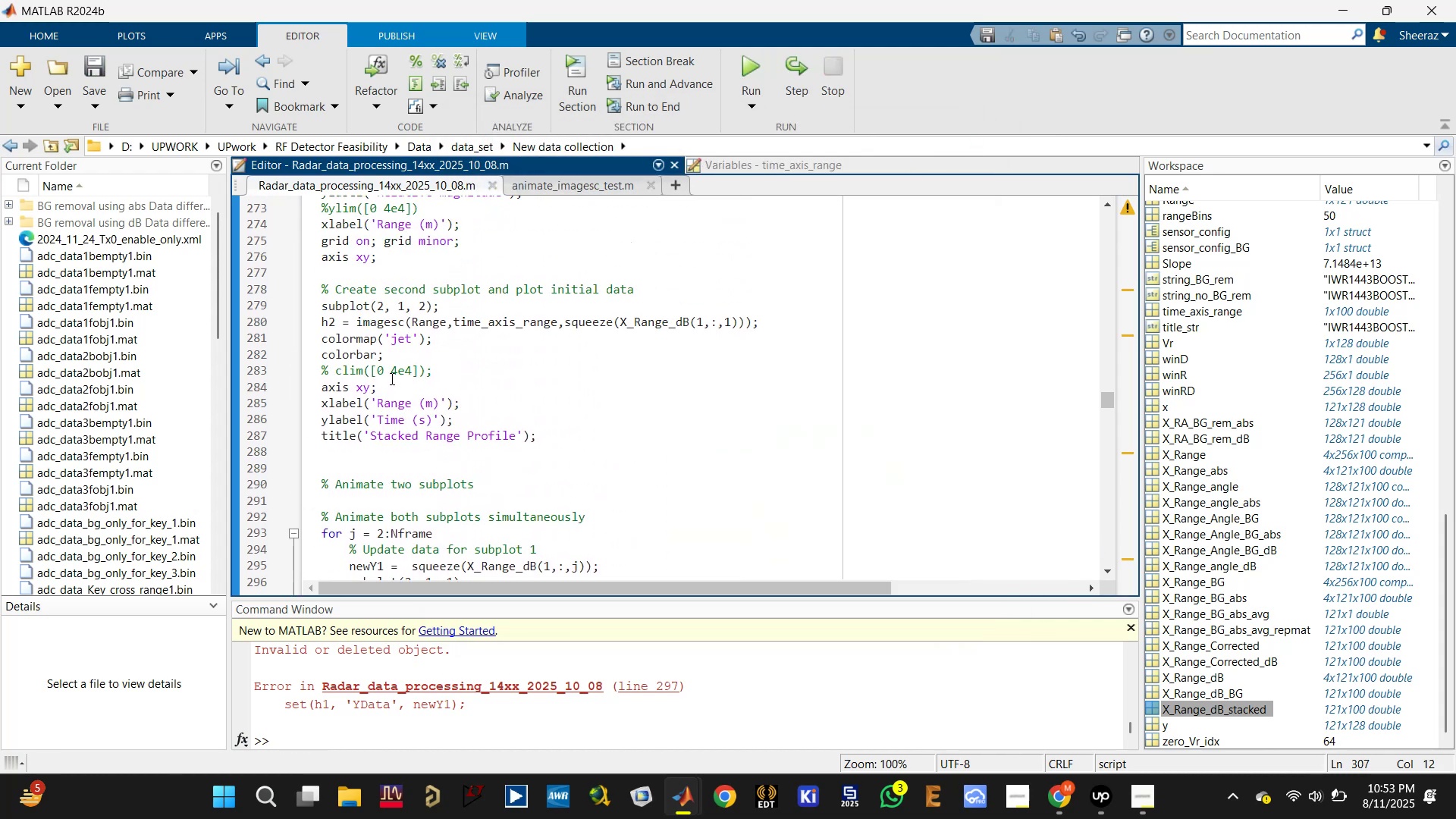 
left_click_drag(start_coordinate=[383, 370], to_coordinate=[378, 368])
 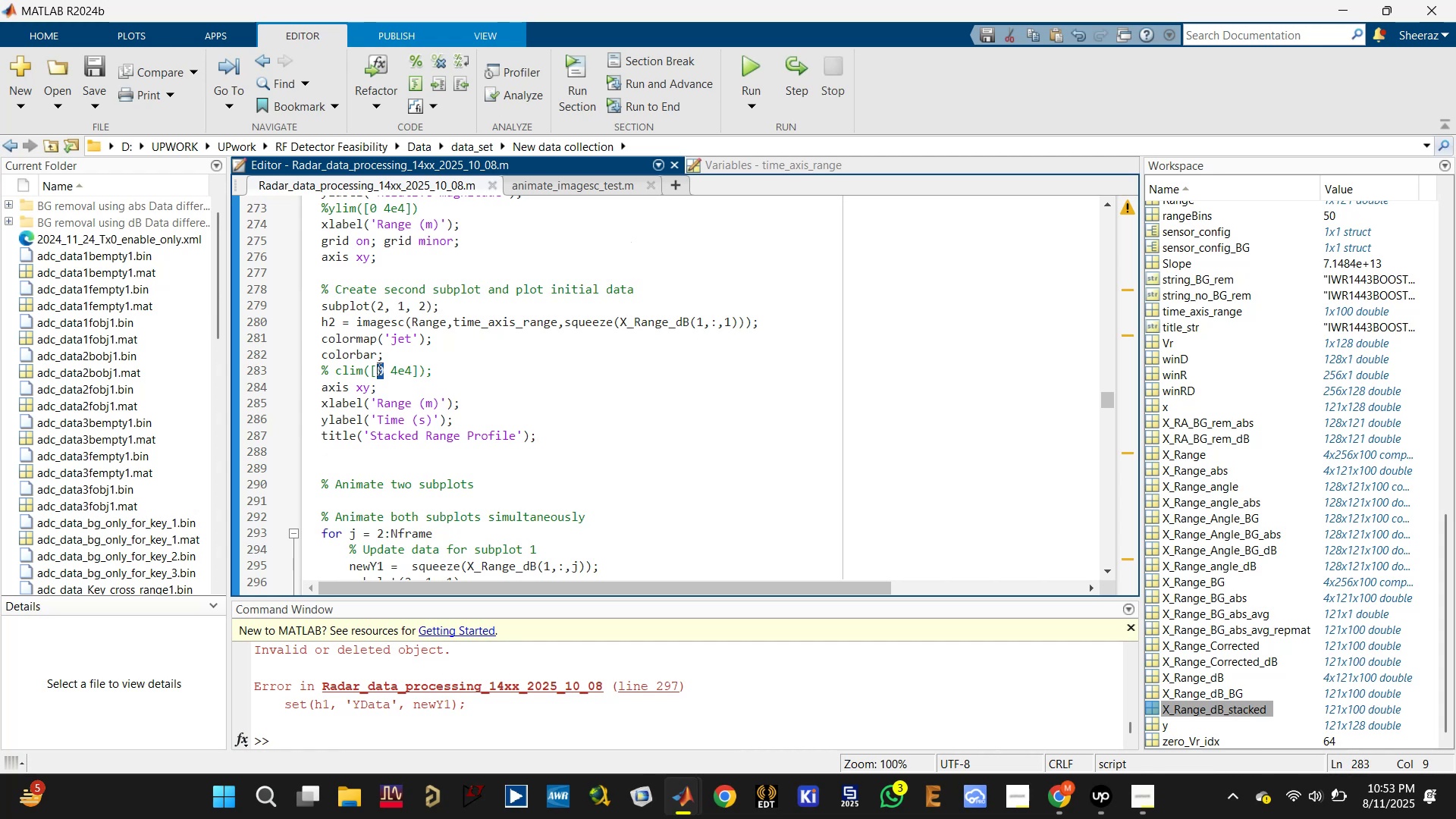 
type(6090)
 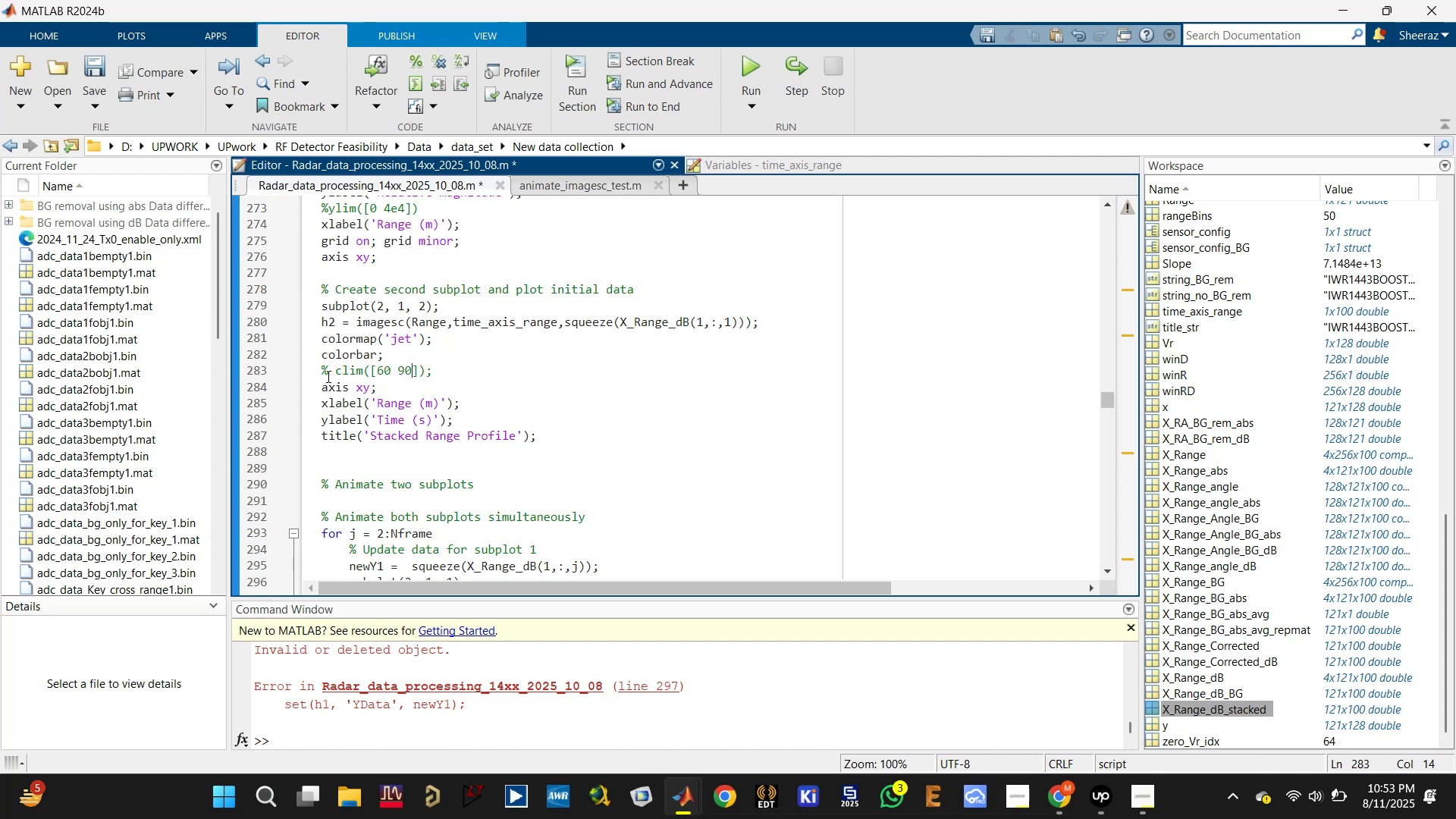 
left_click_drag(start_coordinate=[418, 372], to_coordinate=[399, 370])
 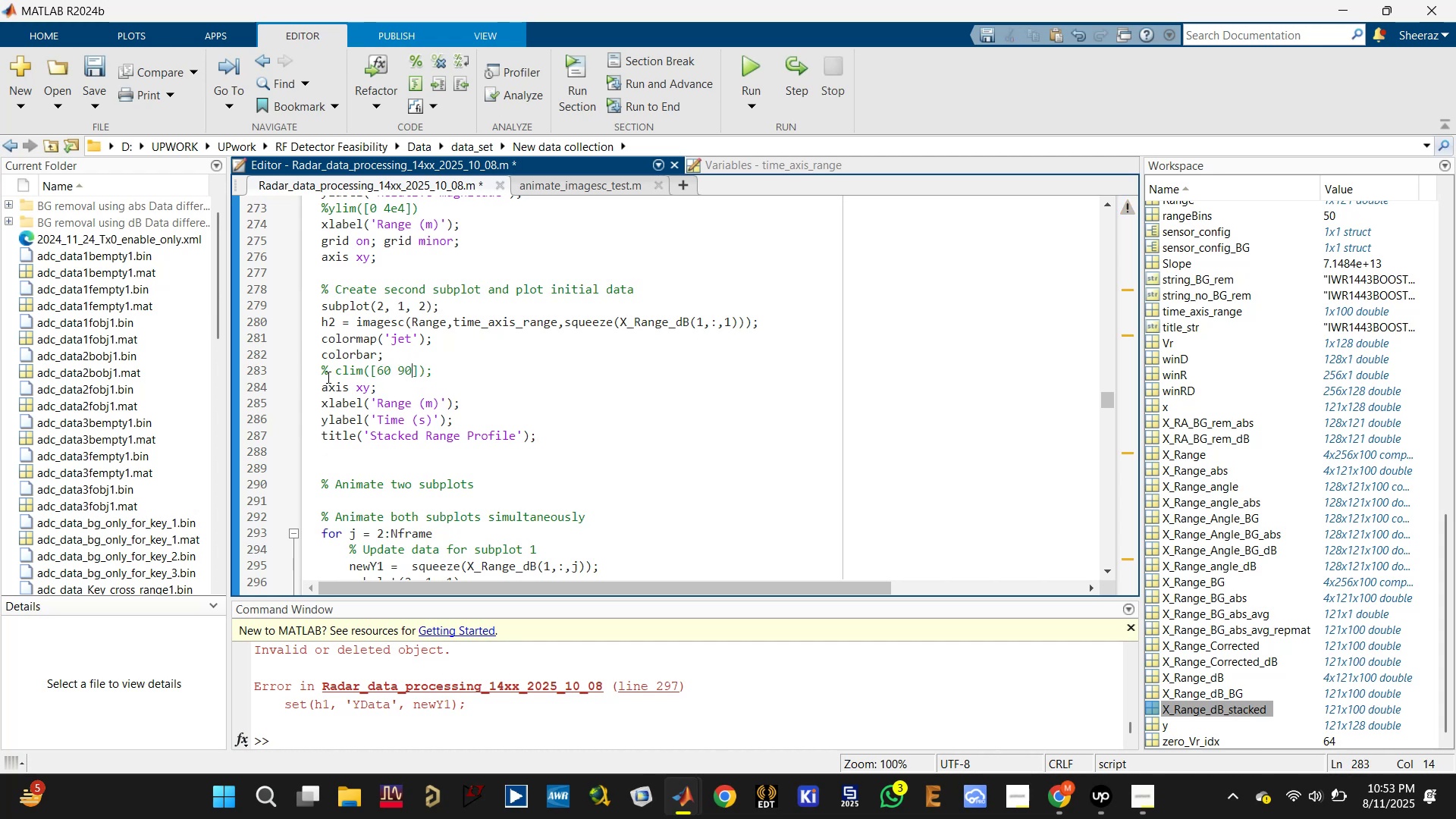 
left_click([335, 372])
 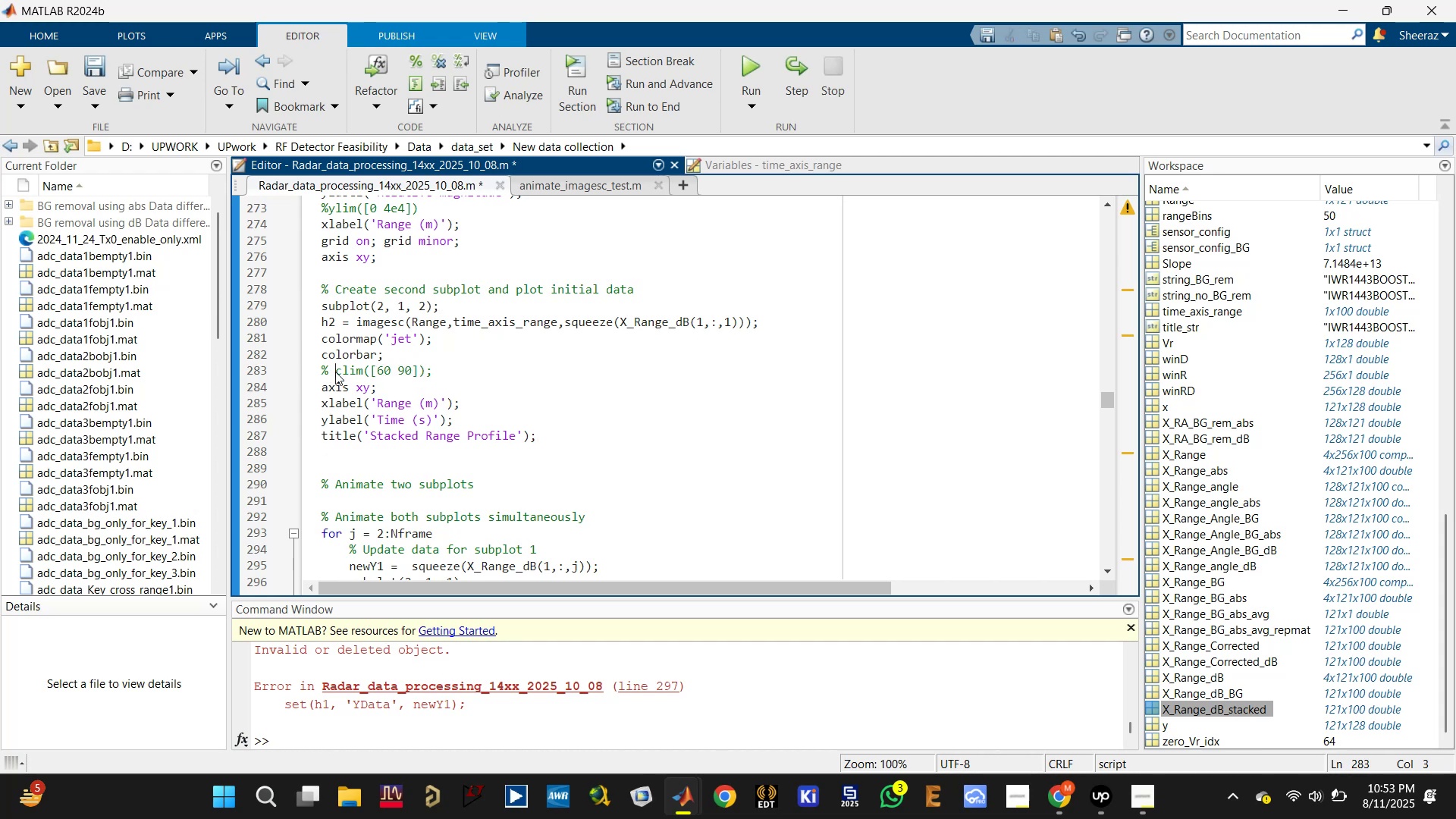 
key(Backspace)
 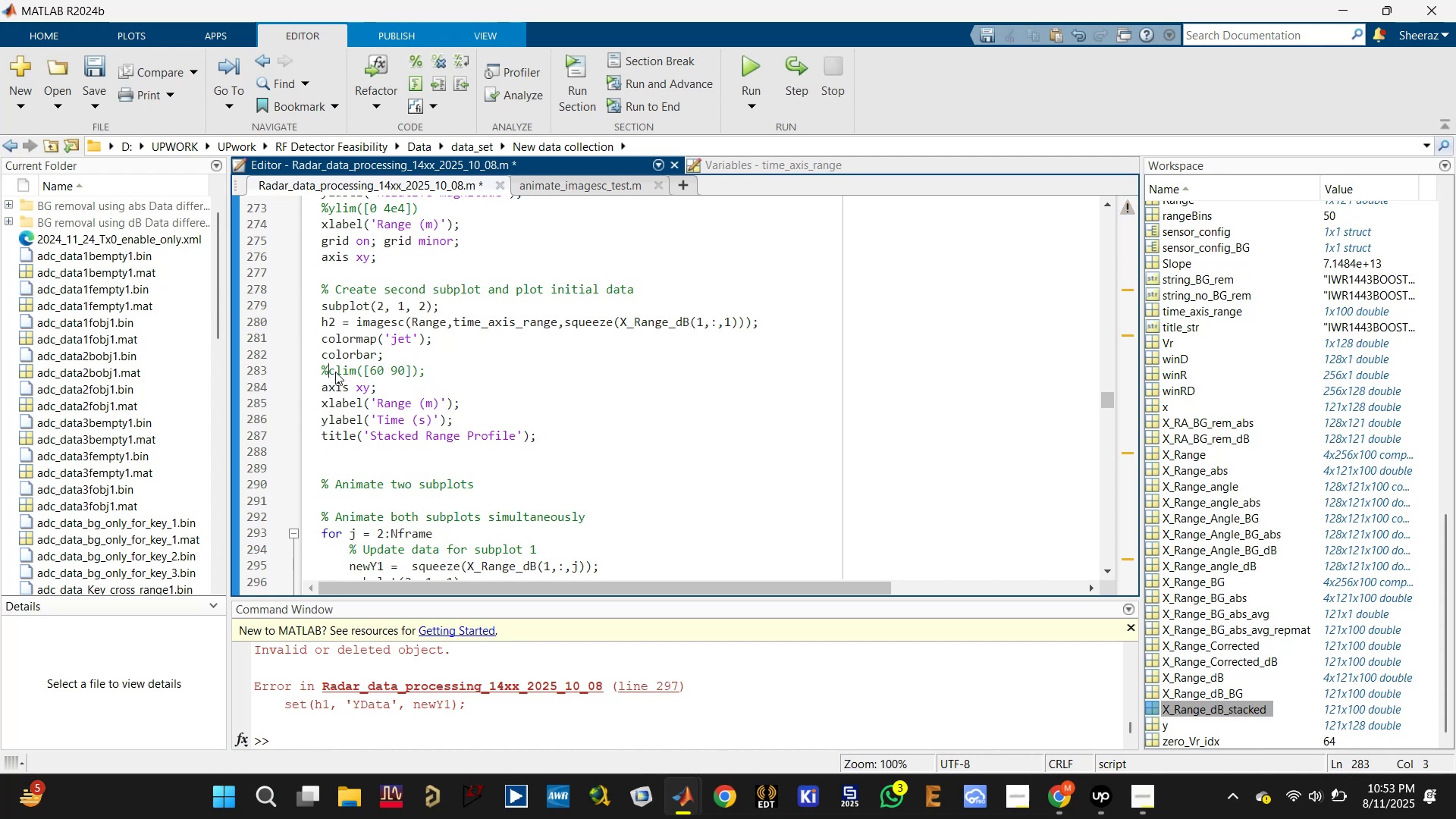 
key(Backspace)
 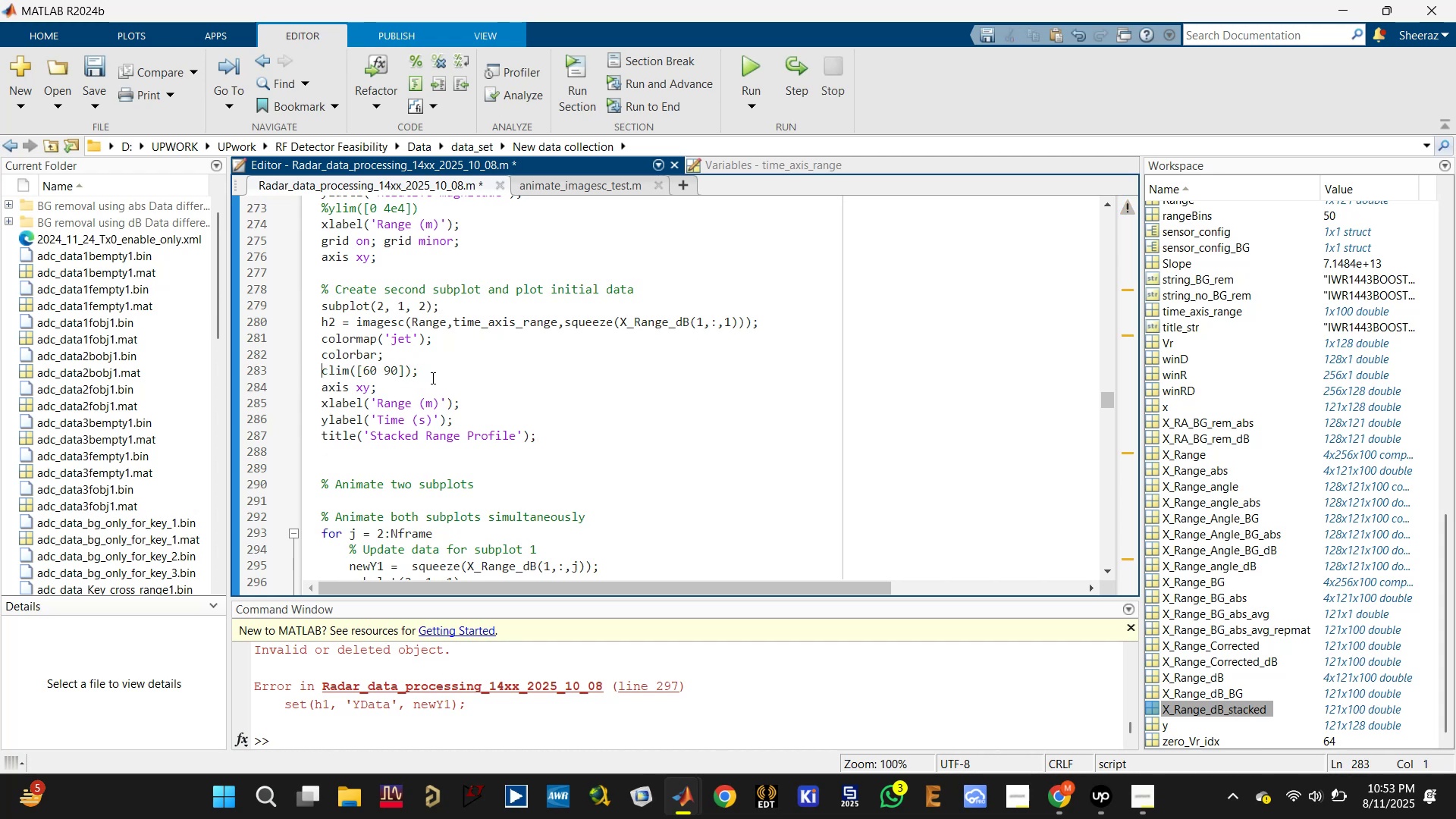 
scroll: coordinate [432, 375], scroll_direction: up, amount: 1.0
 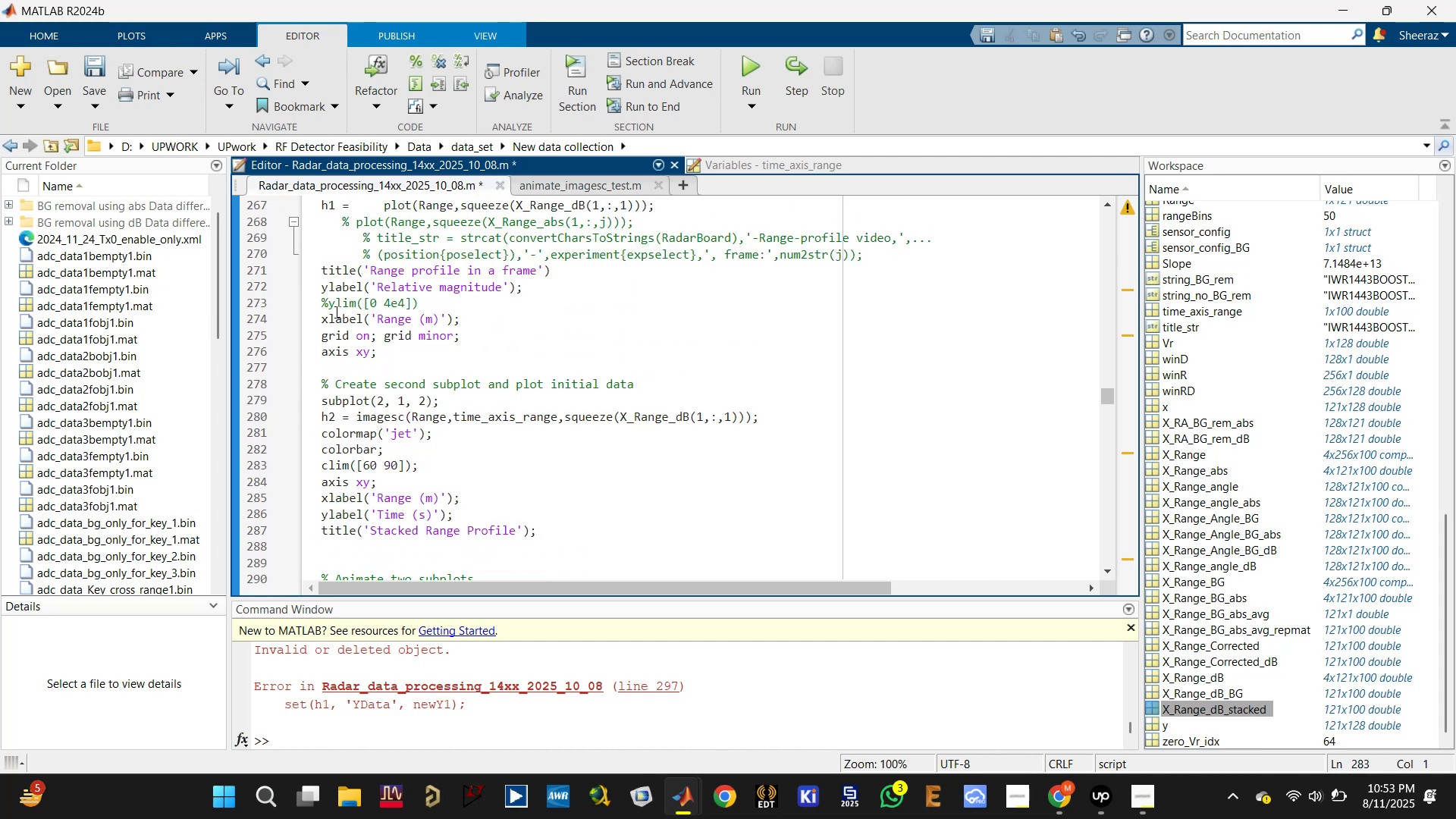 
left_click([331, 304])
 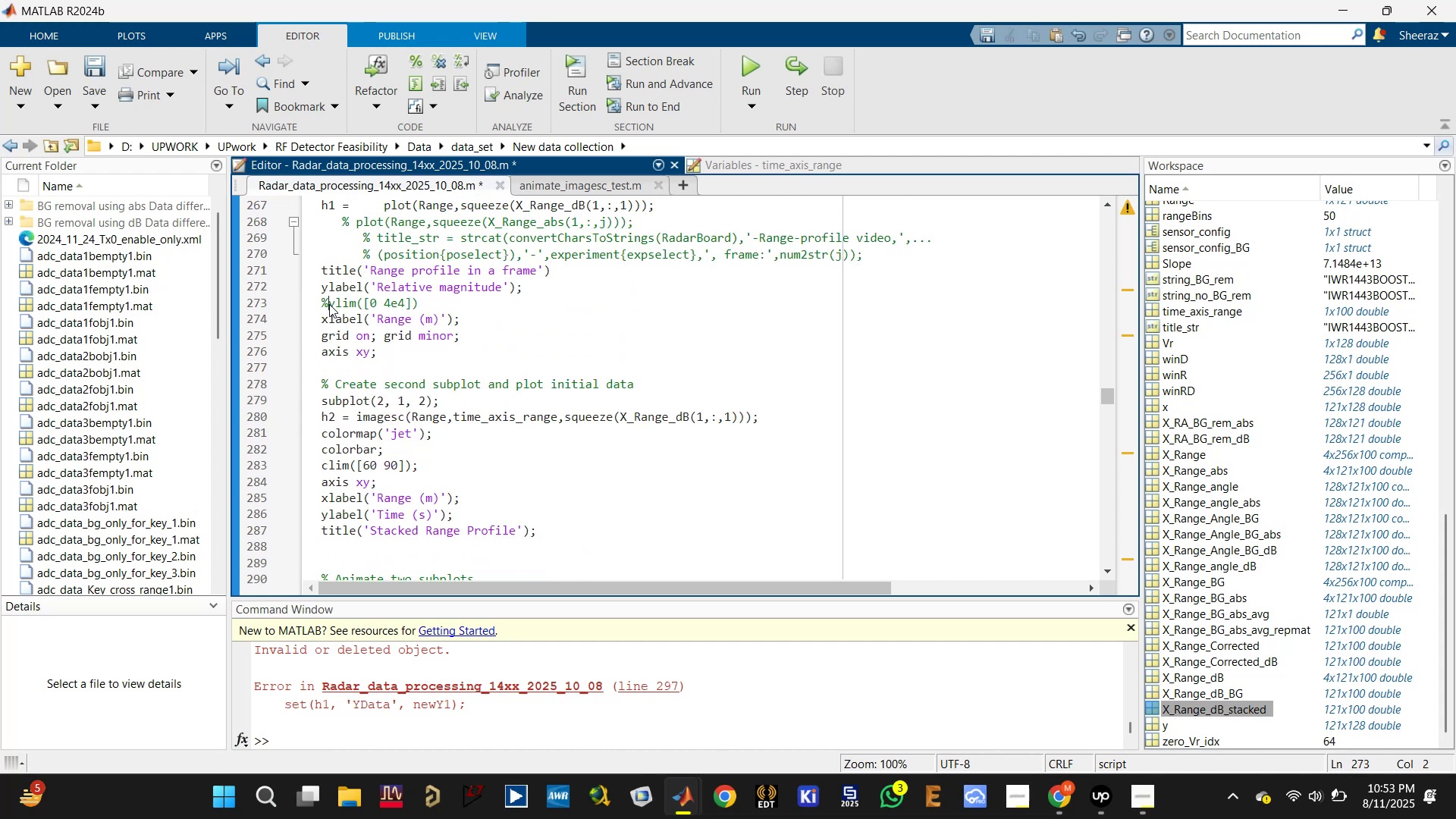 
key(Backspace)
type(6090)
 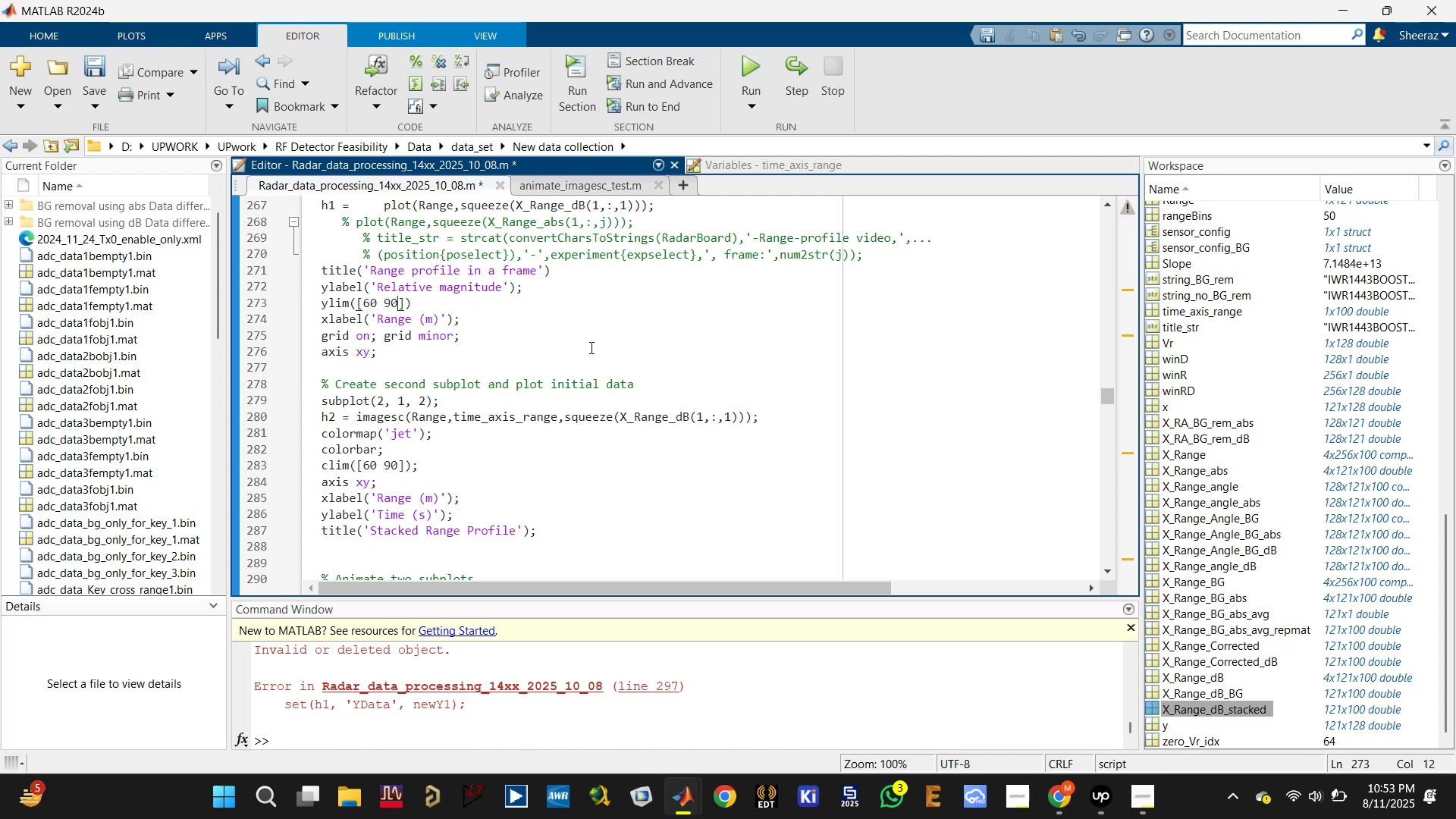 
left_click_drag(start_coordinate=[369, 303], to_coordinate=[363, 303])
 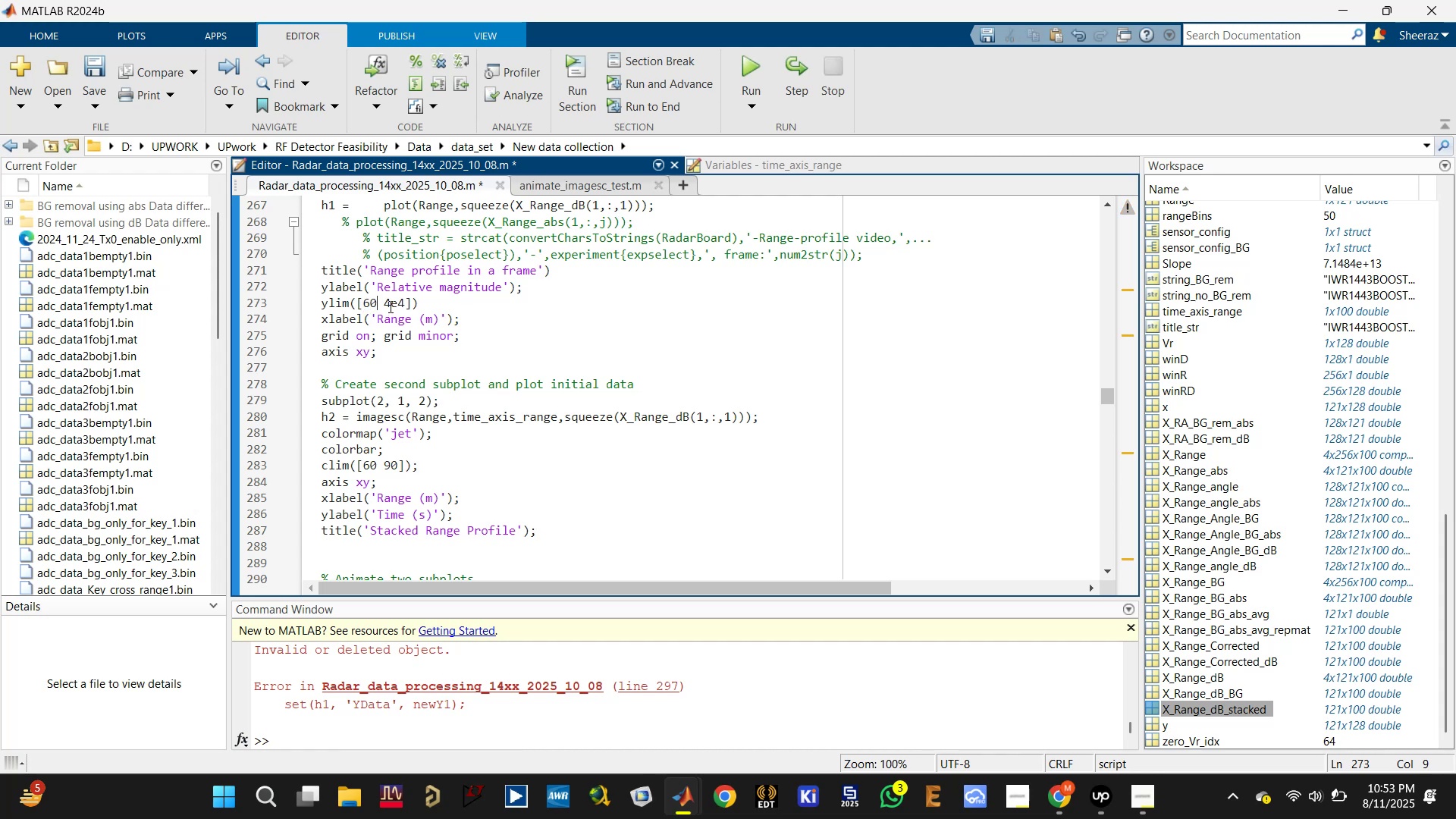 
left_click_drag(start_coordinate=[384, 303], to_coordinate=[408, 300])
 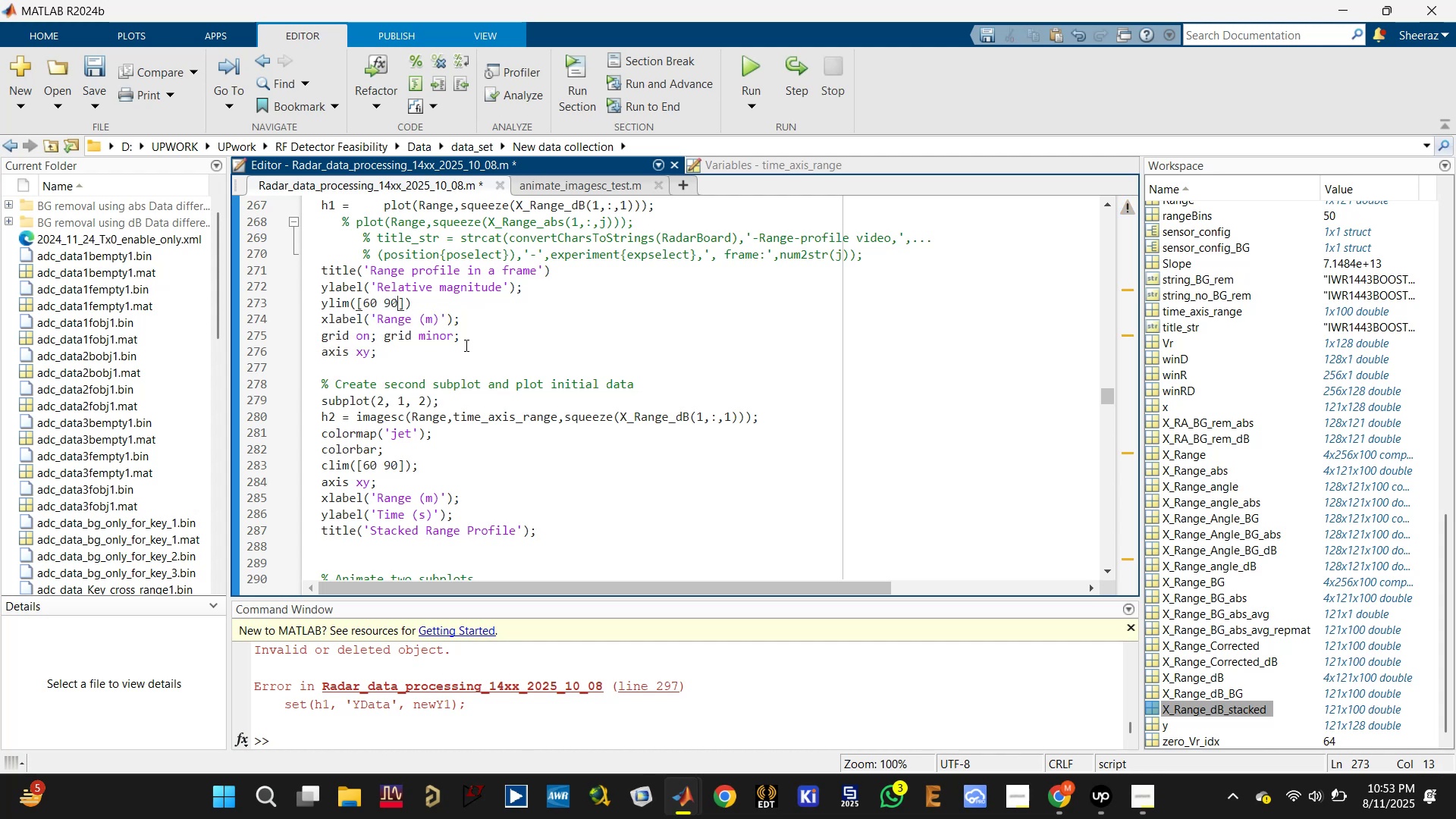 
key(Control+S)
 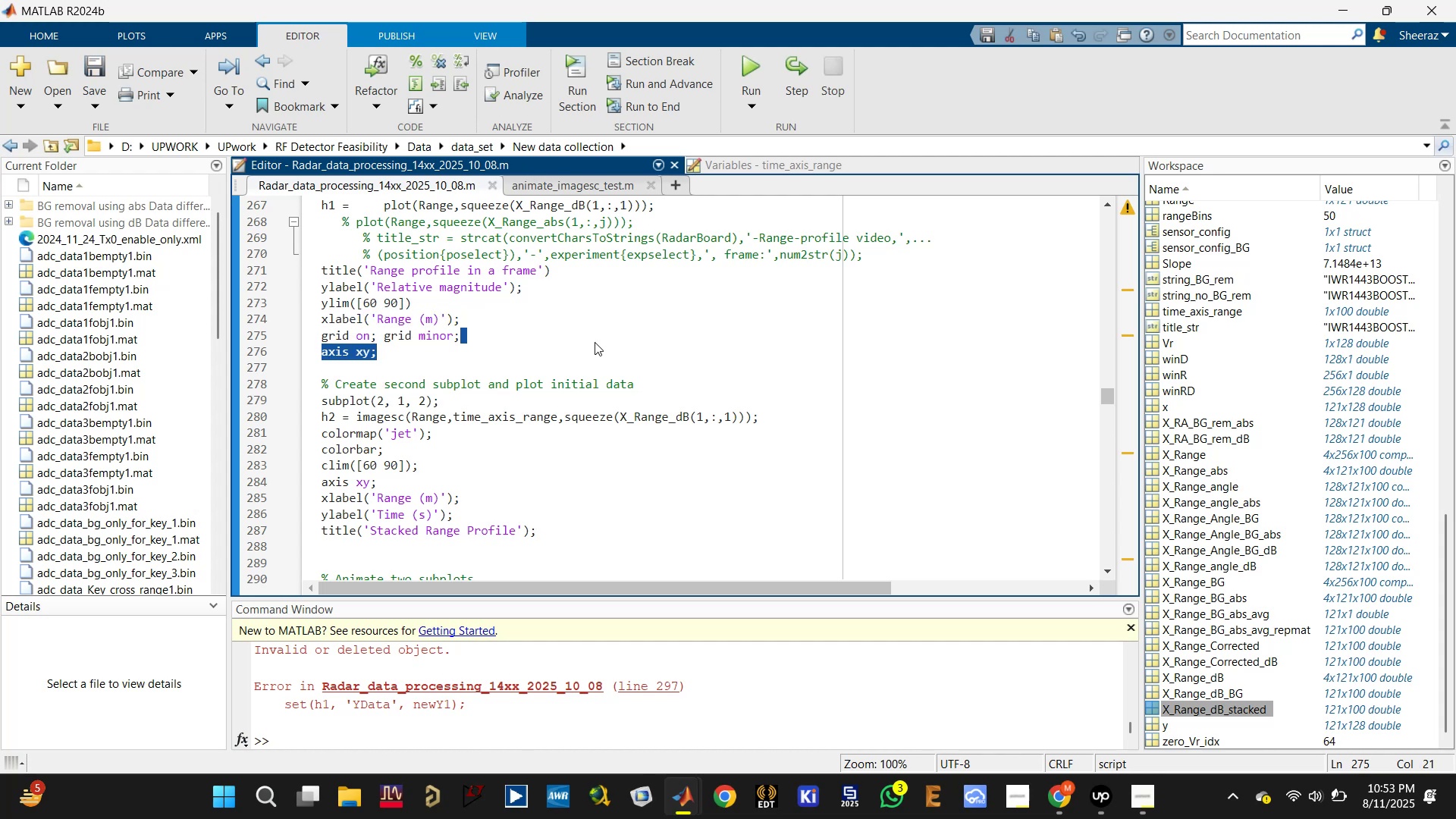 
key(Control+Enter)
 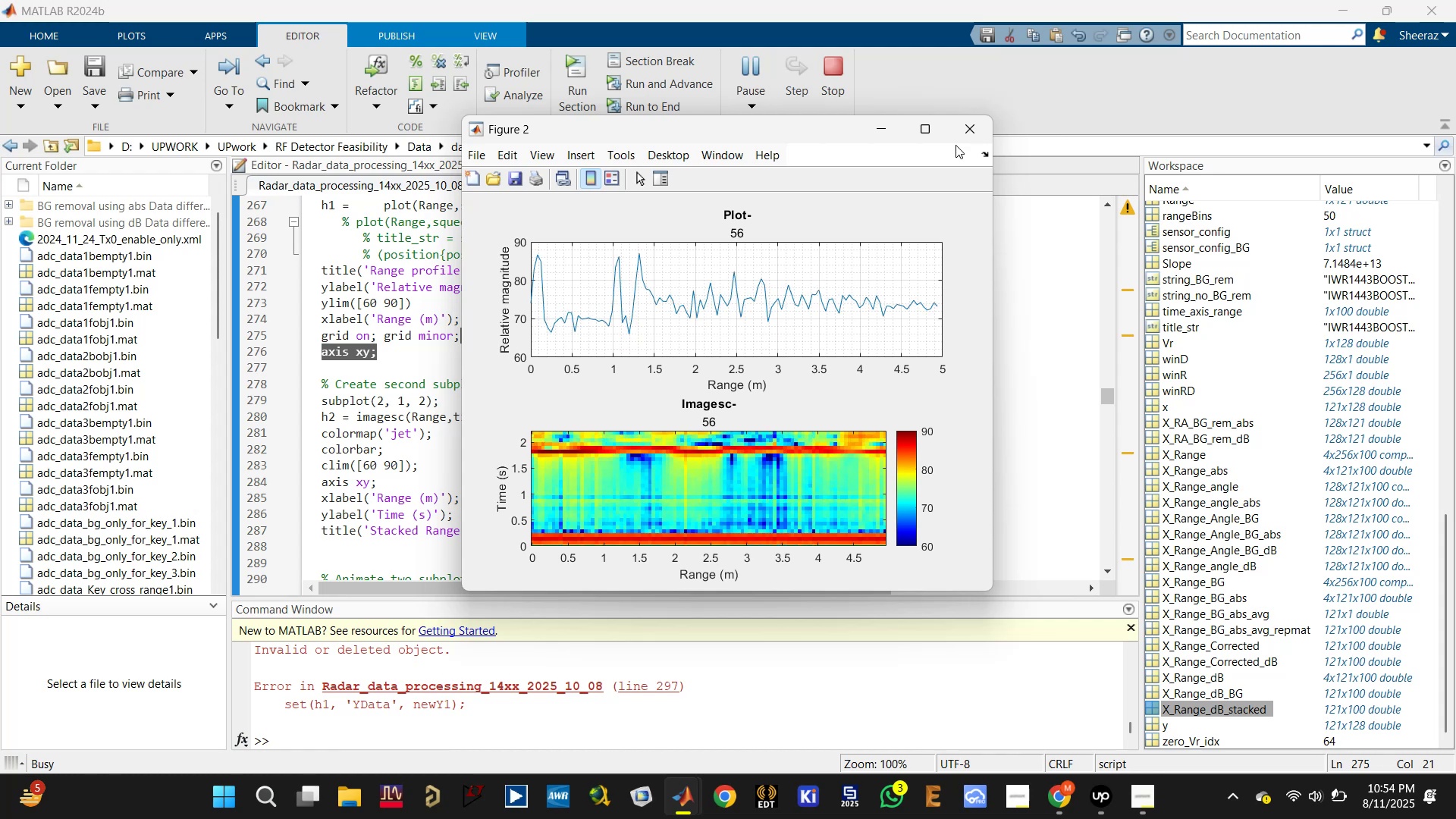 
wait(60.51)
 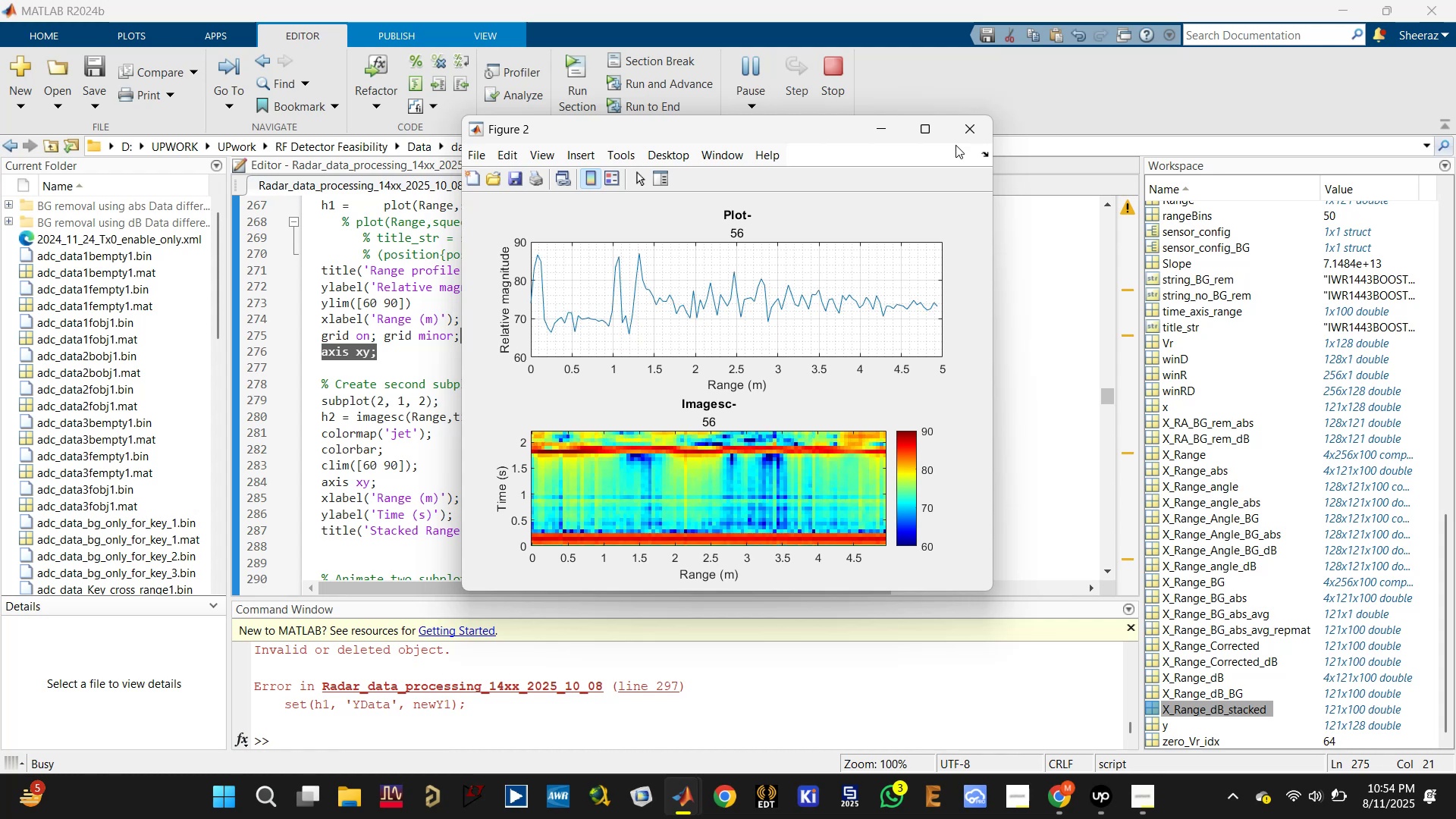 
left_click([973, 132])
 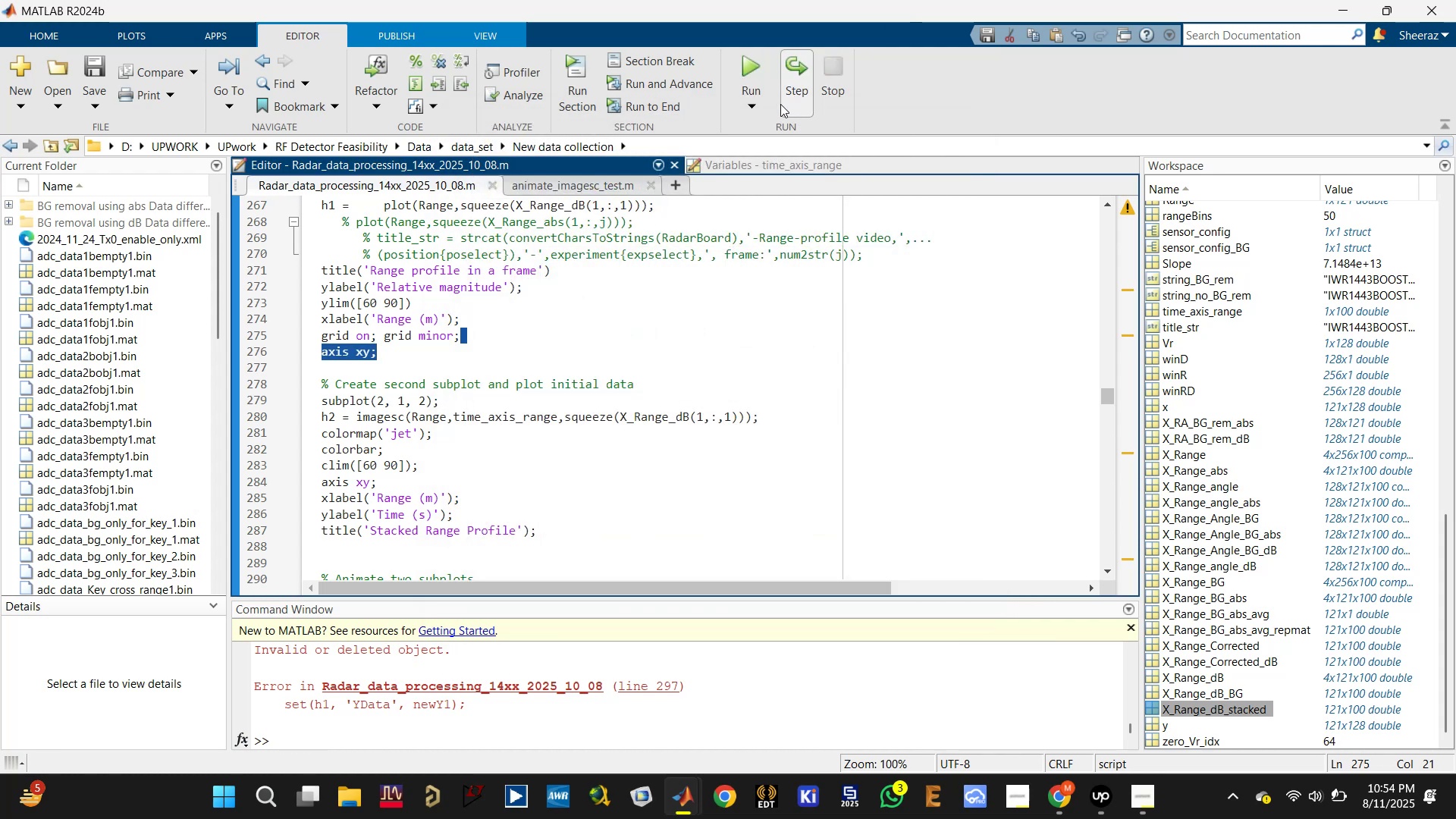 
left_click([576, 328])
 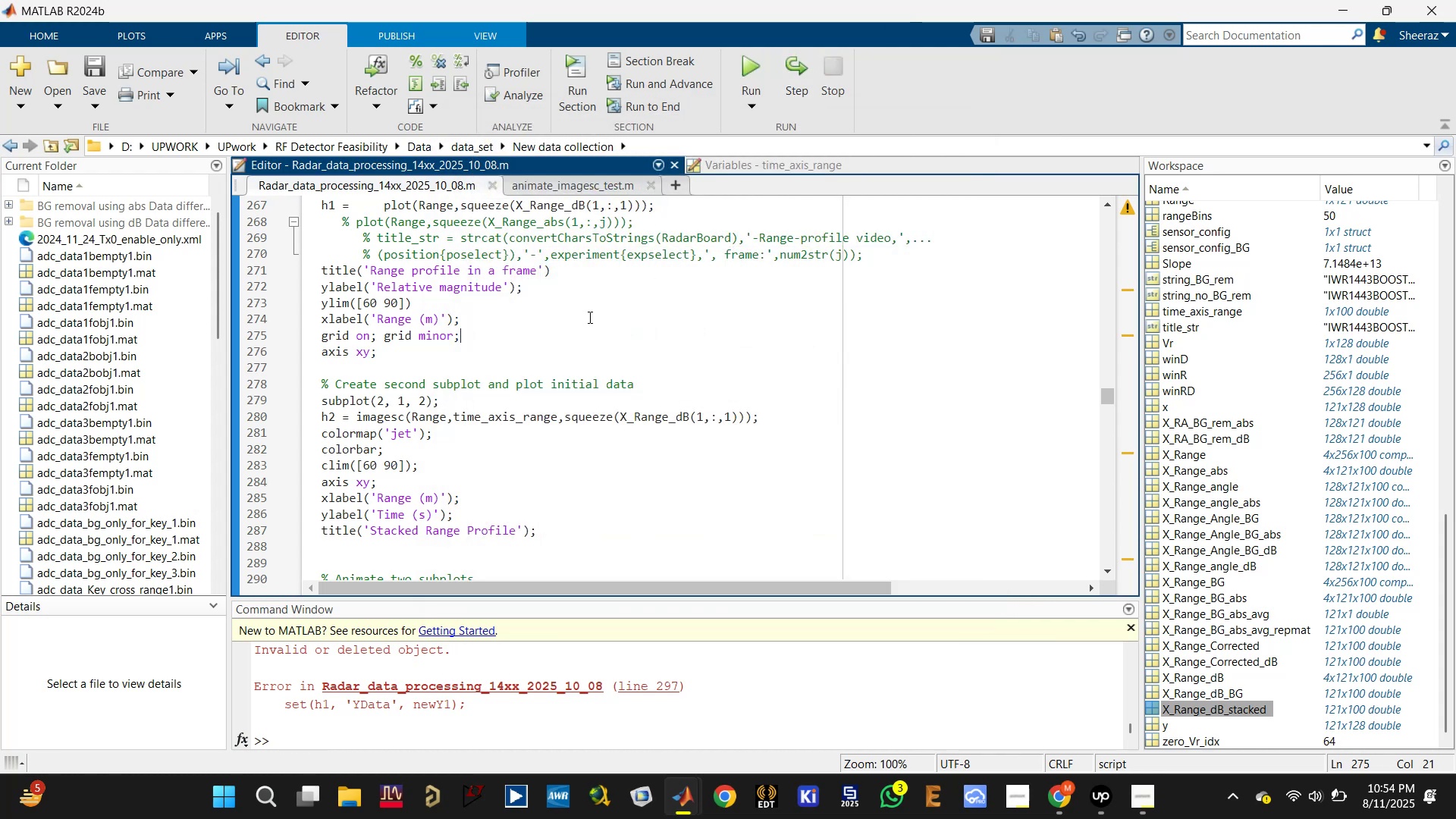 
scroll: coordinate [622, 259], scroll_direction: up, amount: 2.0
 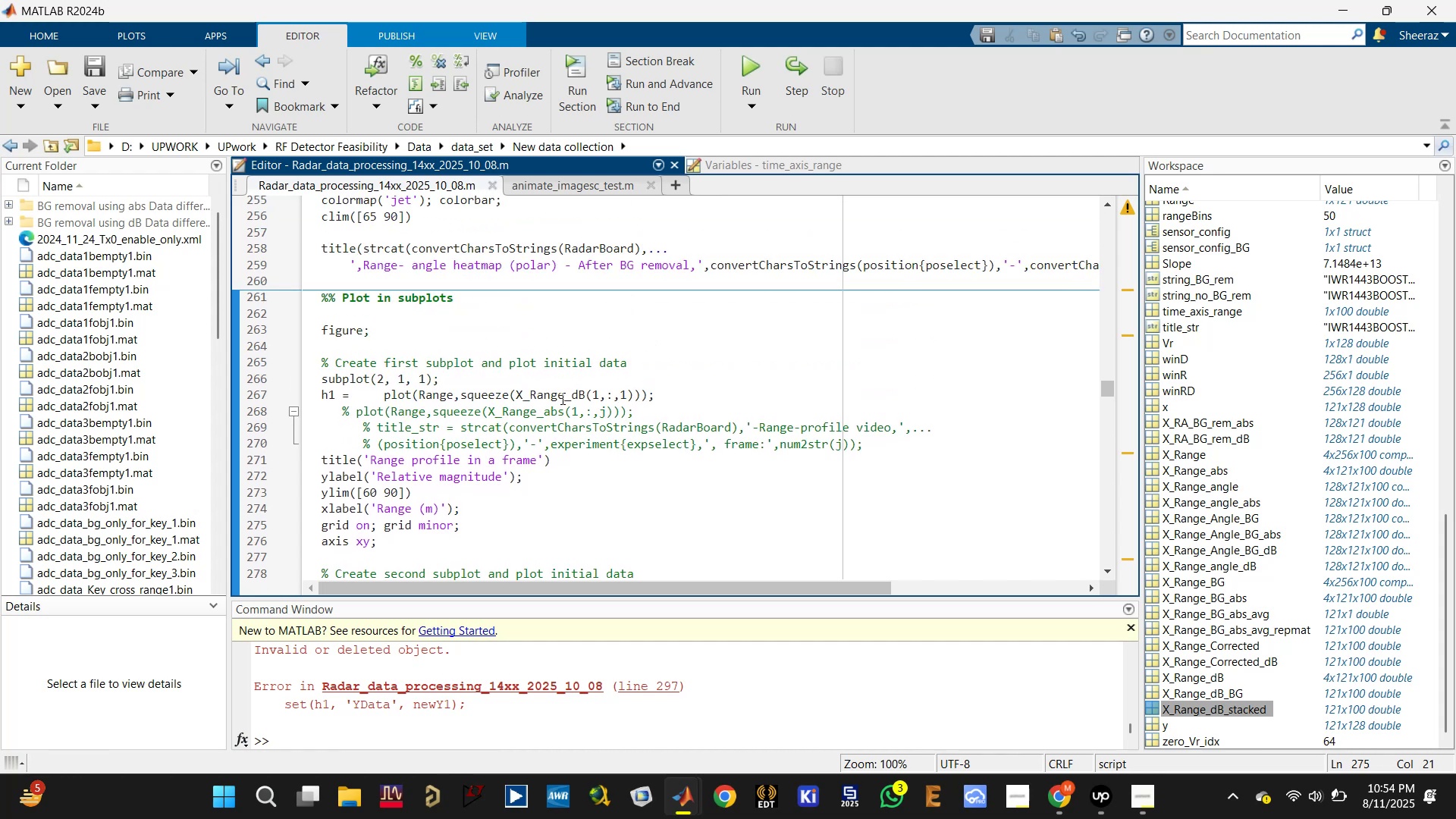 
left_click([564, 391])
 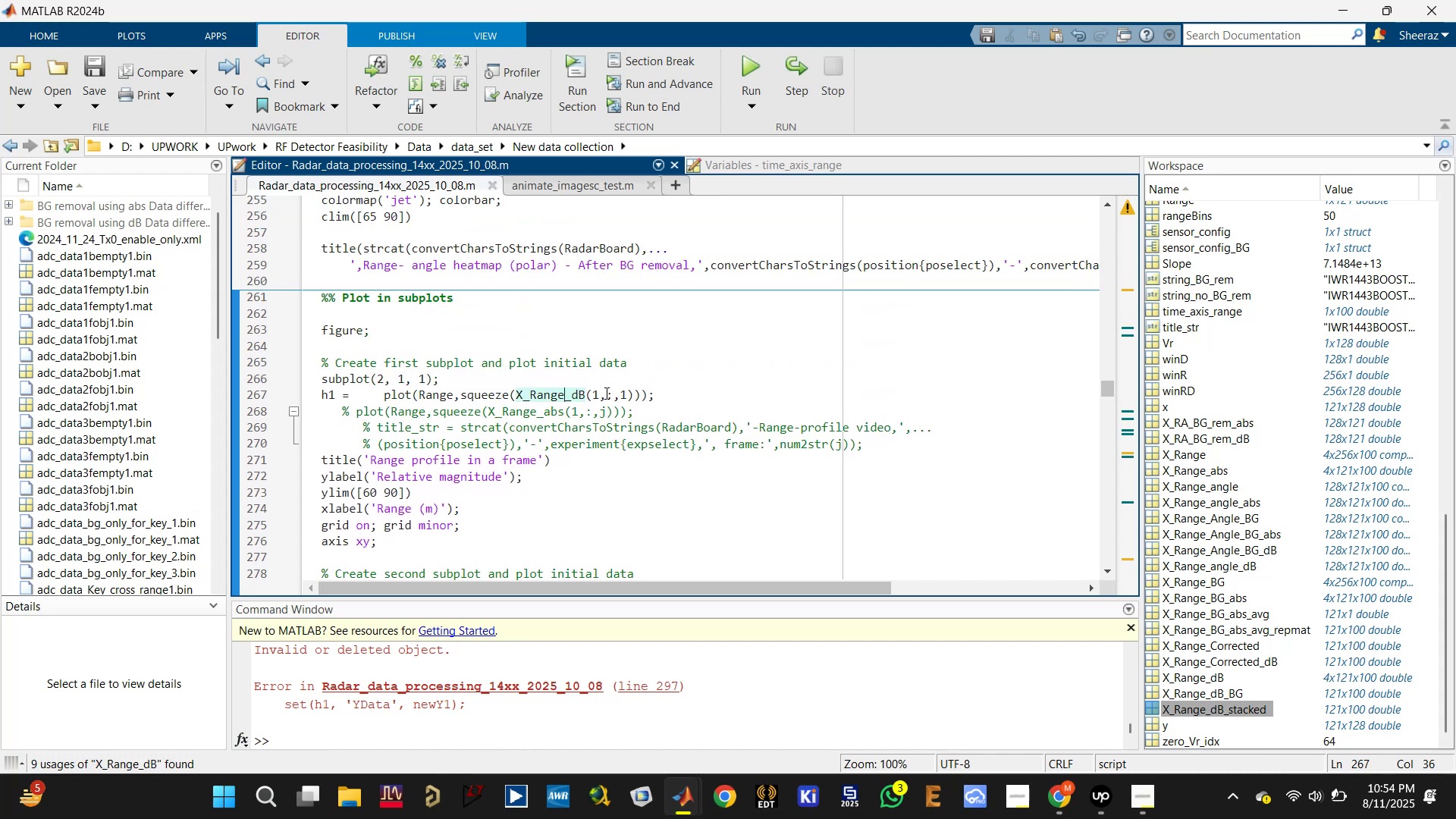 
scroll: coordinate [627, 394], scroll_direction: down, amount: 1.0
 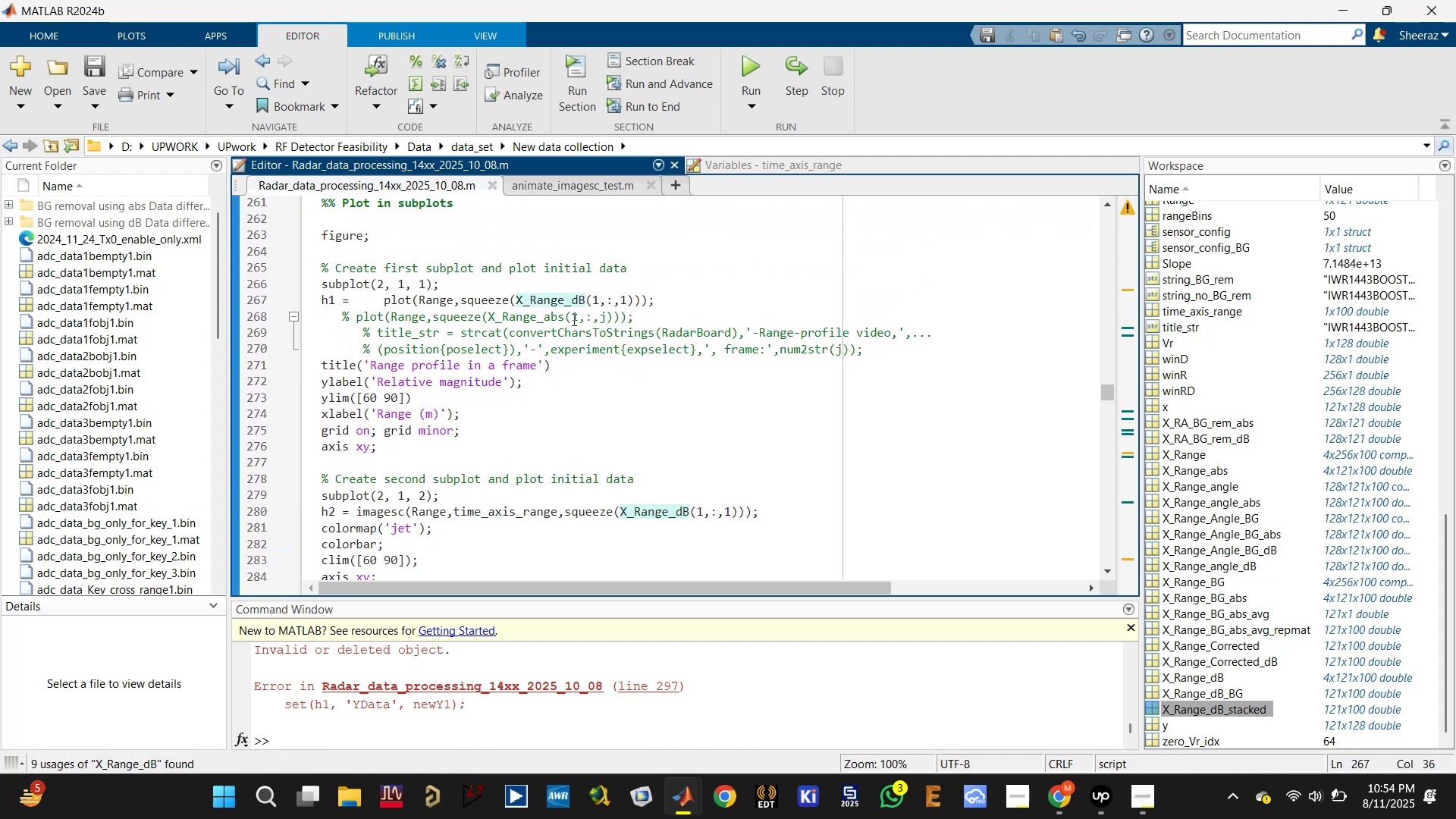 
left_click([422, 296])
 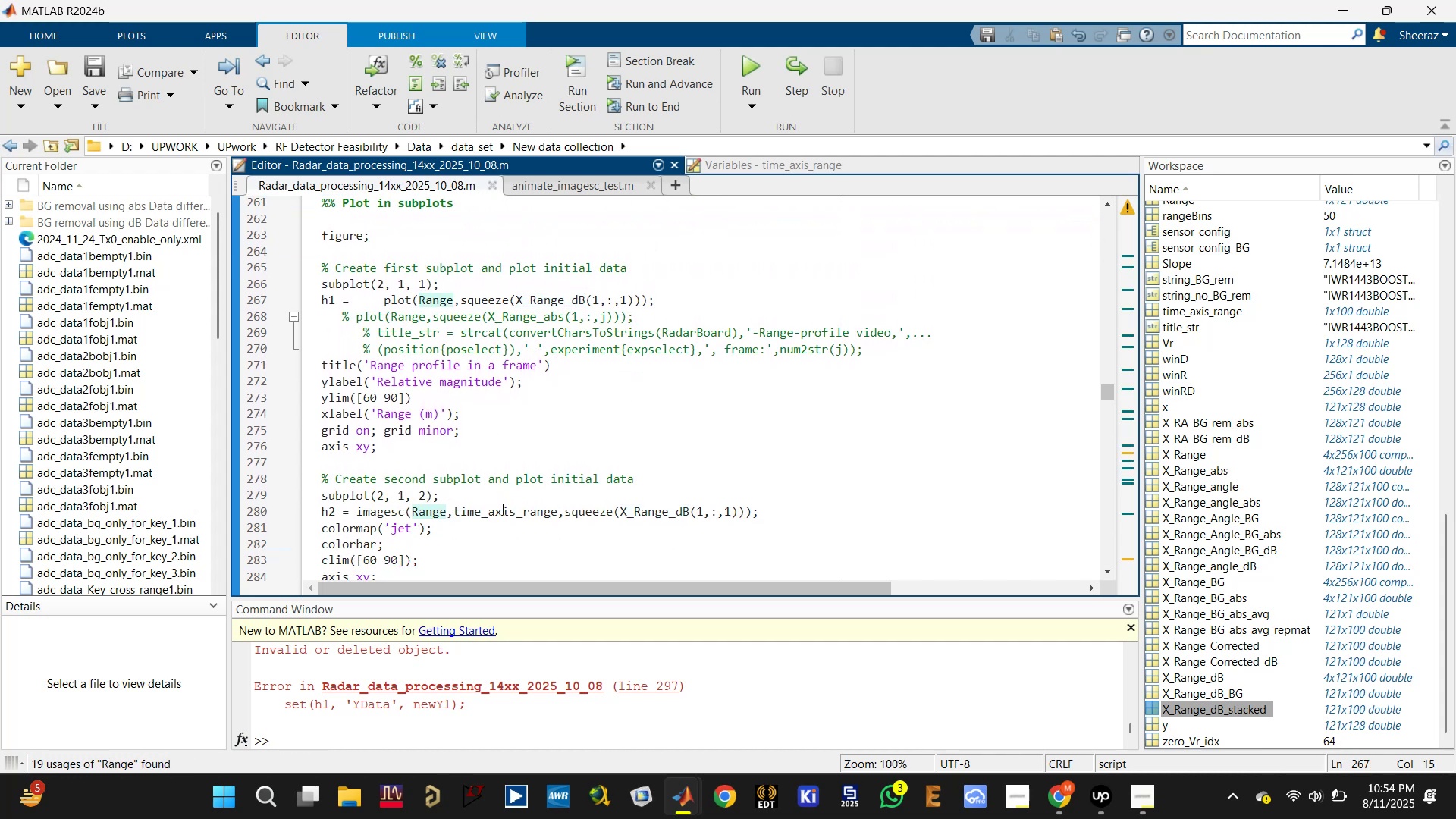 
left_click([513, 512])
 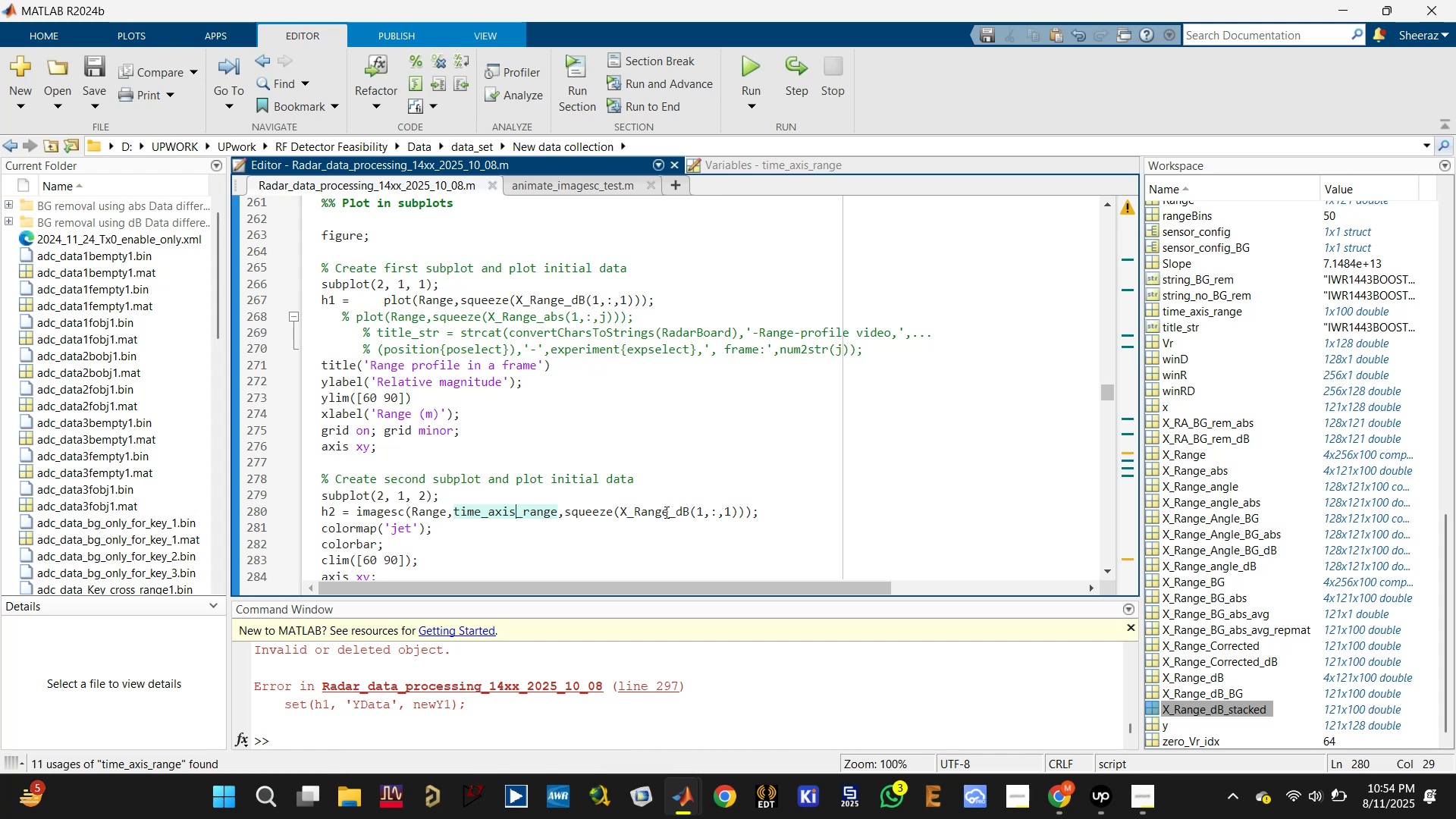 
left_click([665, 512])
 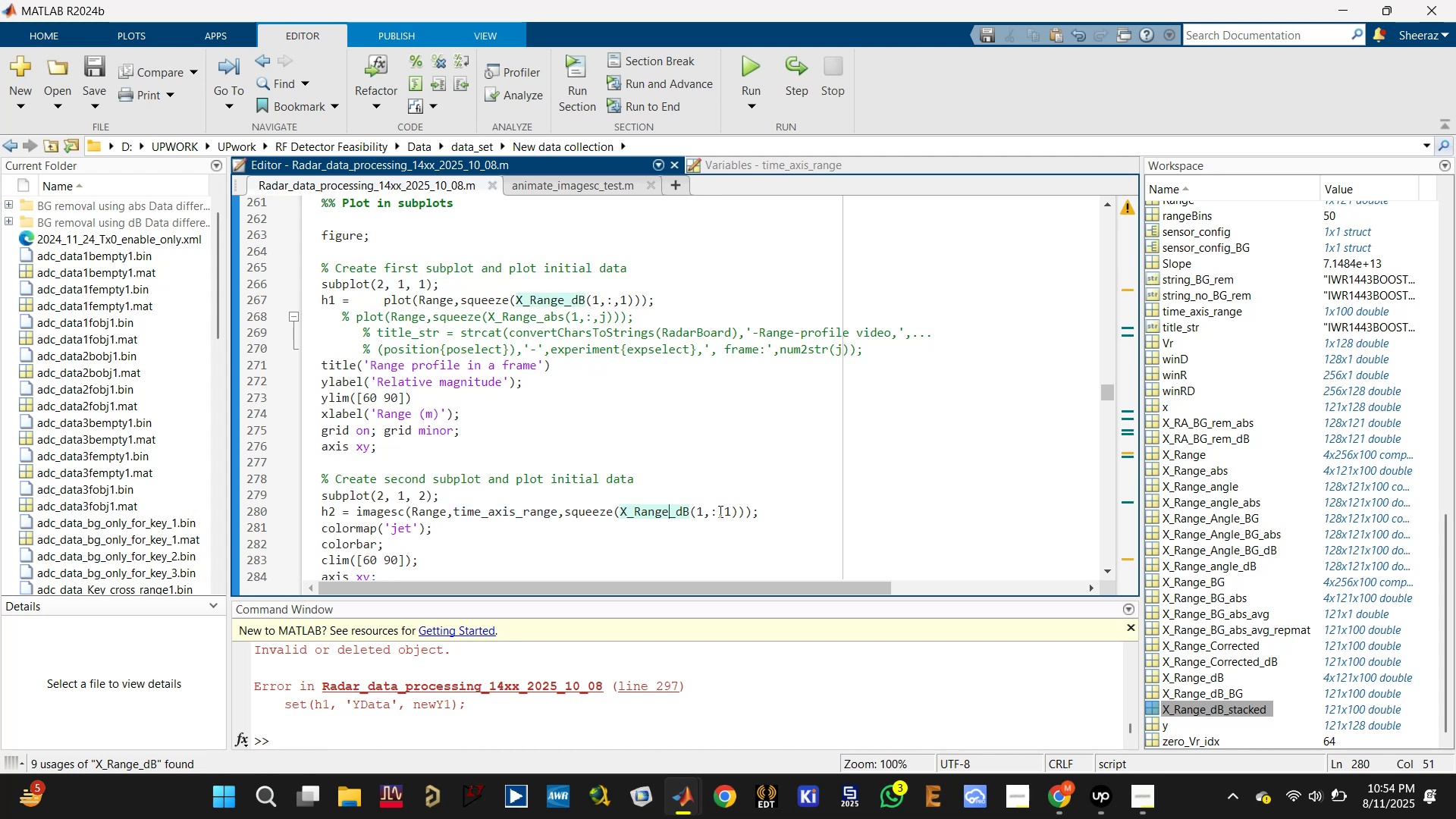 
wait(7.2)
 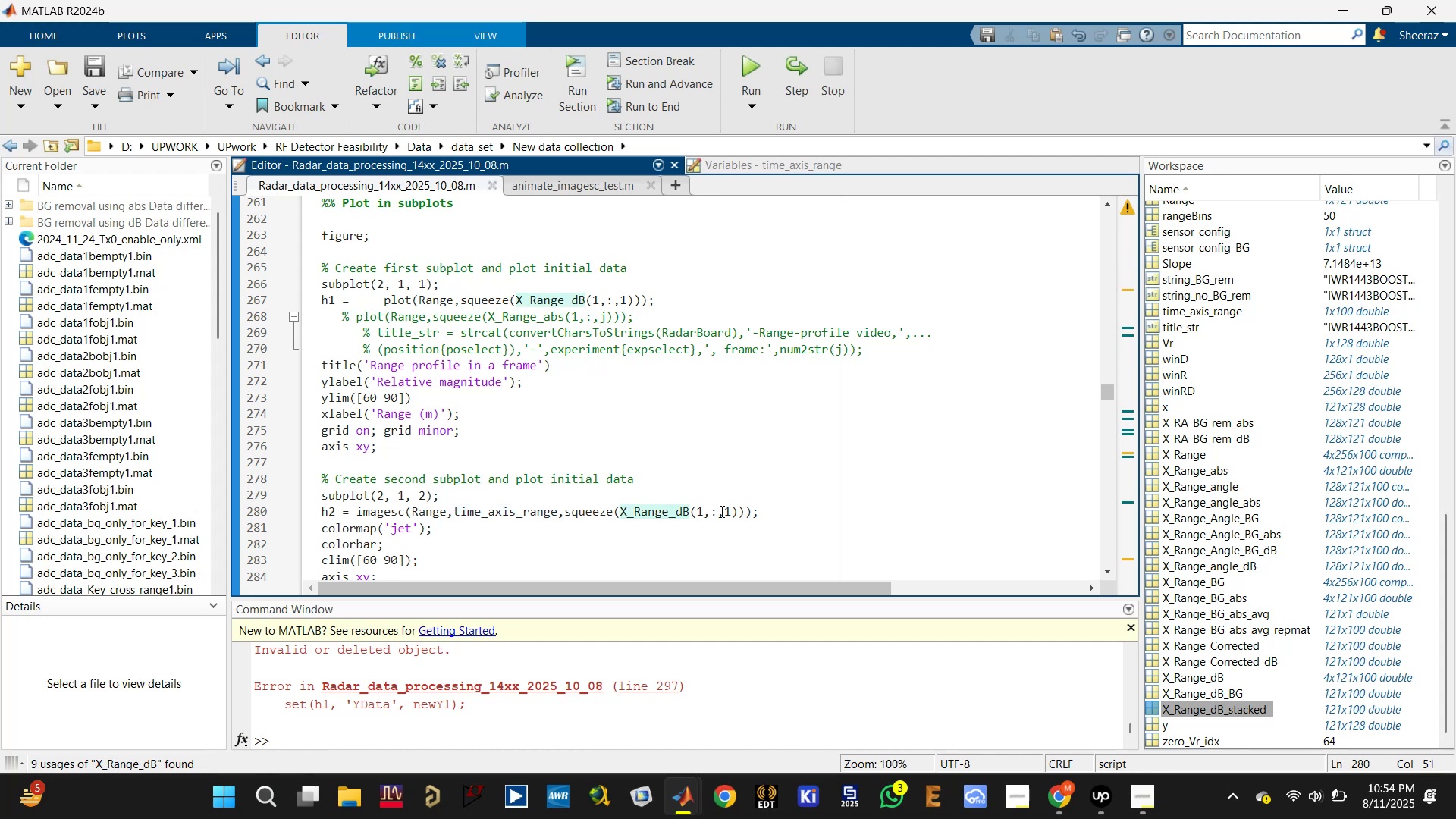 
scroll: coordinate [713, 513], scroll_direction: down, amount: 4.0
 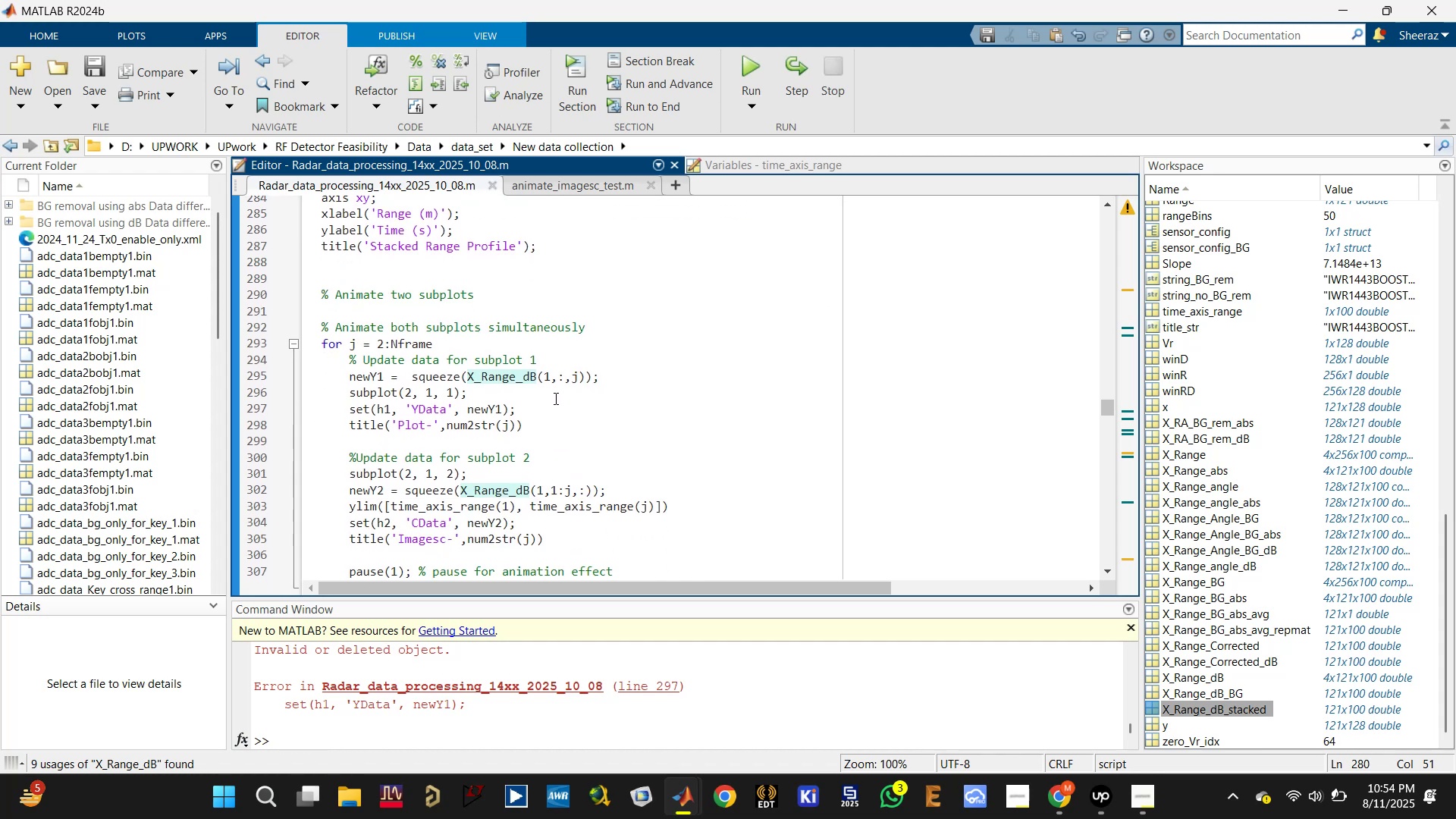 
wait(7.21)
 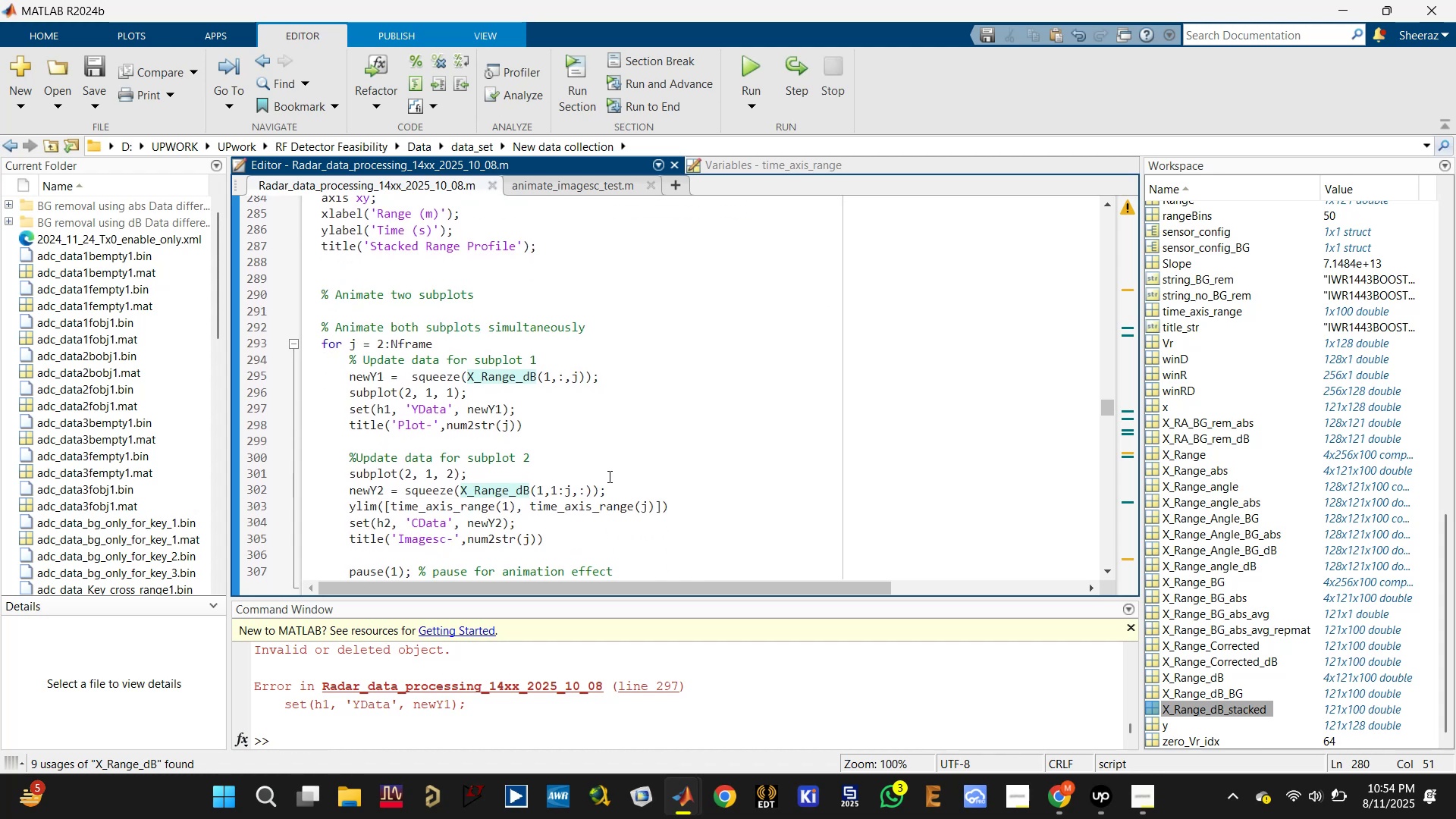 
left_click([566, 381])
 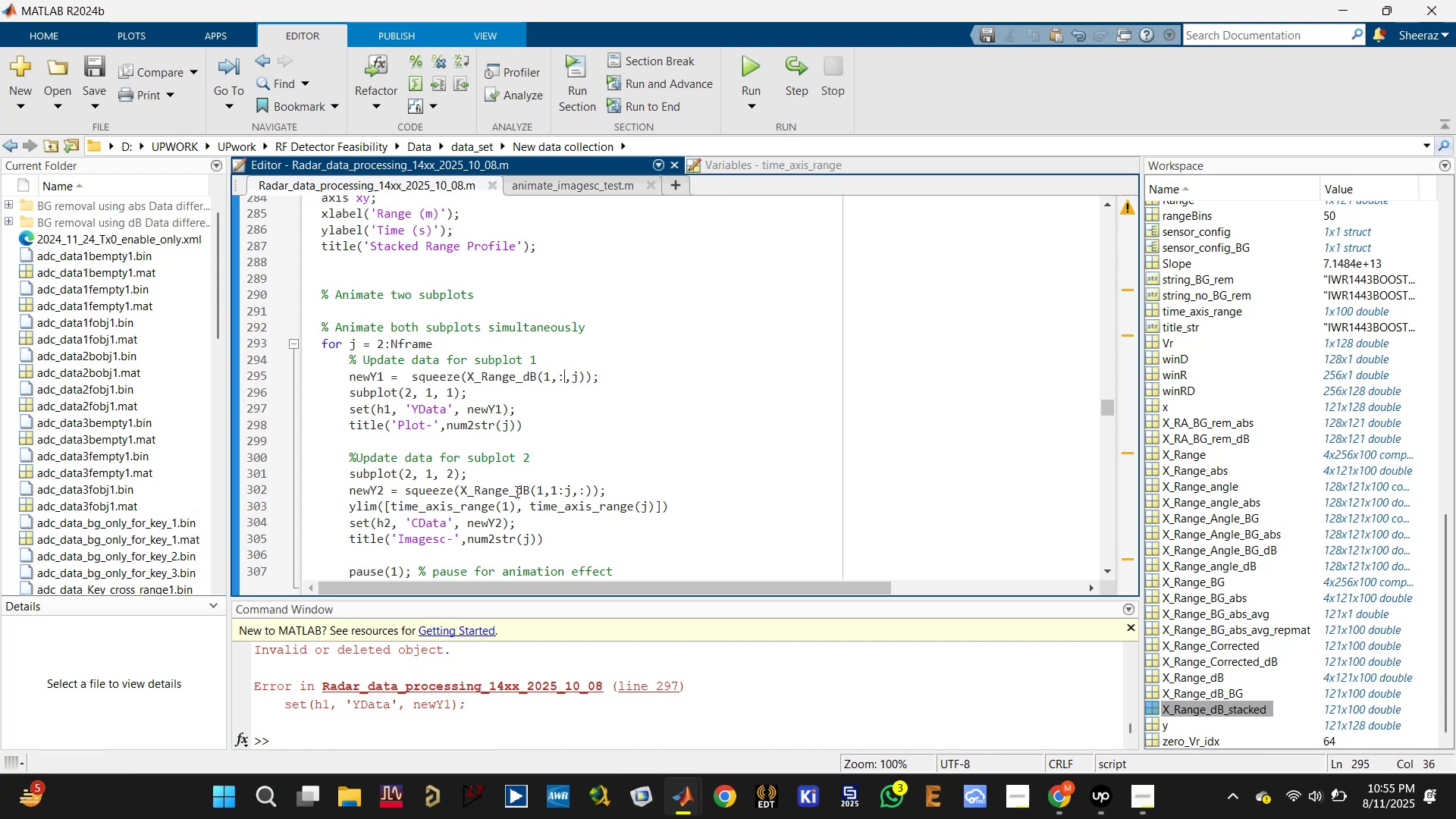 
left_click([551, 493])
 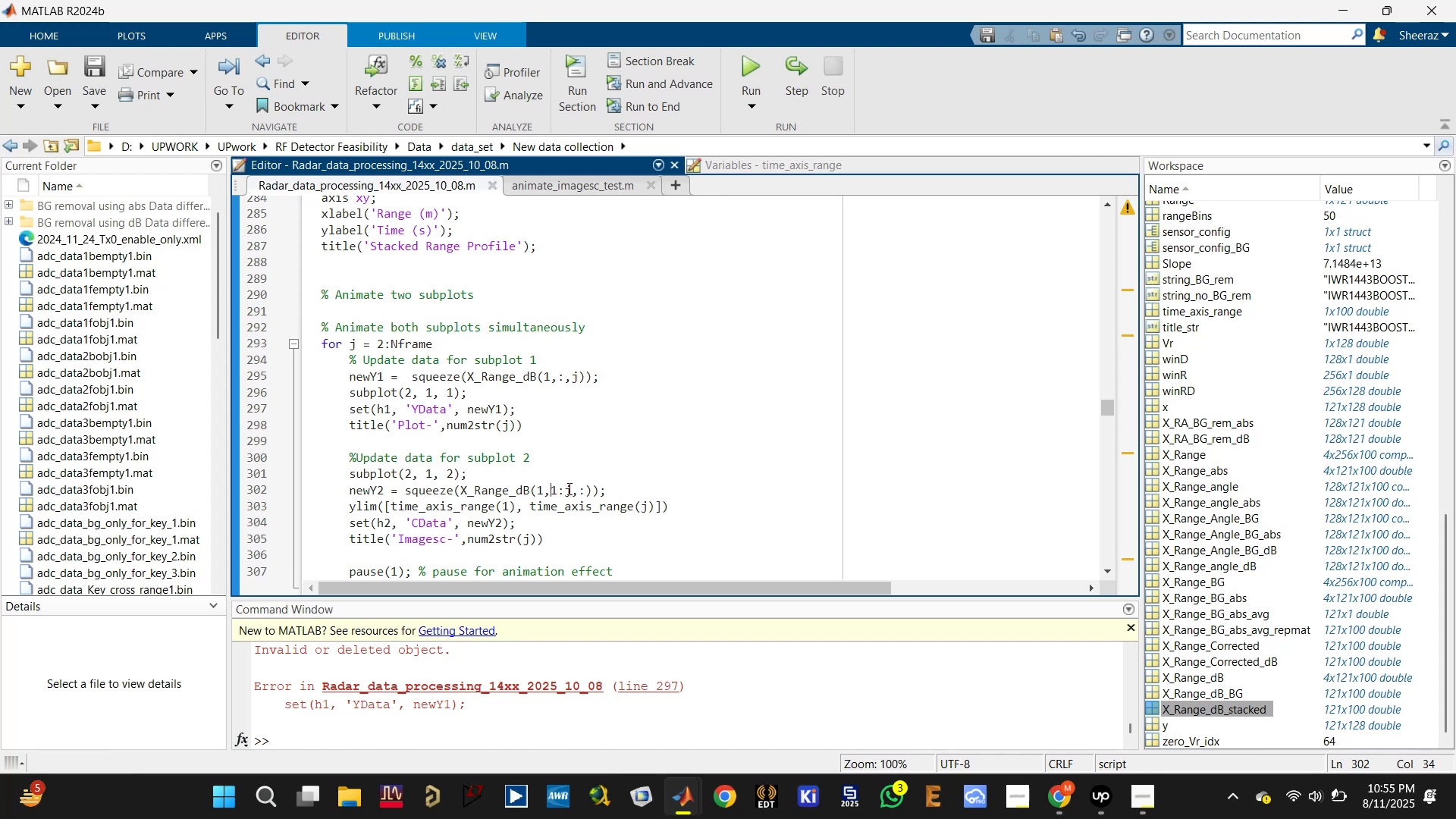 
left_click([568, 488])
 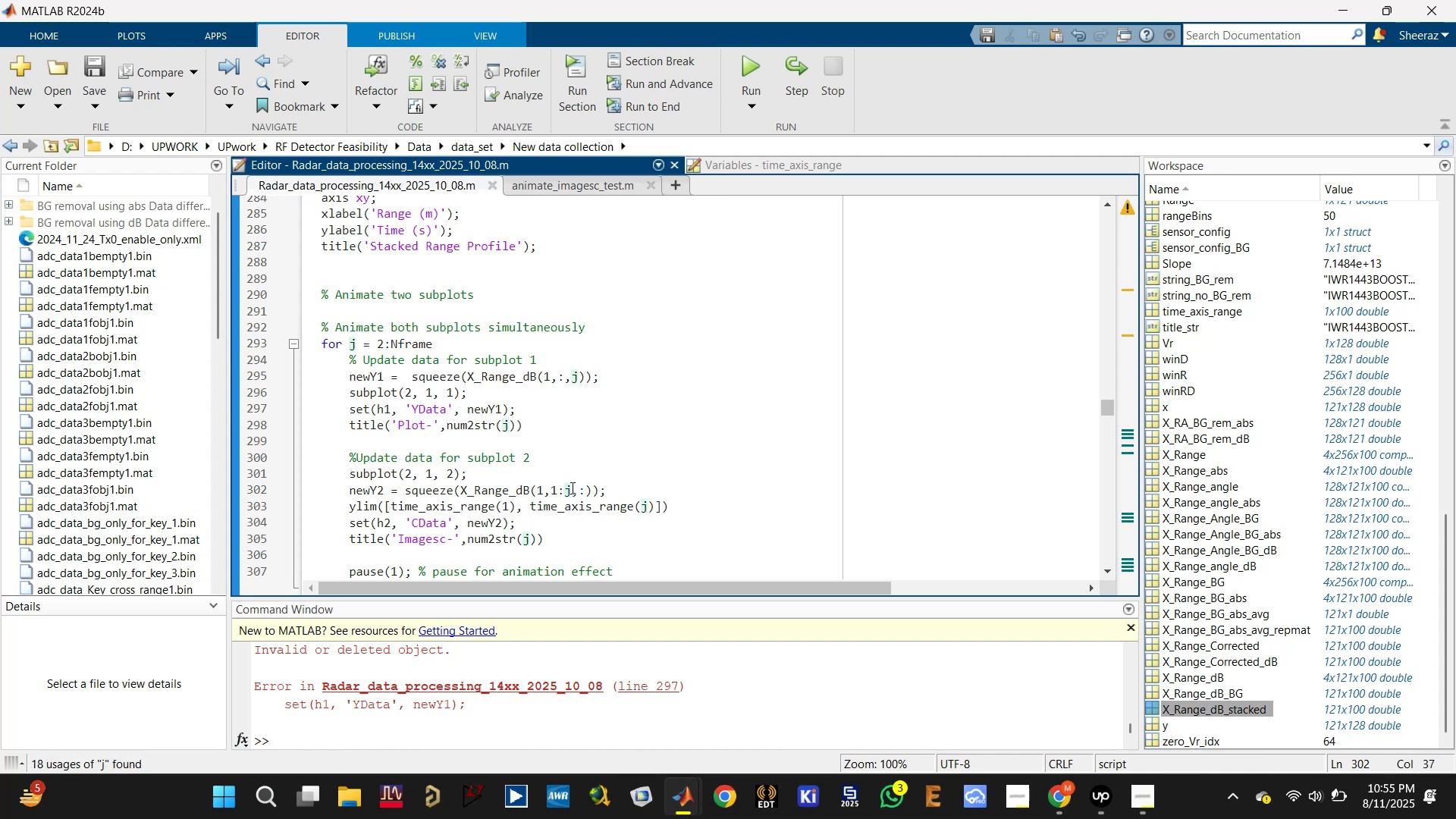 
wait(7.38)
 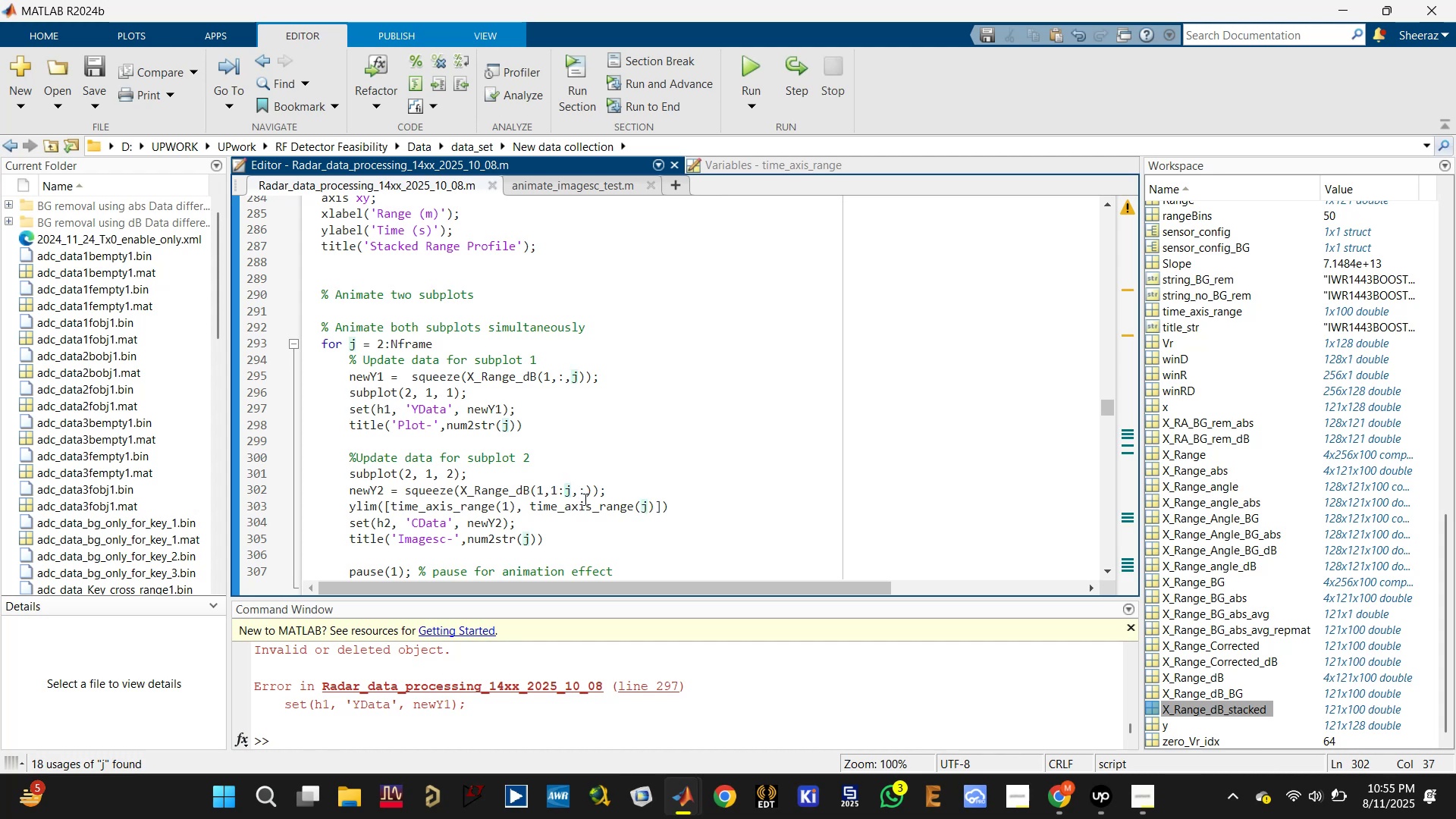 
left_click([561, 381])
 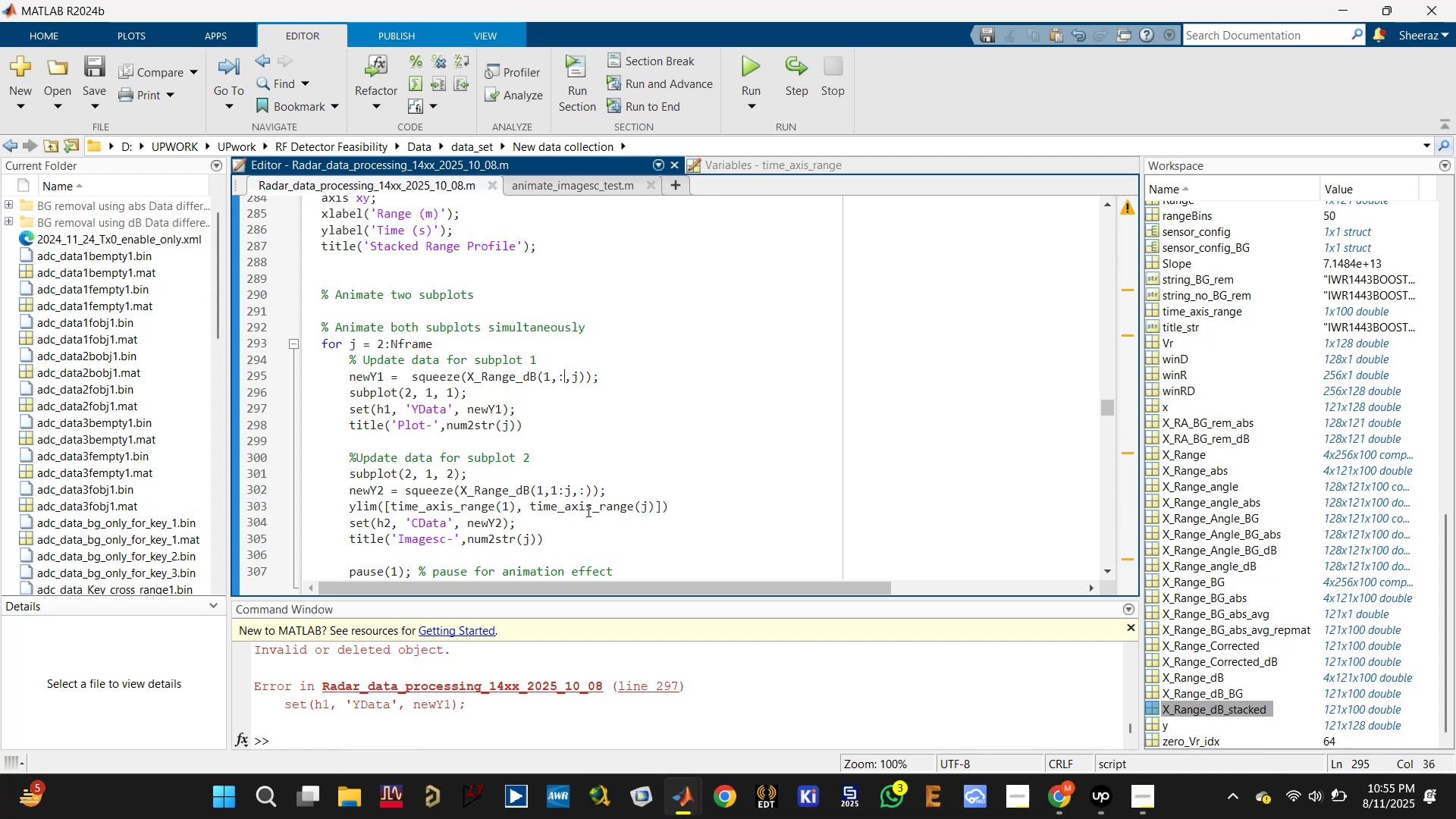 
left_click_drag(start_coordinate=[583, 490], to_coordinate=[577, 490])
 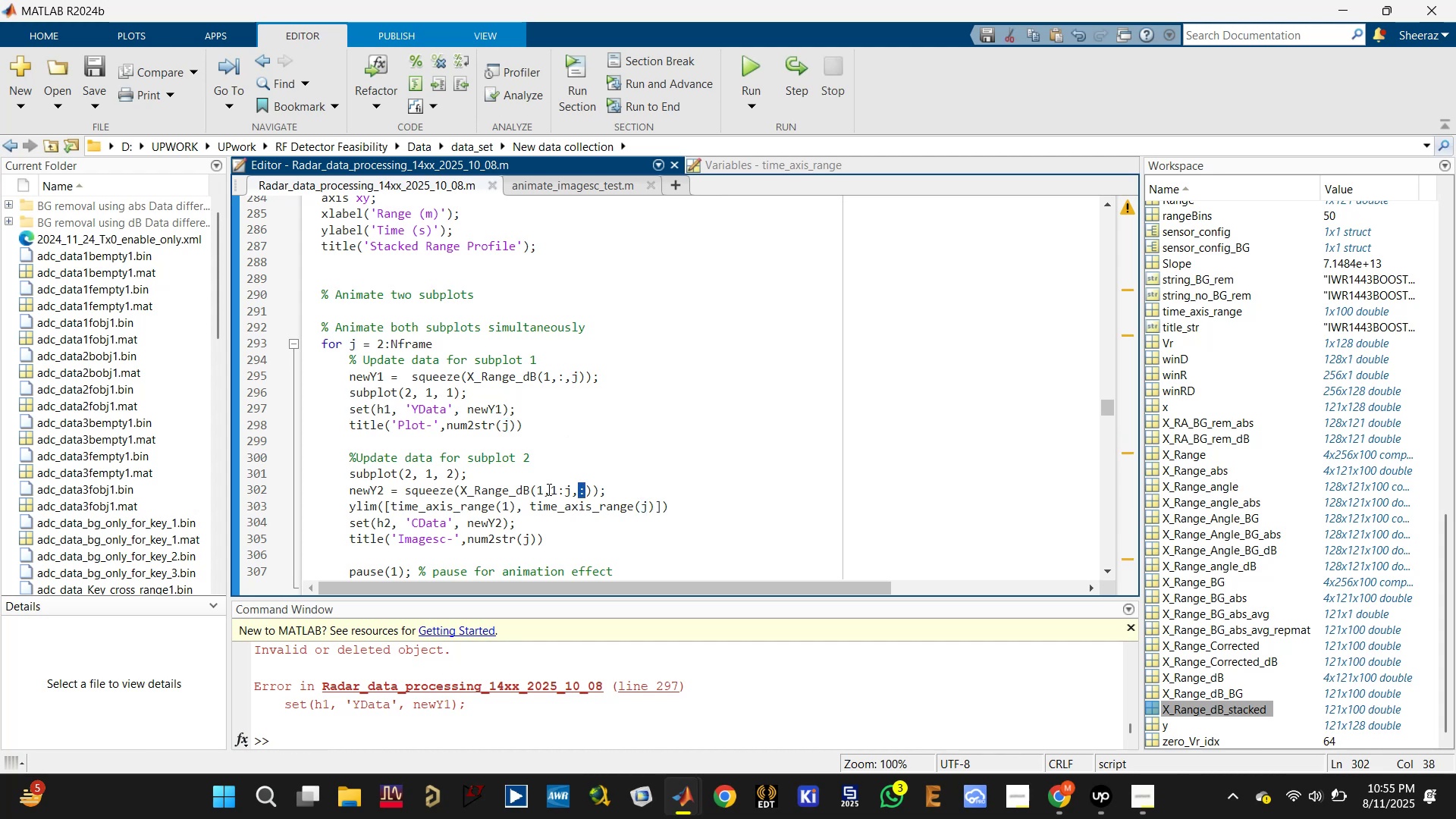 
left_click([548, 489])
 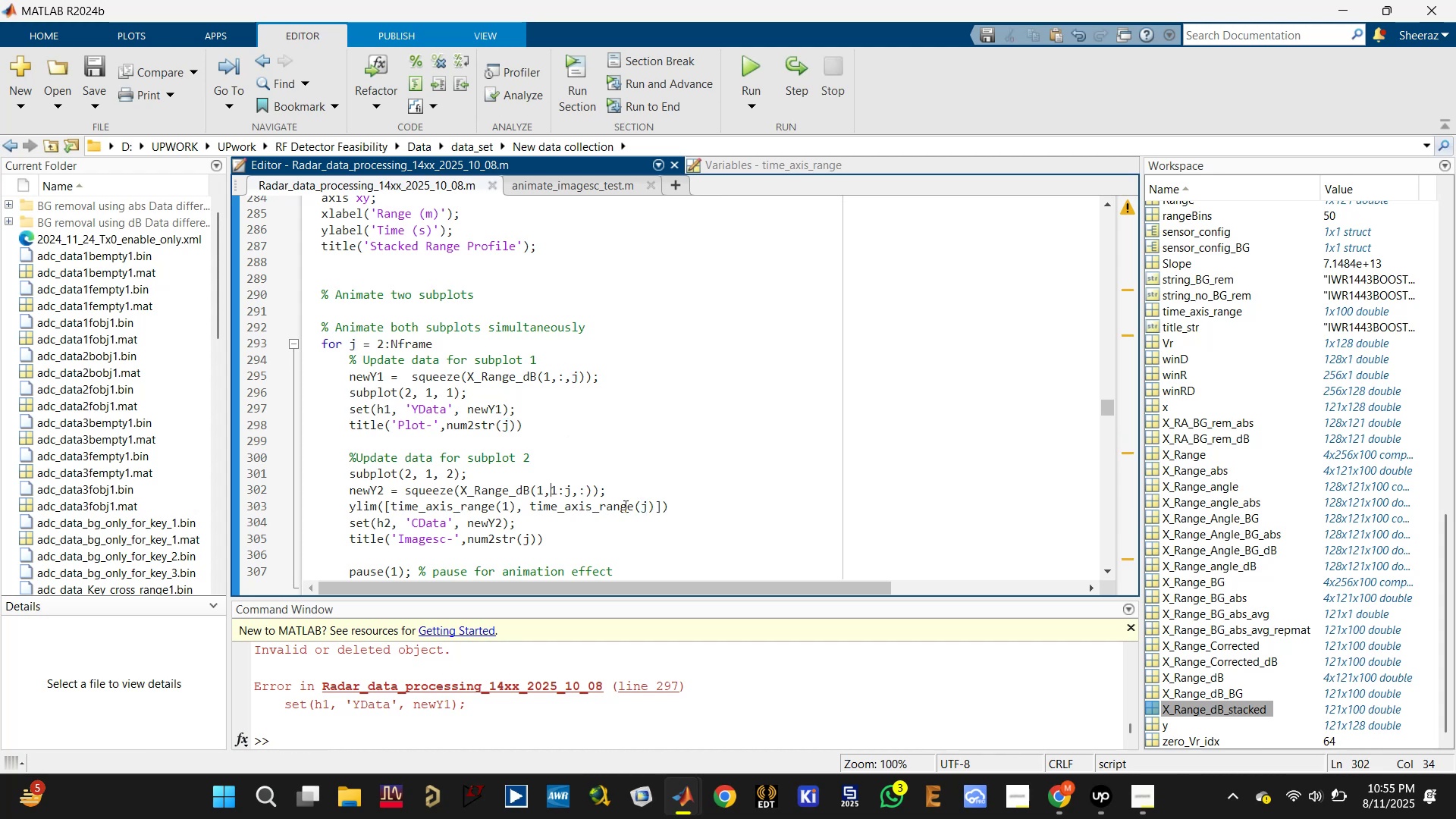 
key(Shift+Semicolon)
 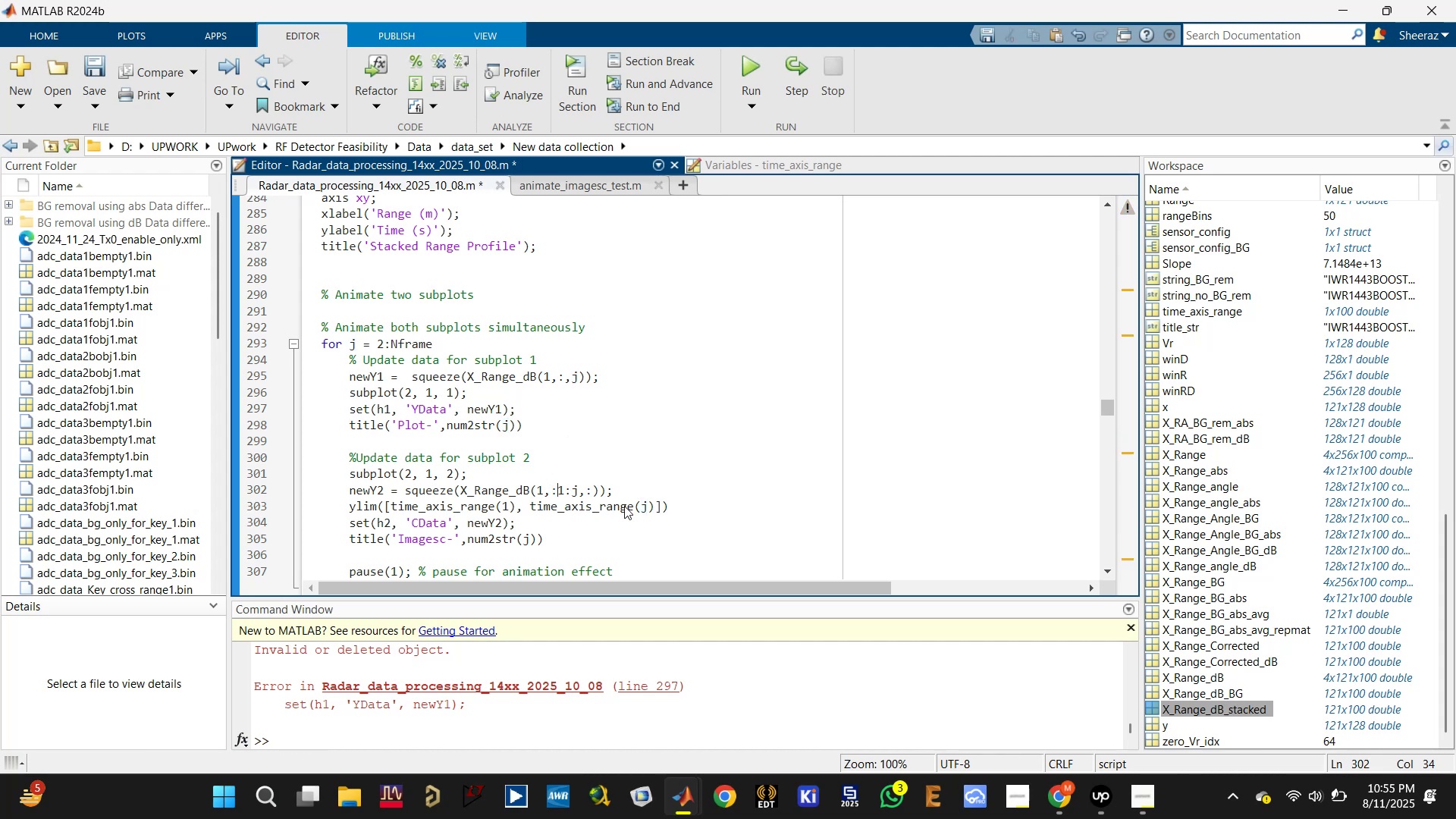 
key(Comma)
 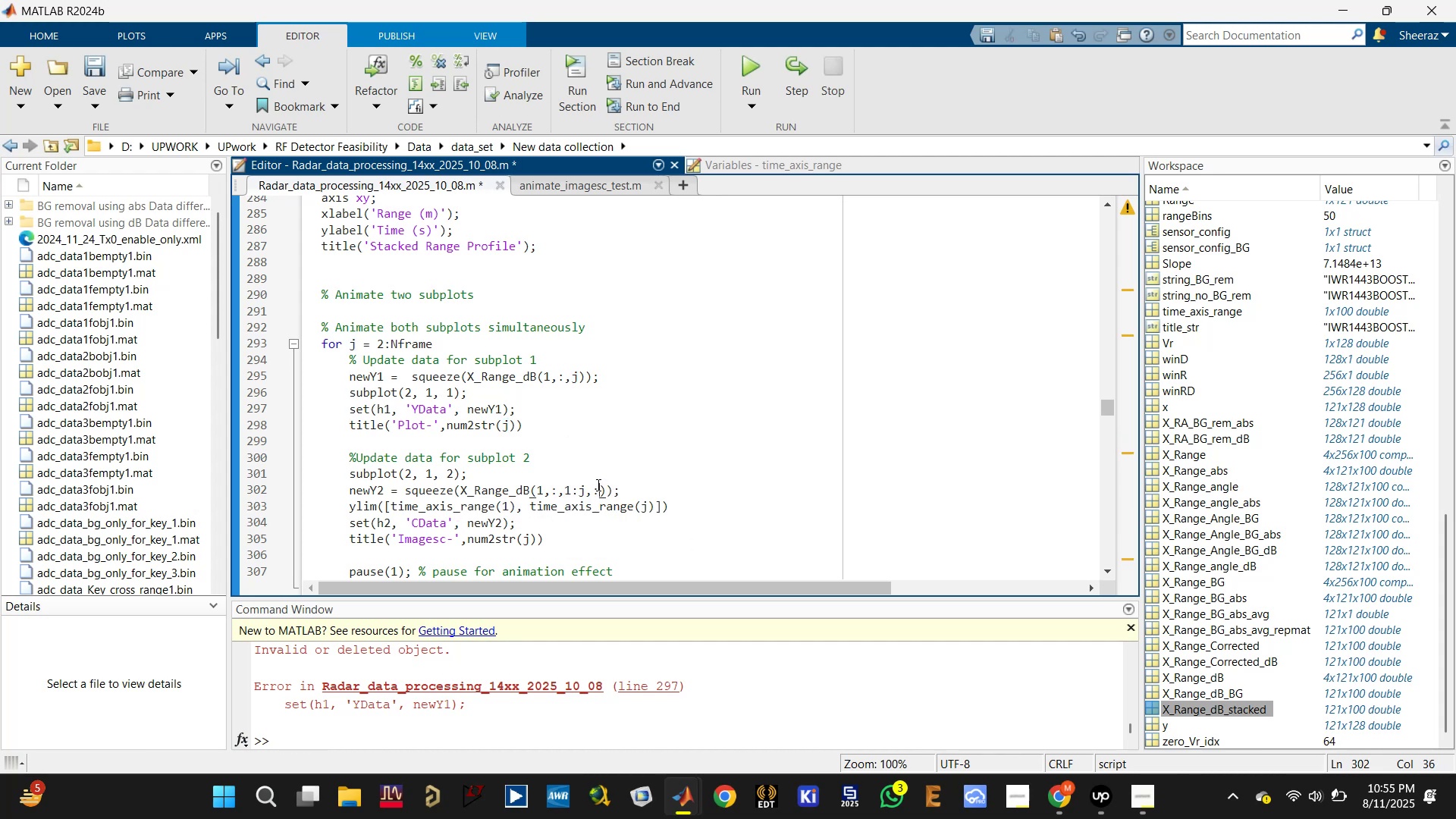 
key(Backspace)
 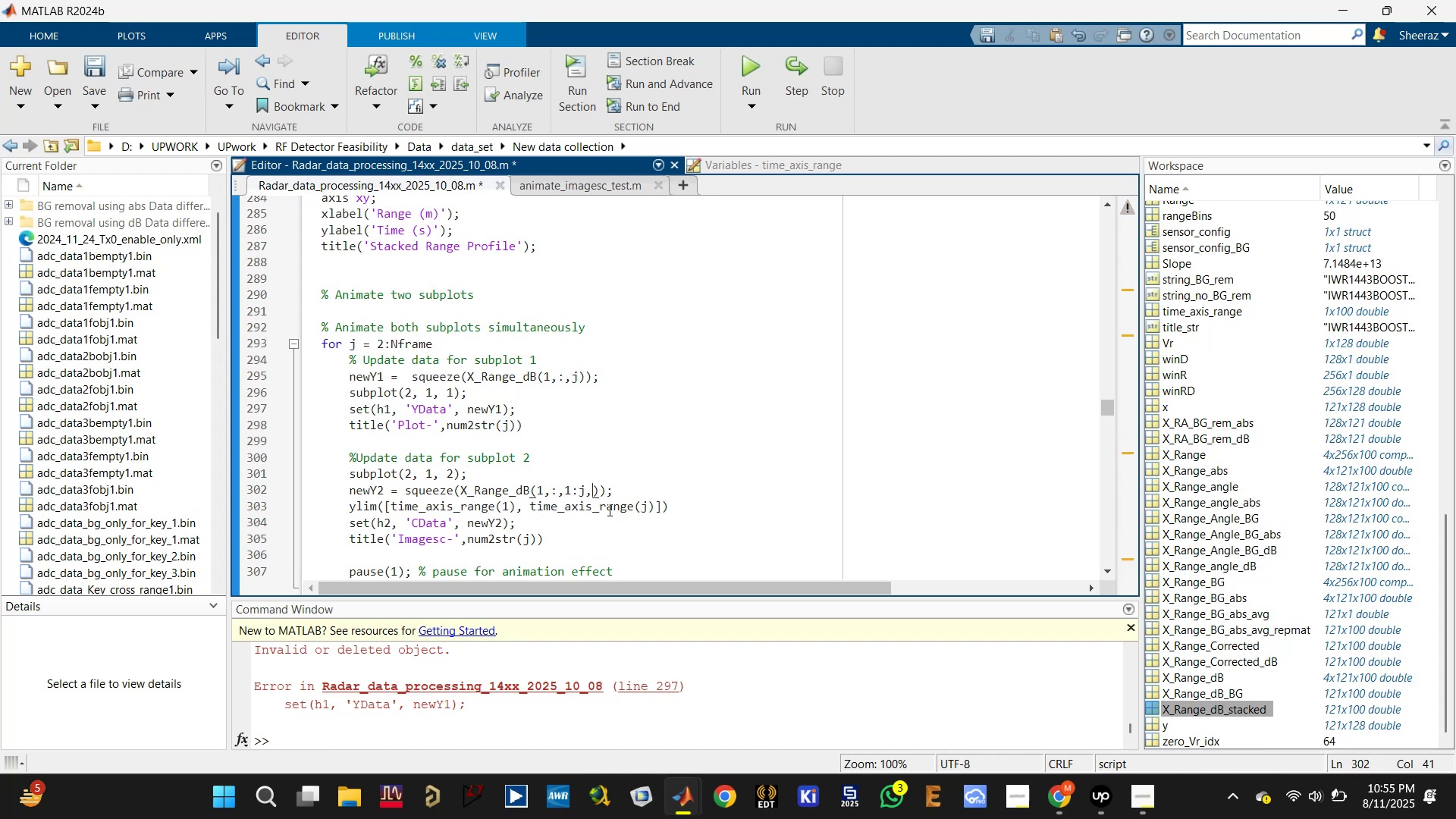 
key(Backspace)
 